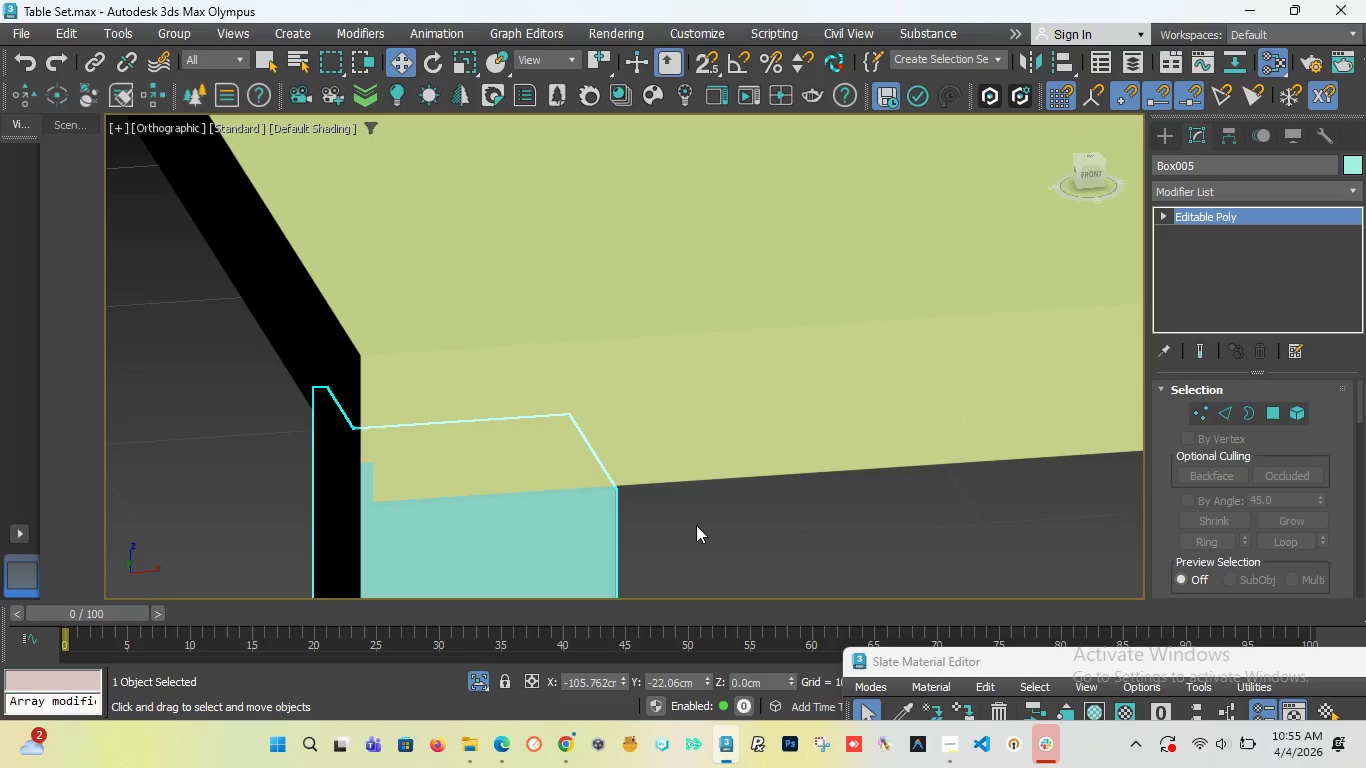 
left_click([644, 499])
 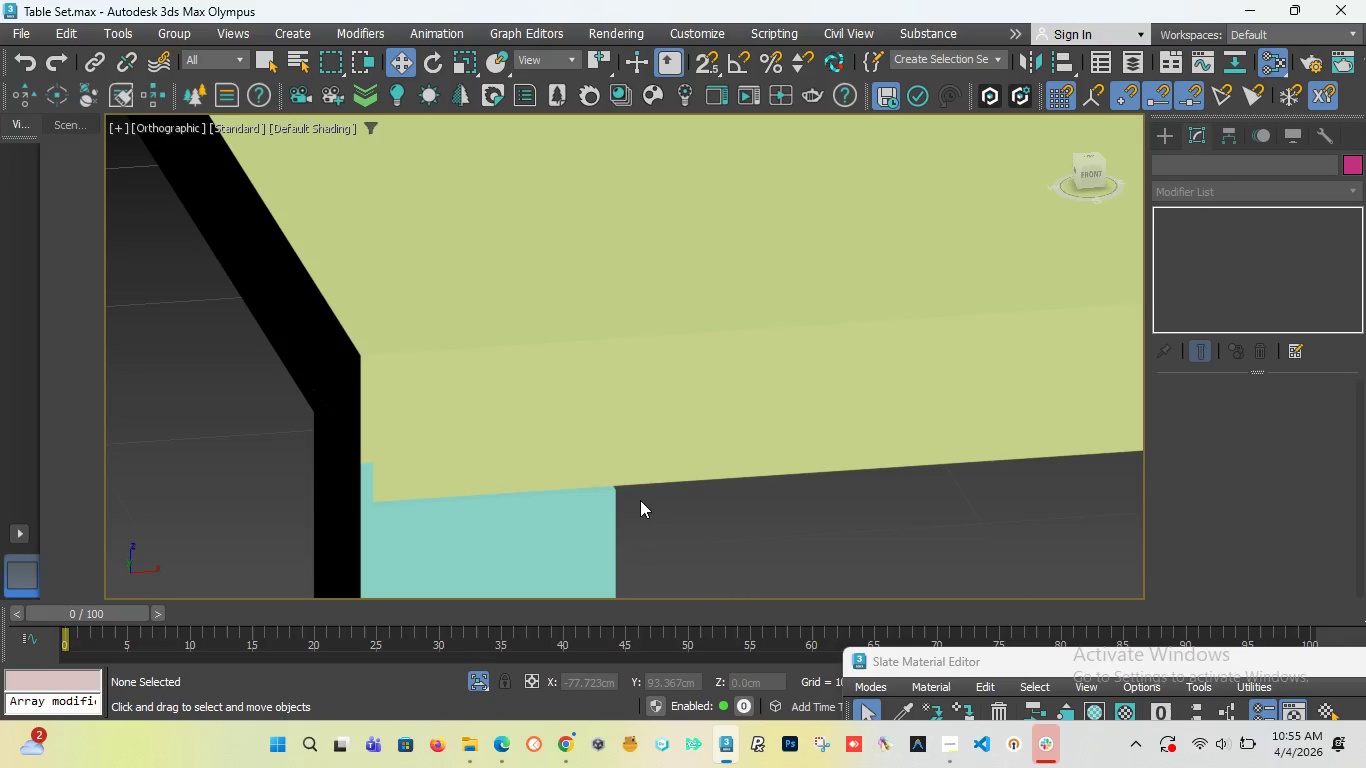 
key(F)
 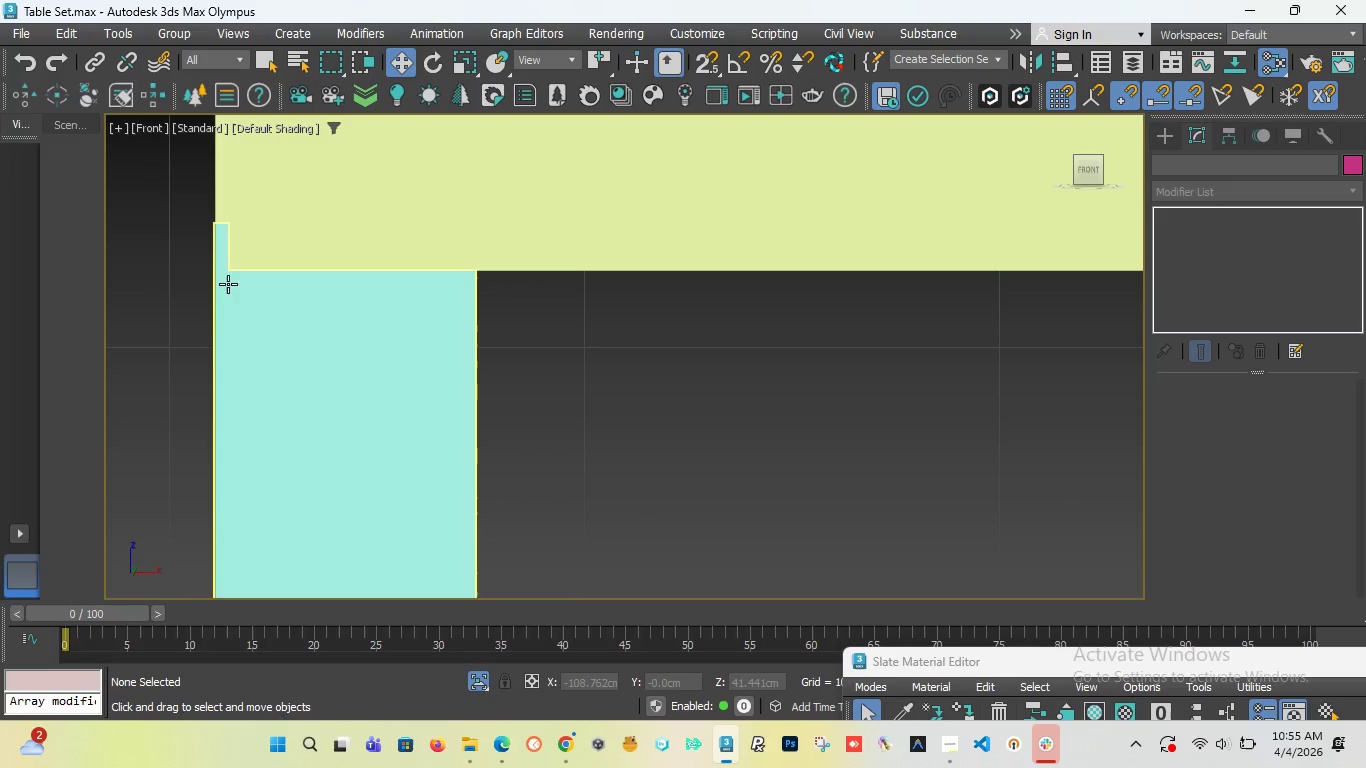 
scroll: coordinate [186, 266], scroll_direction: up, amount: 2.0
 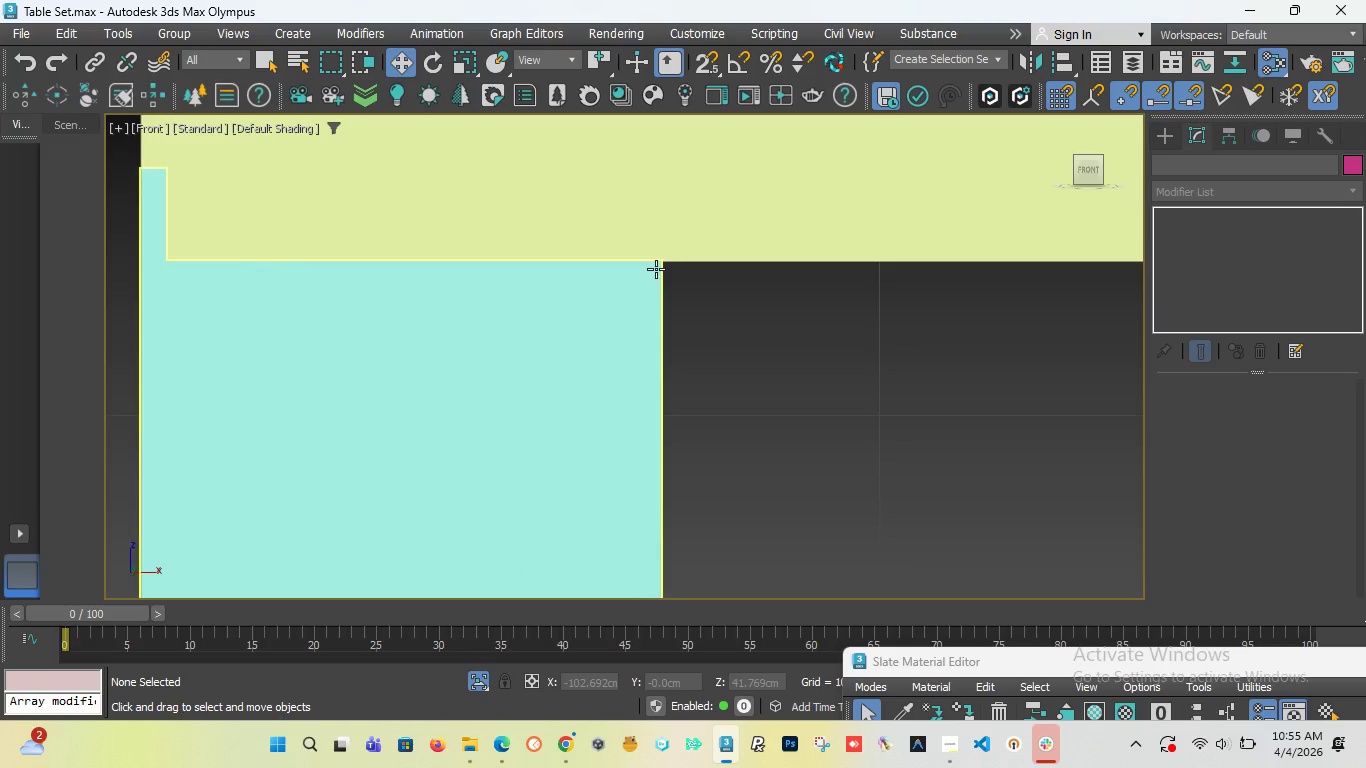 
scroll: coordinate [656, 274], scroll_direction: down, amount: 2.0
 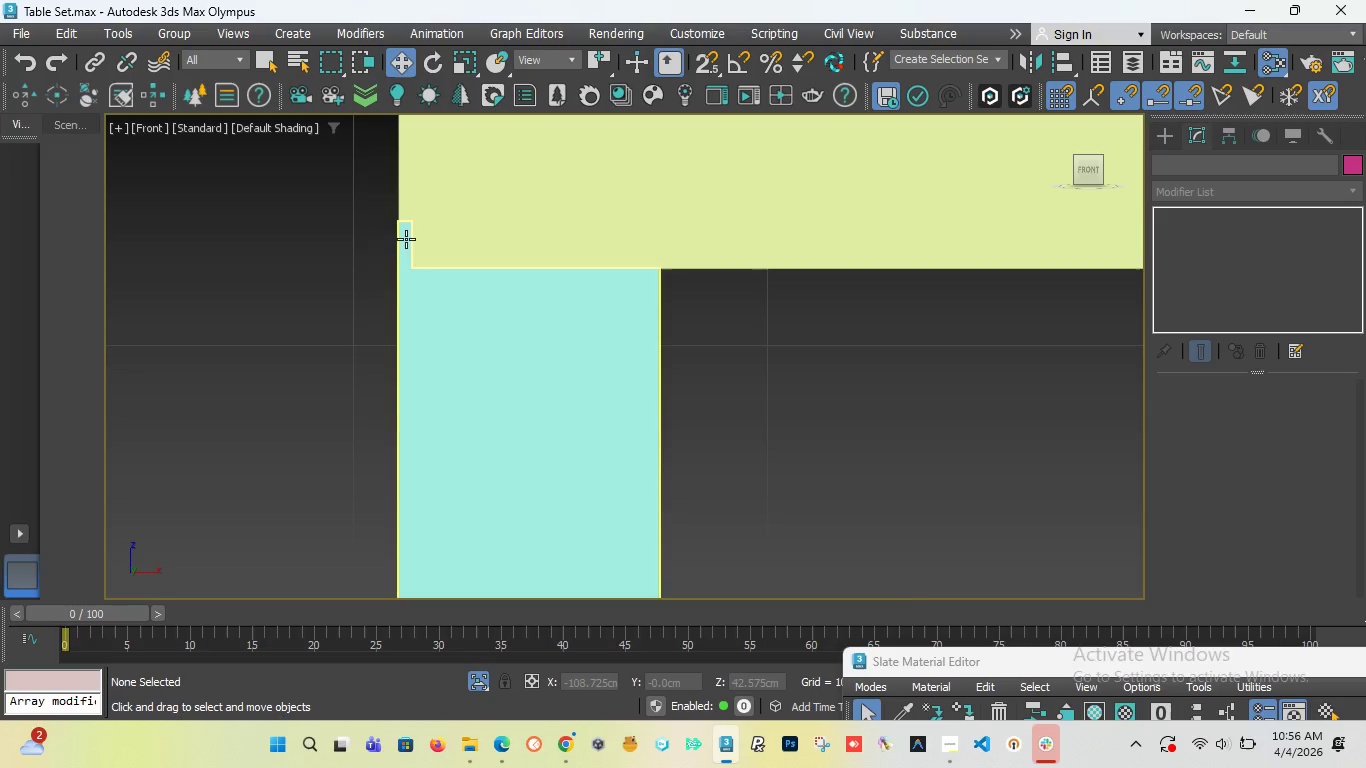 
scroll: coordinate [397, 206], scroll_direction: up, amount: 4.0
 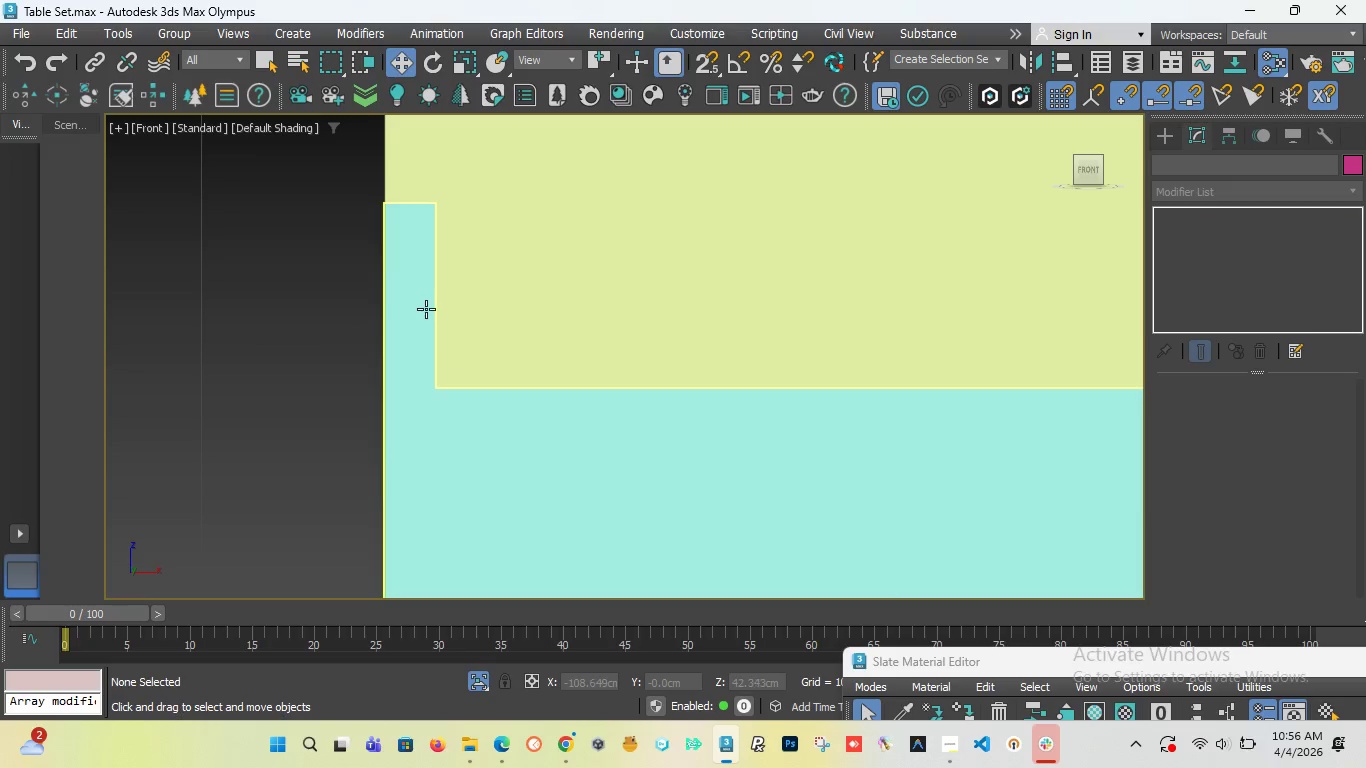 
scroll: coordinate [429, 313], scroll_direction: down, amount: 5.0
 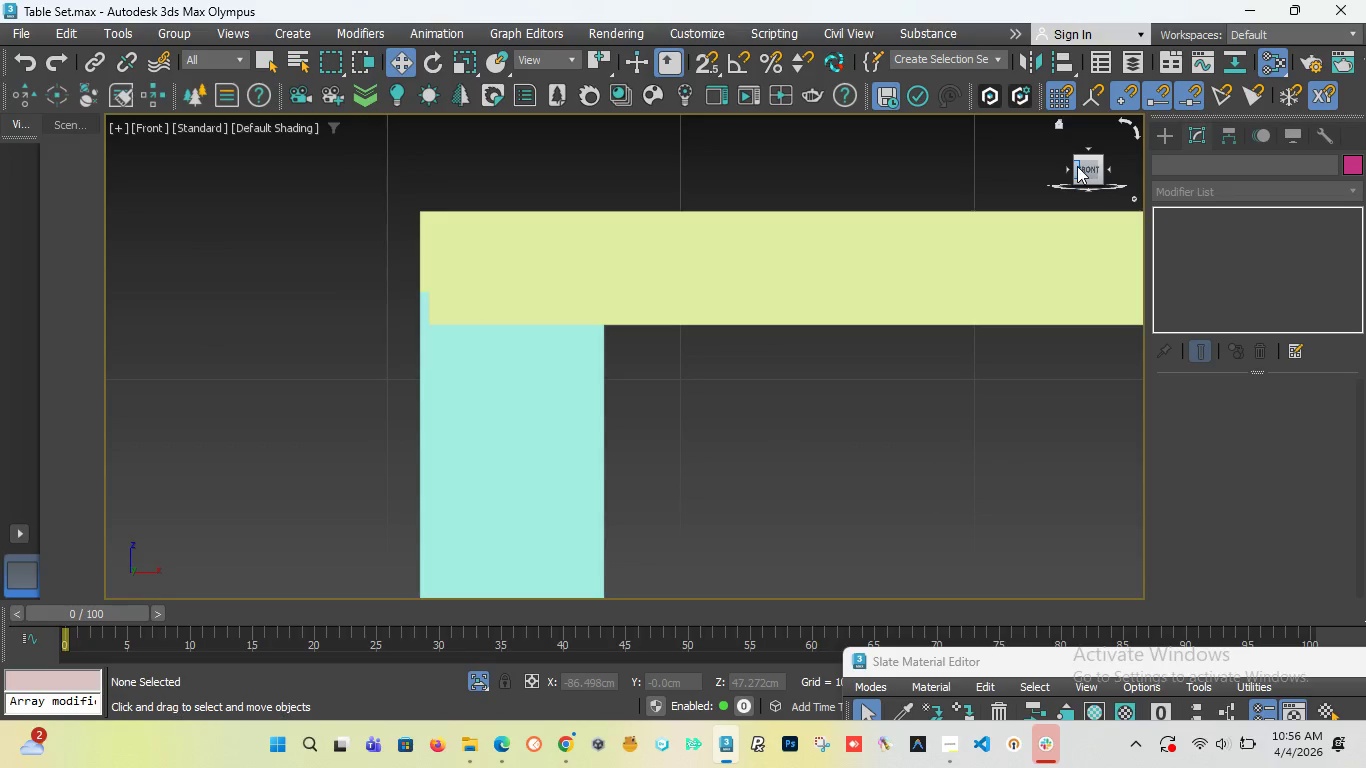 
left_click_drag(start_coordinate=[1077, 166], to_coordinate=[126, 185])
 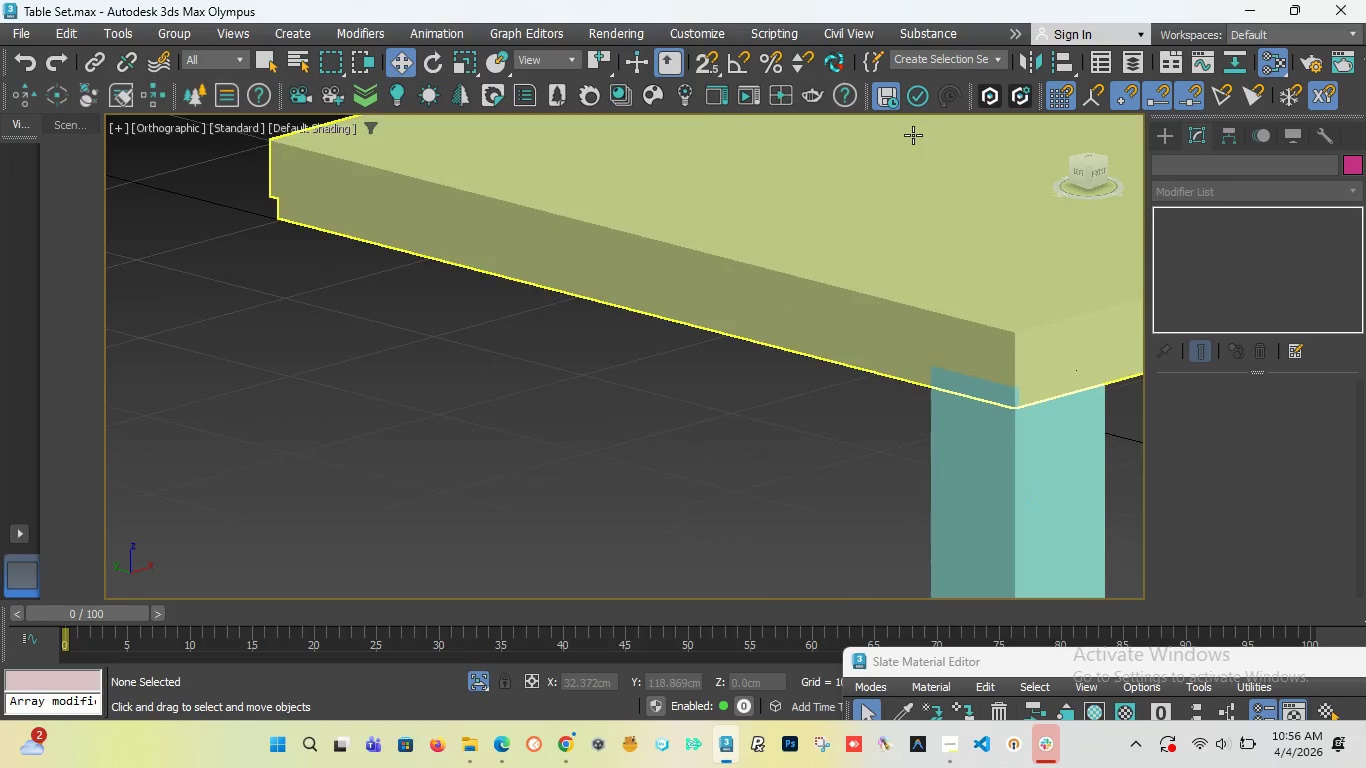 
scroll: coordinate [659, 297], scroll_direction: down, amount: 6.0
 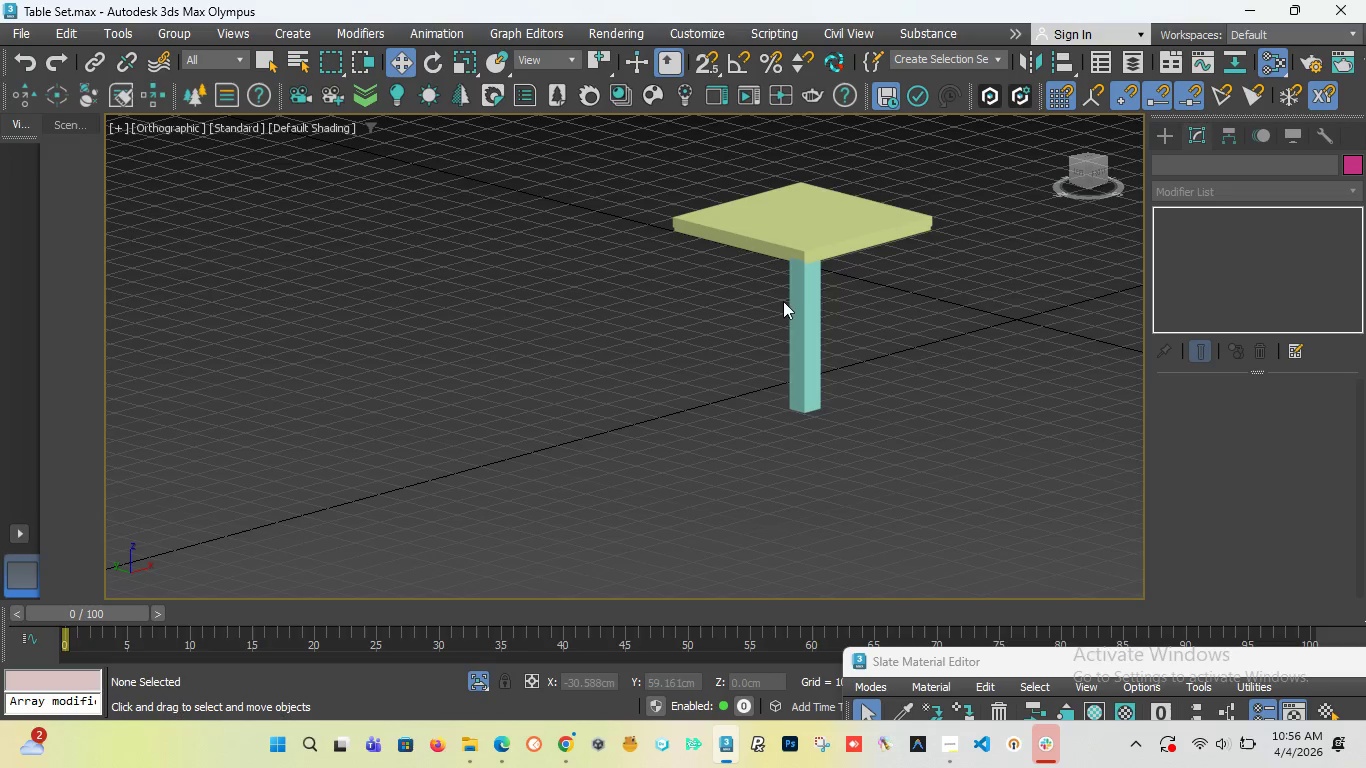 
wait(5.95)
 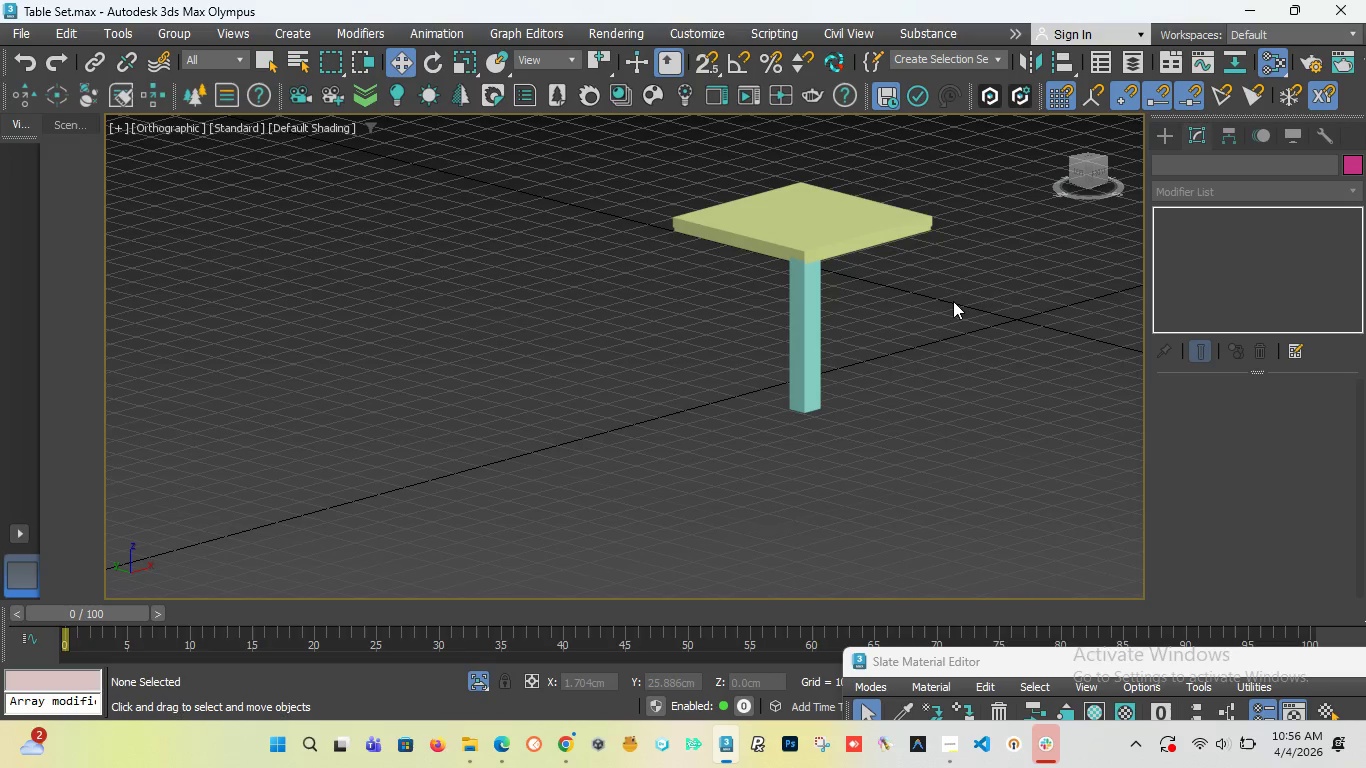 
left_click([815, 292])
 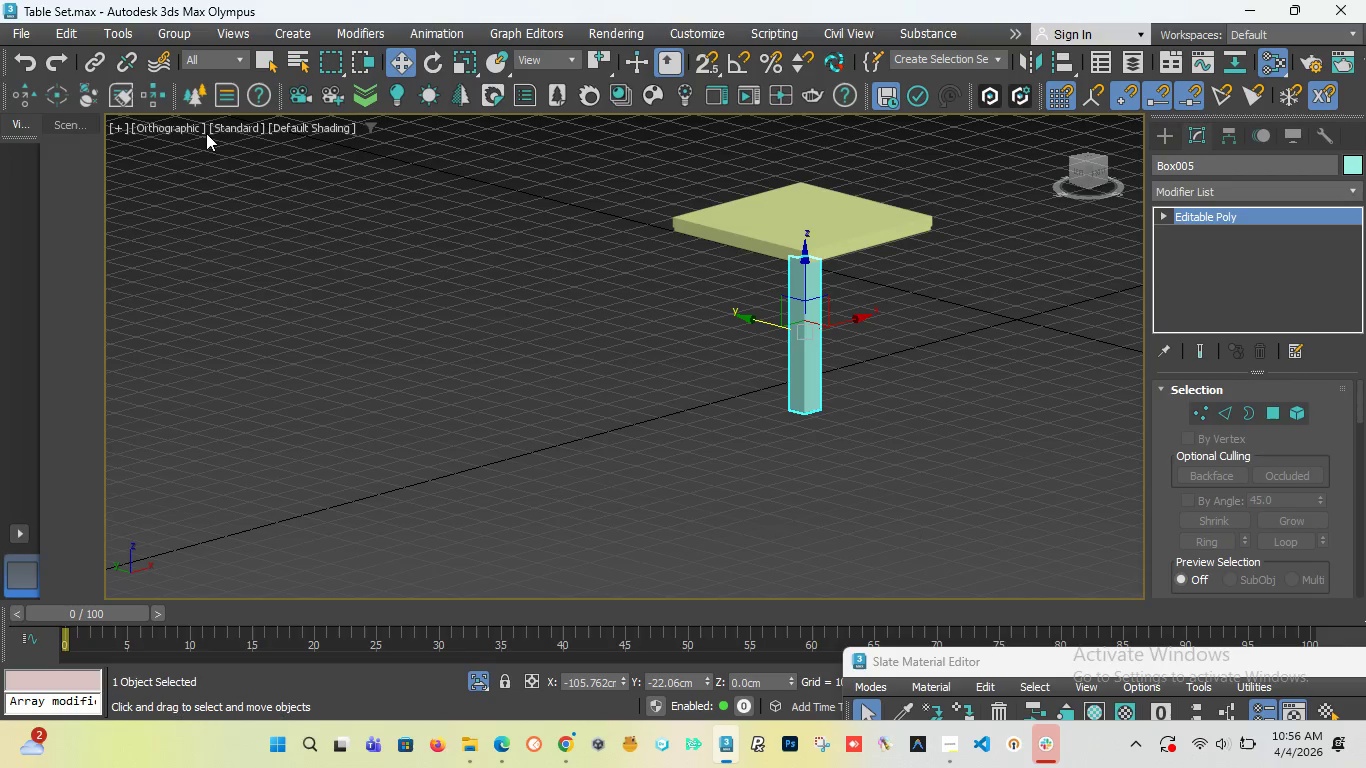 
left_click([224, 129])
 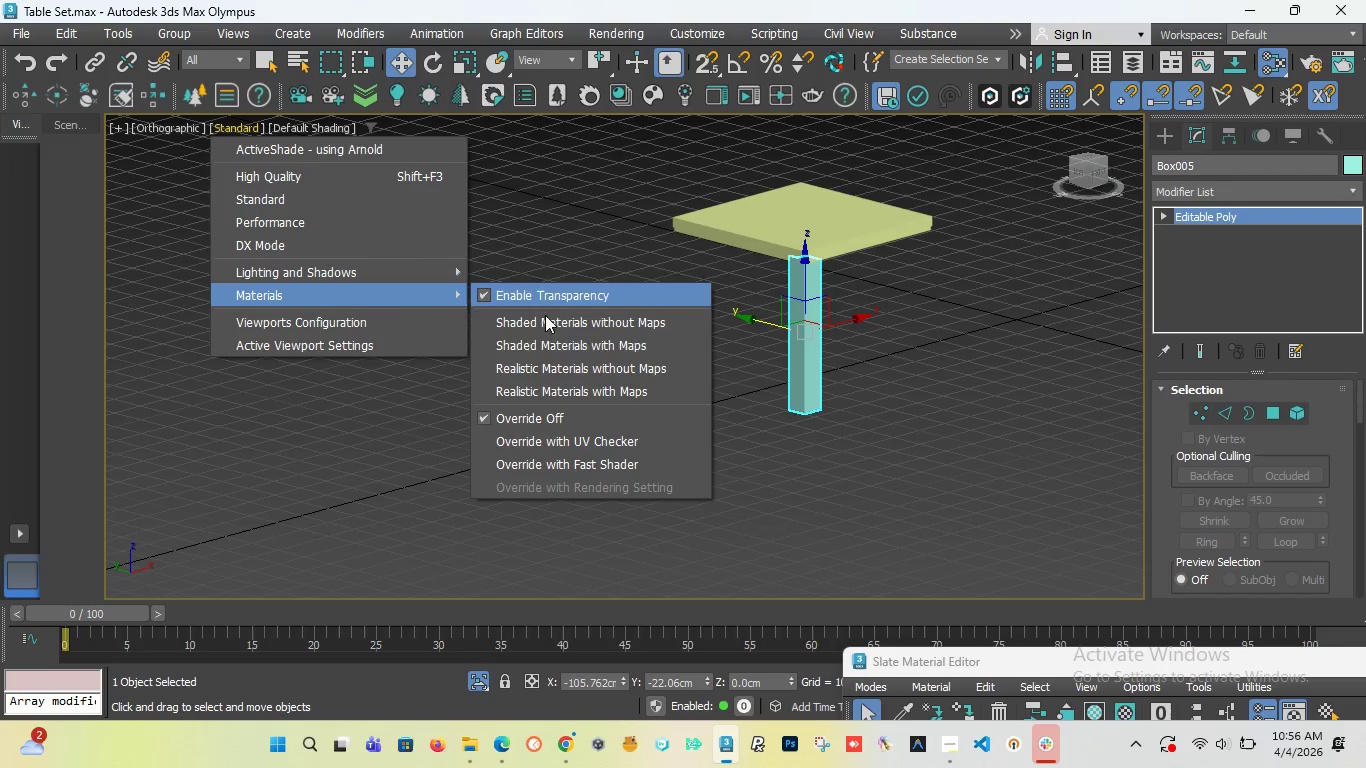 
left_click([566, 440])
 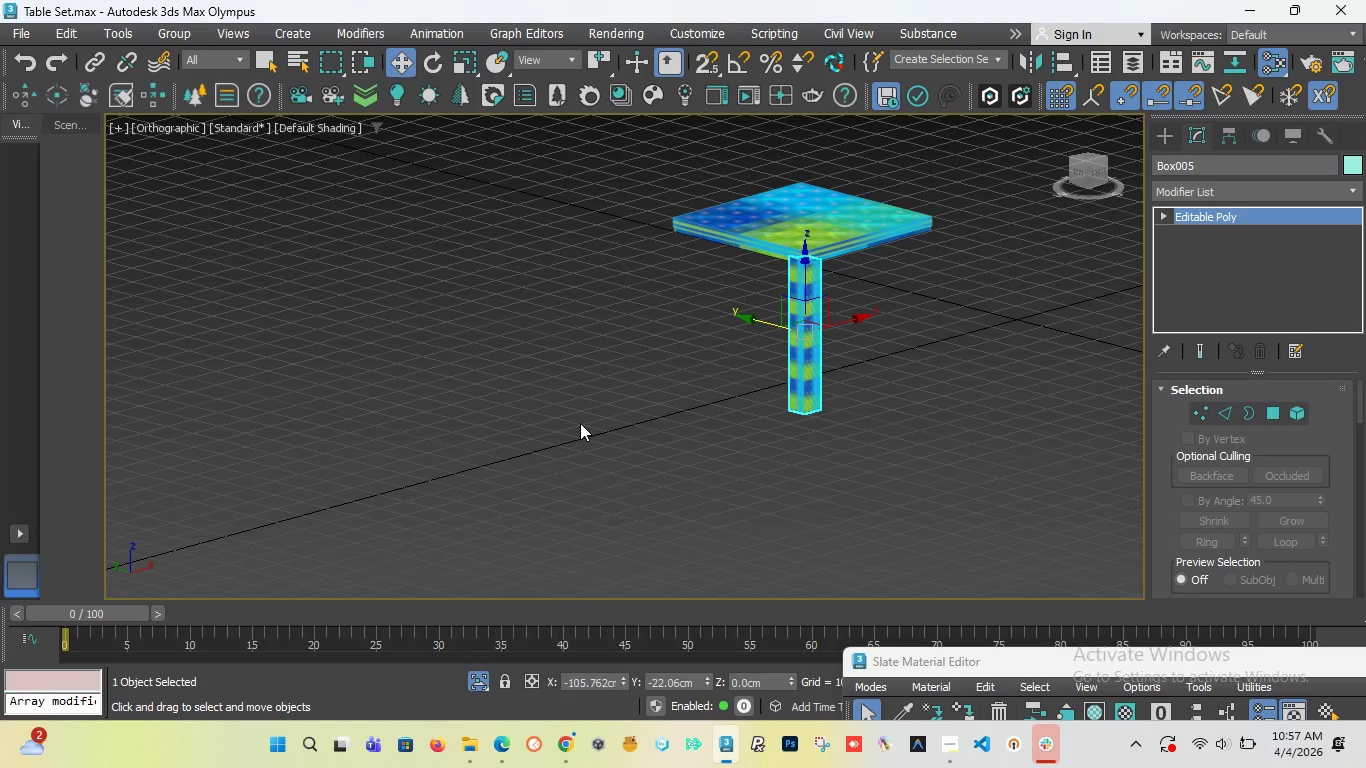 
wait(79.39)
 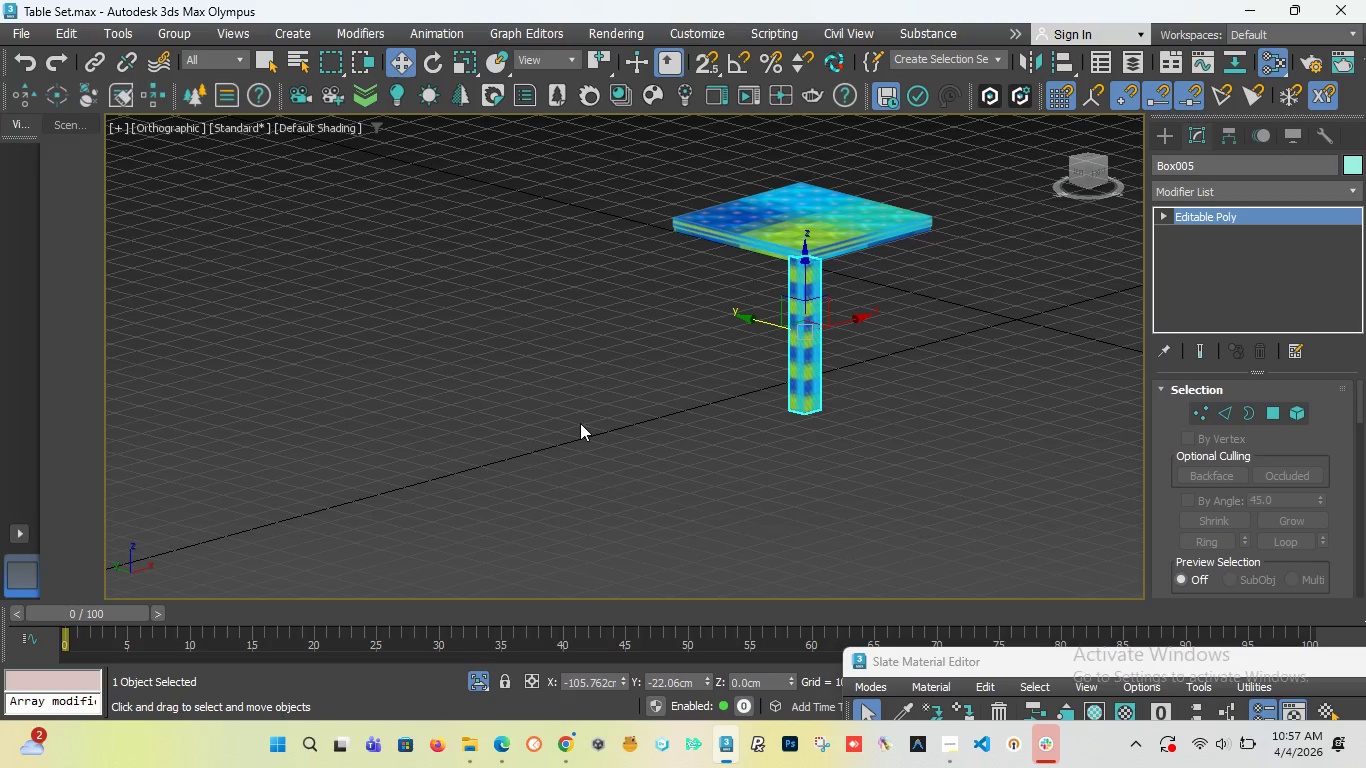 
scroll: coordinate [665, 298], scroll_direction: up, amount: 3.0
 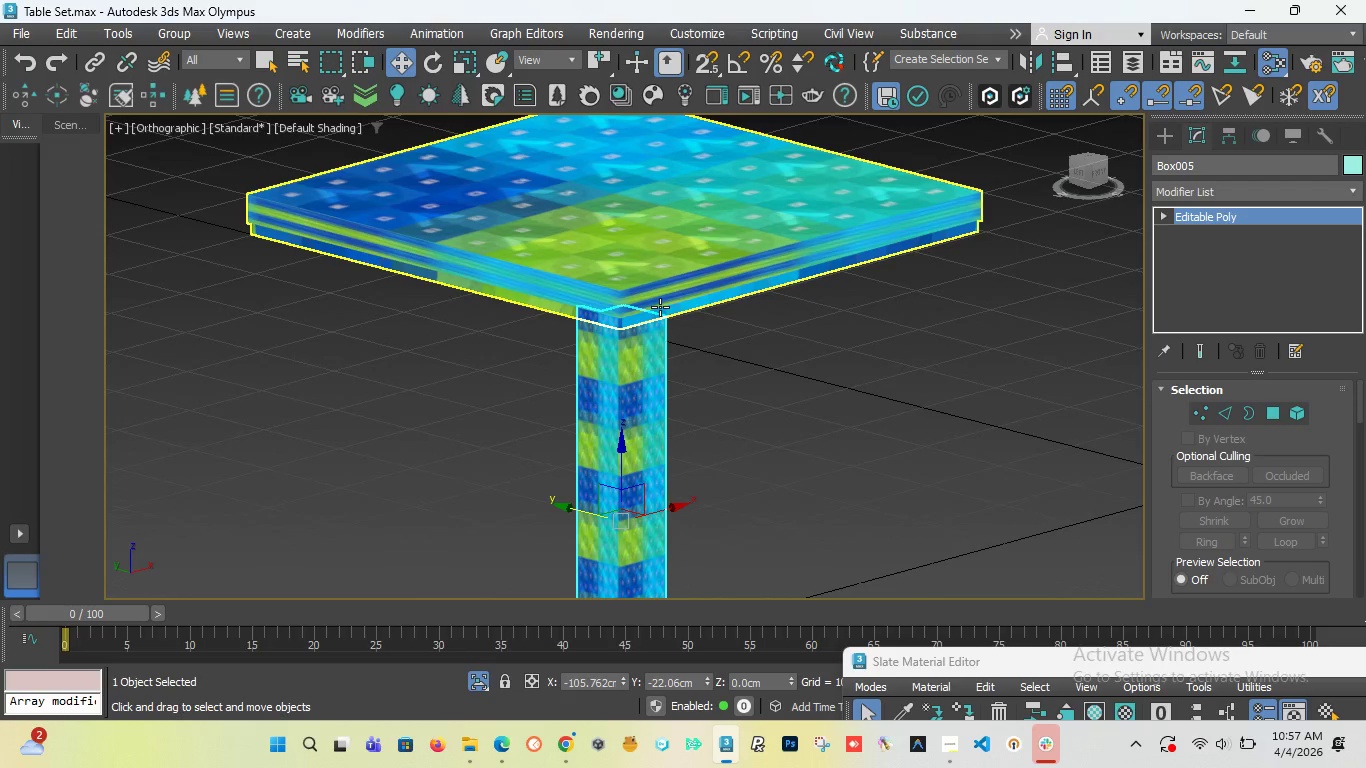 
key(F)
 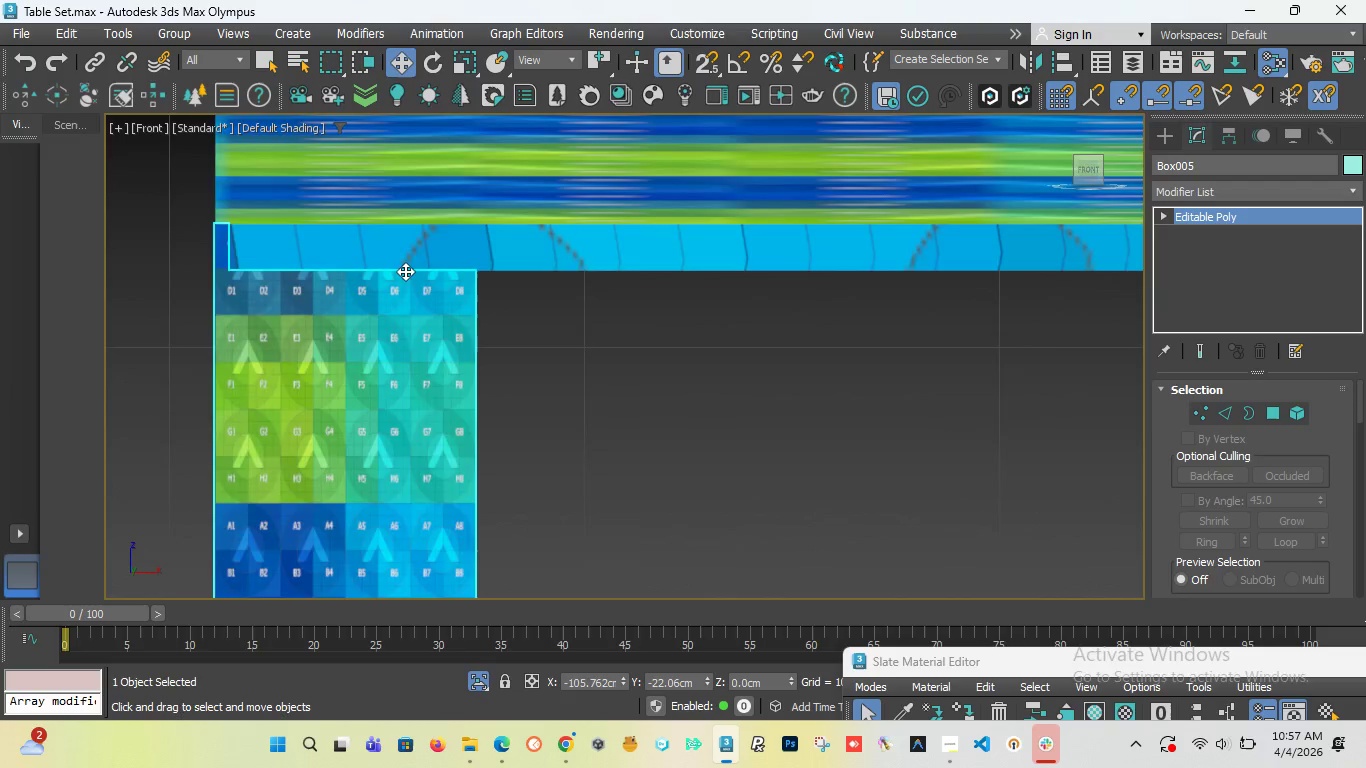 
scroll: coordinate [408, 327], scroll_direction: down, amount: 5.0
 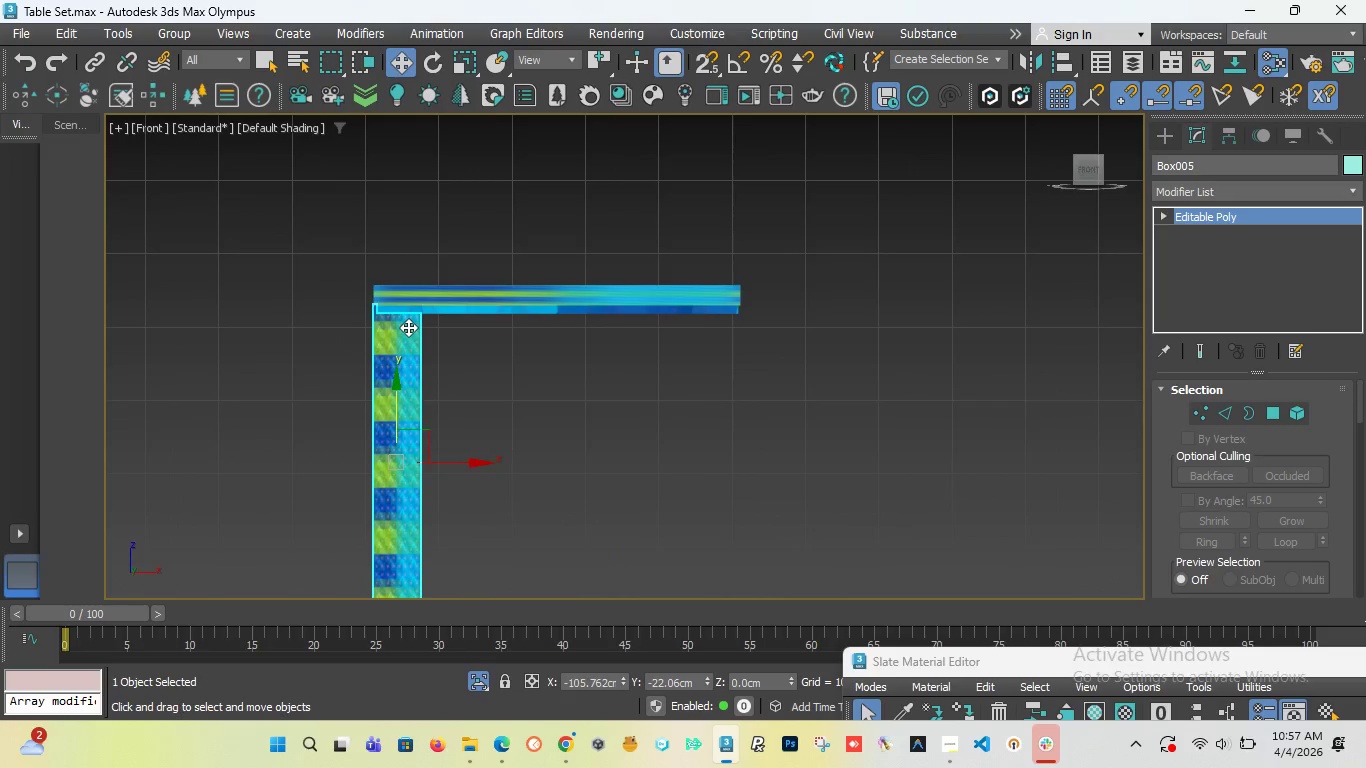 
scroll: coordinate [411, 331], scroll_direction: none, amount: 0.0
 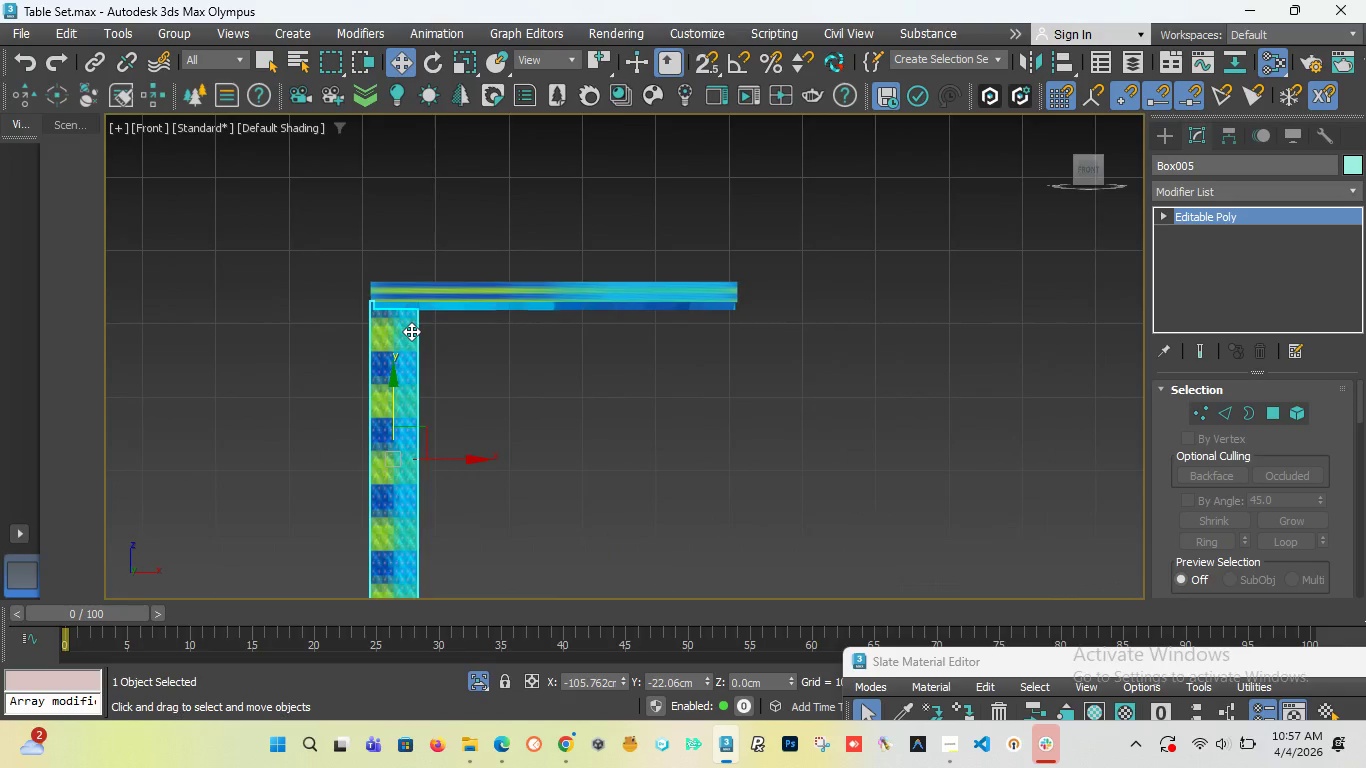 
scroll: coordinate [411, 331], scroll_direction: up, amount: 1.0
 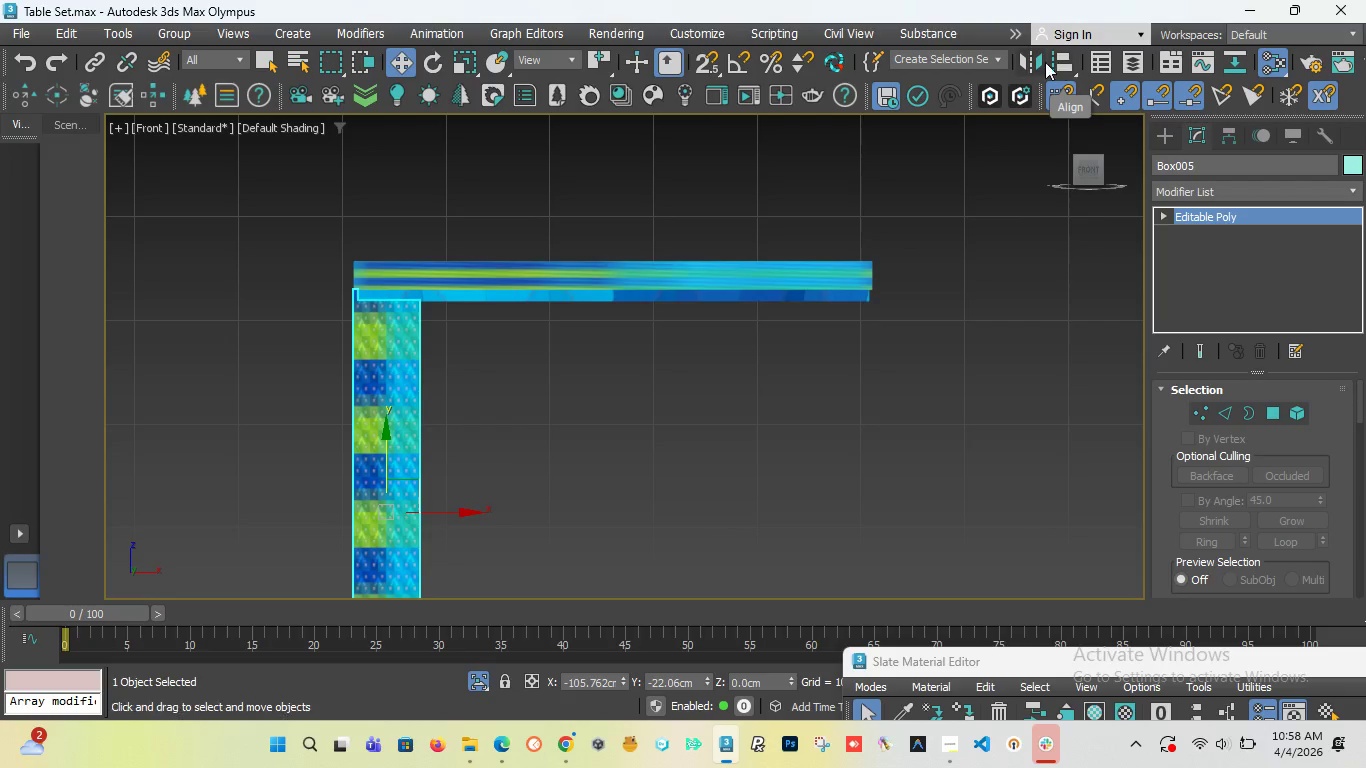 
wait(6.53)
 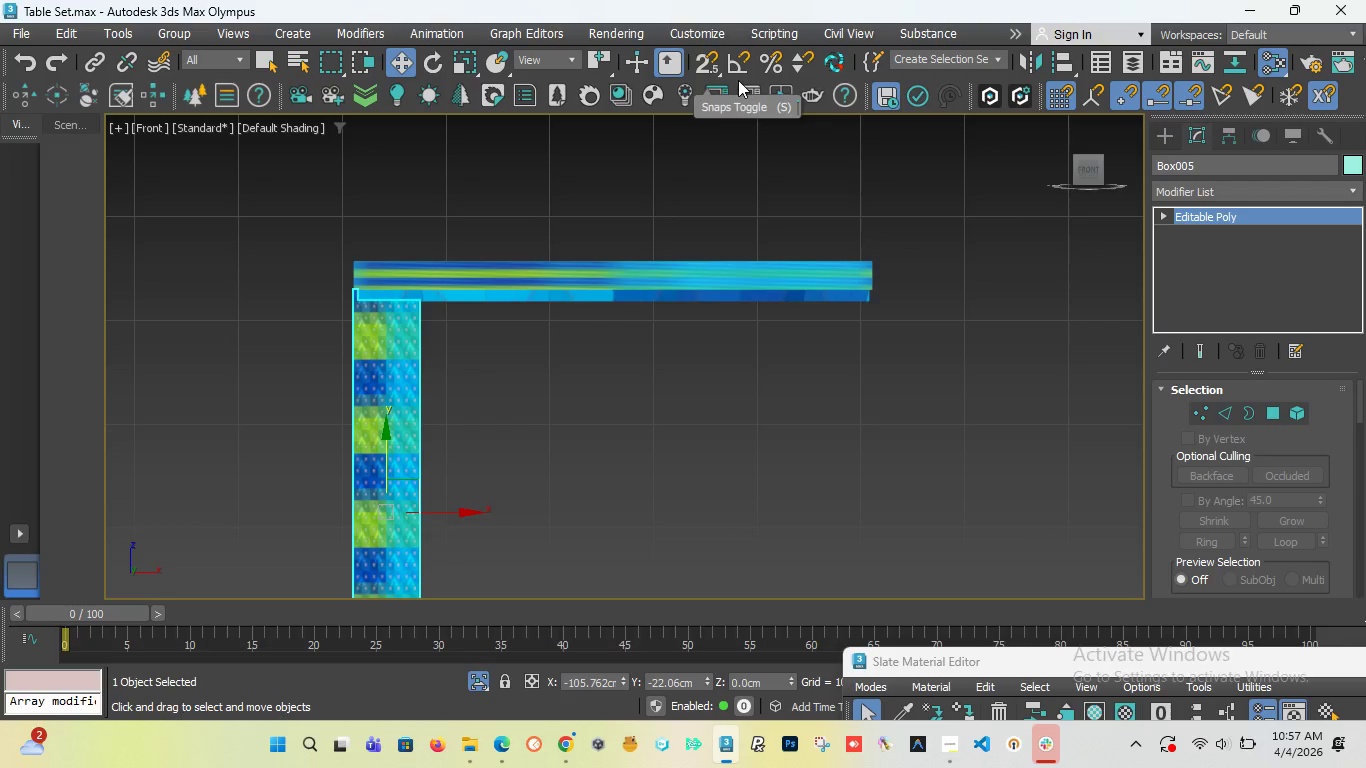 
left_click([1039, 62])
 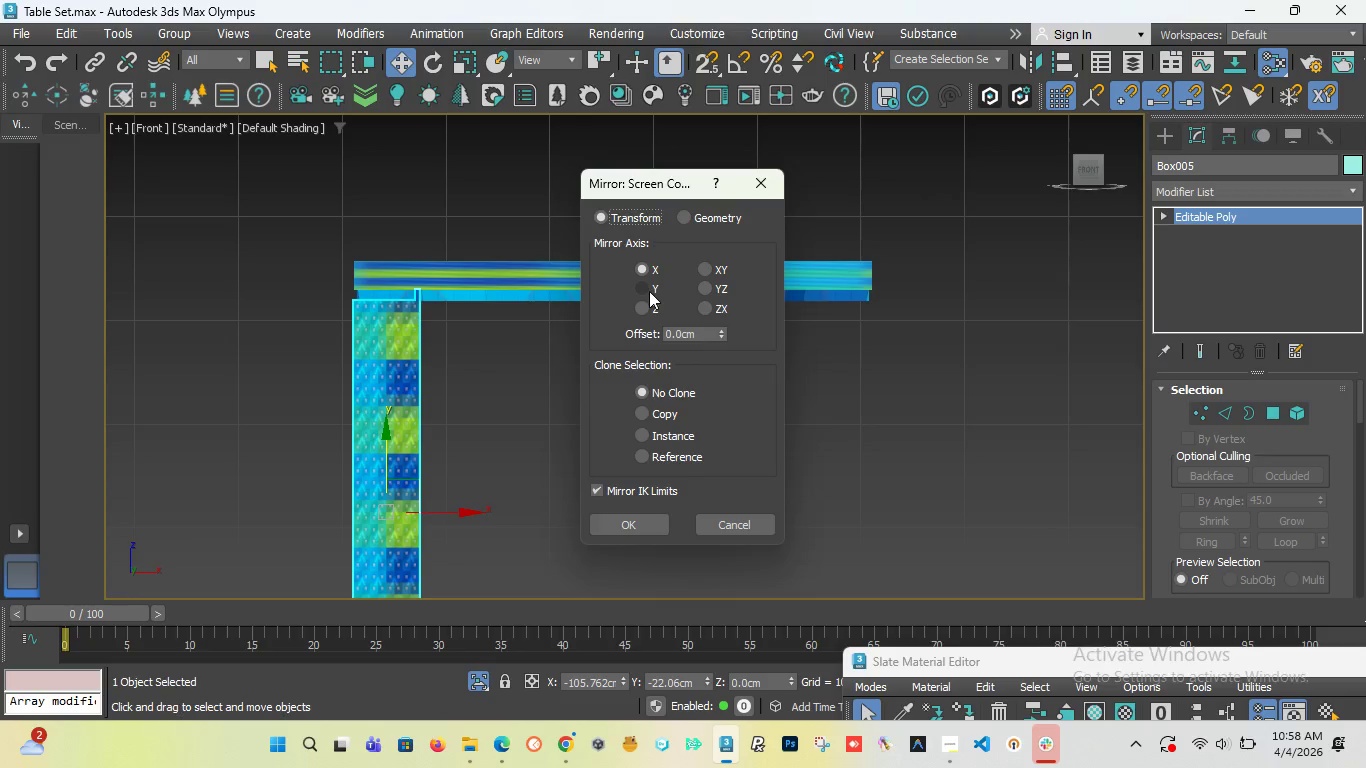 
left_click([630, 529])
 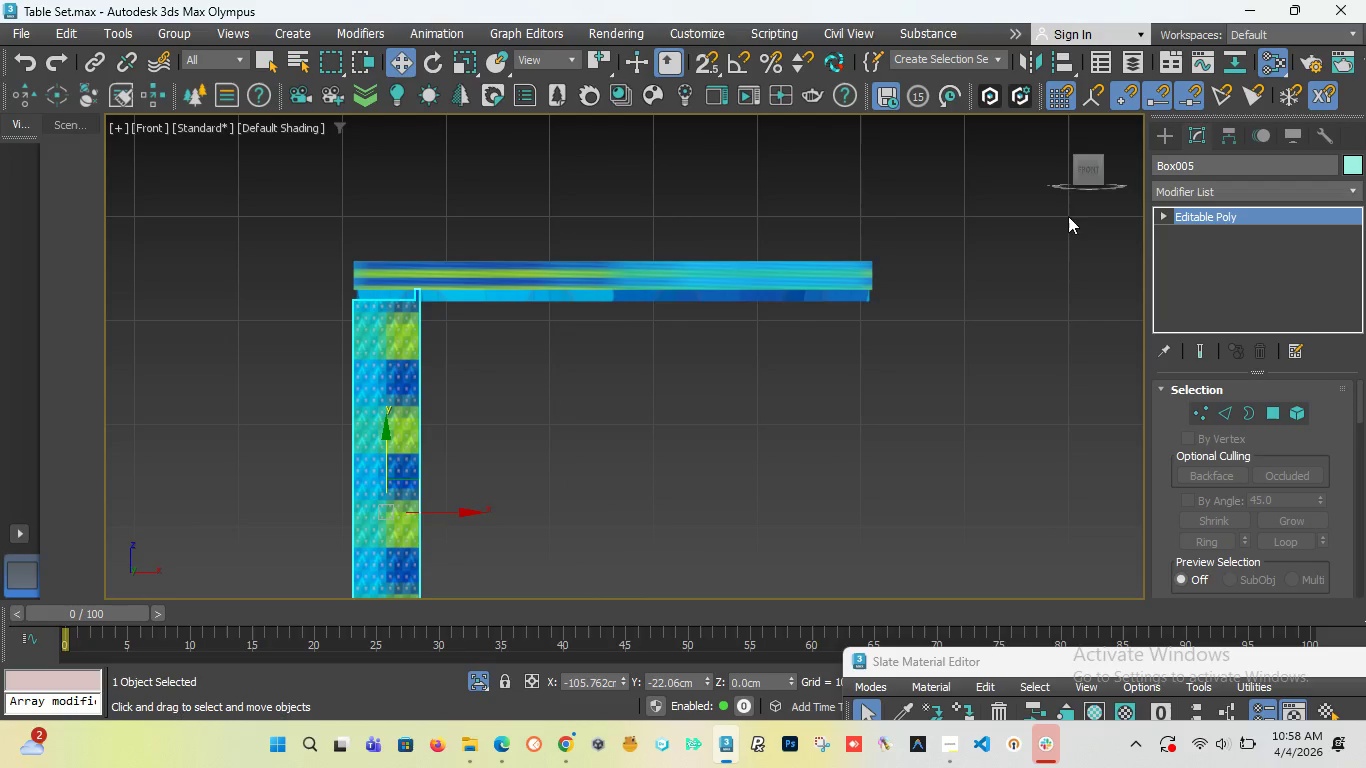 
left_click_drag(start_coordinate=[1085, 174], to_coordinate=[1126, 188])
 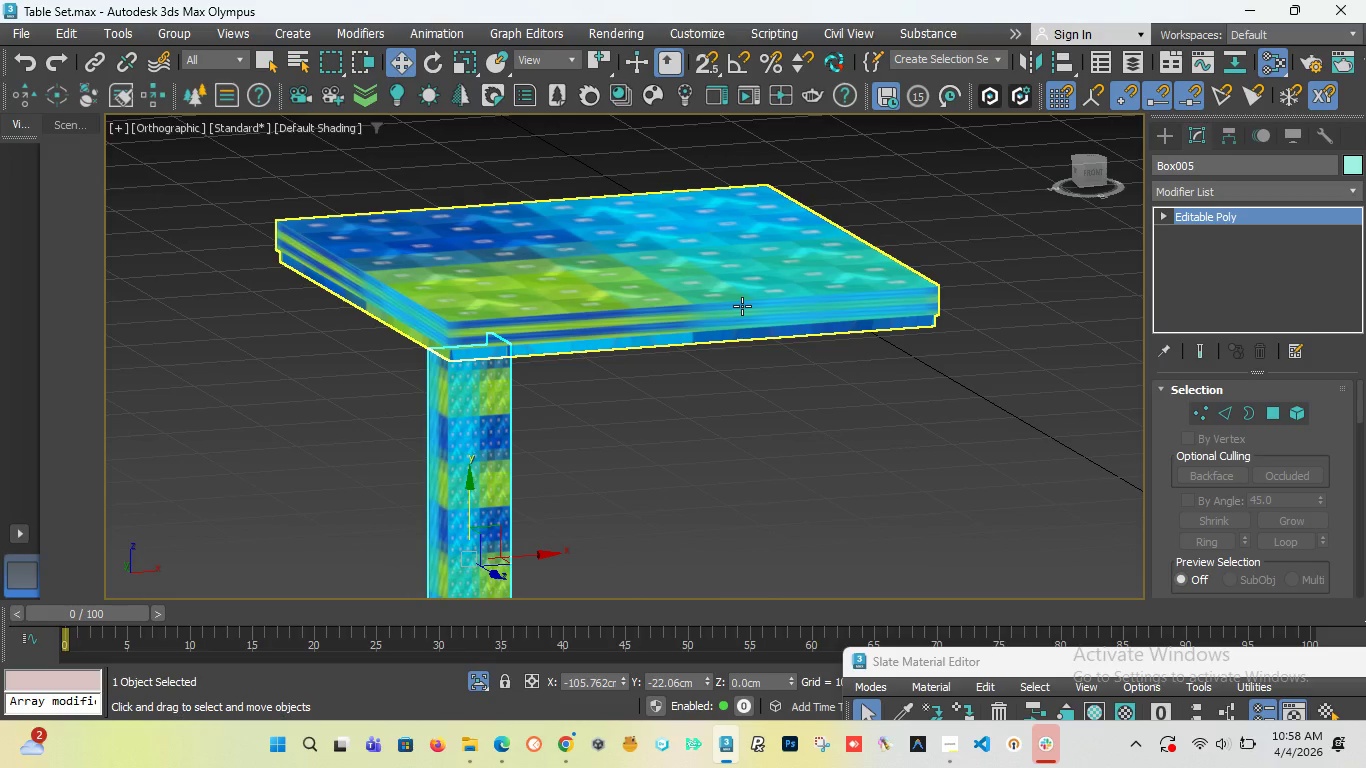 
key(Control+Z)
 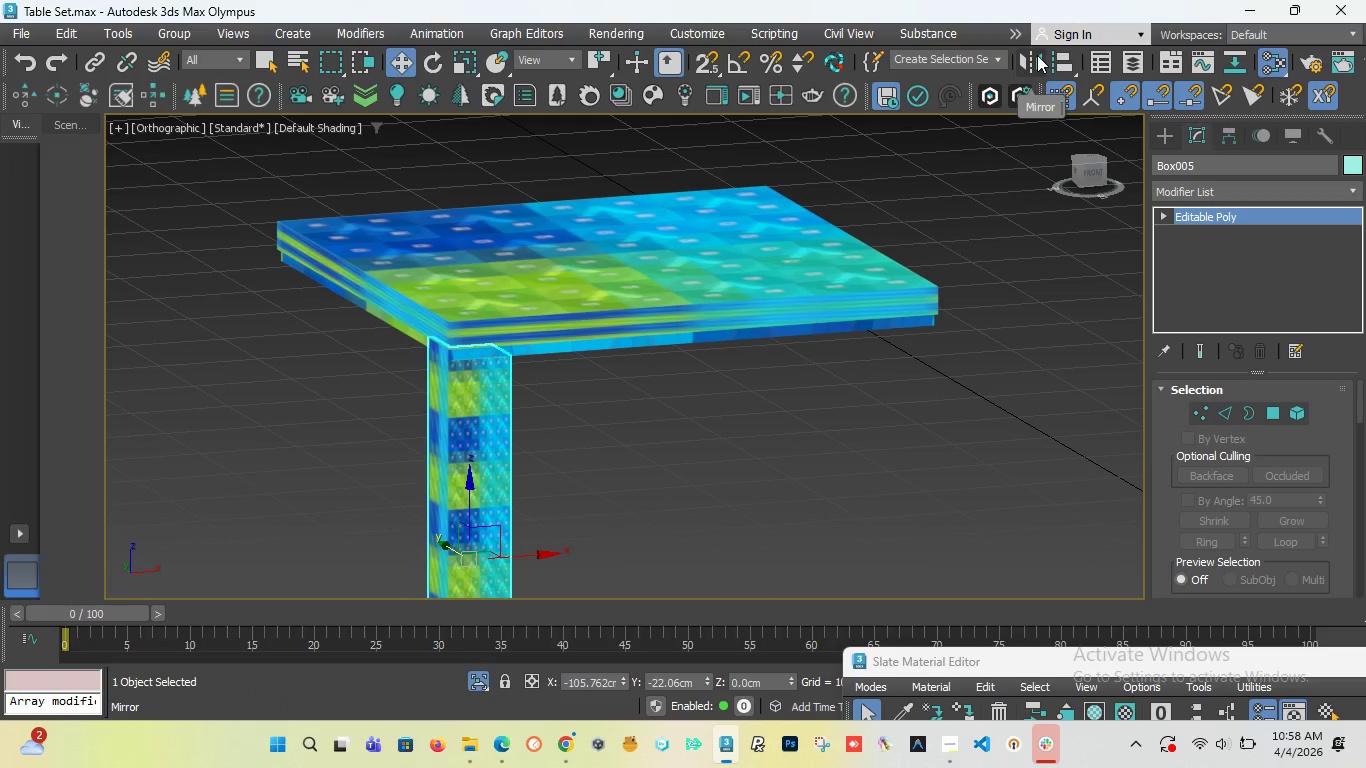 
left_click([1035, 55])
 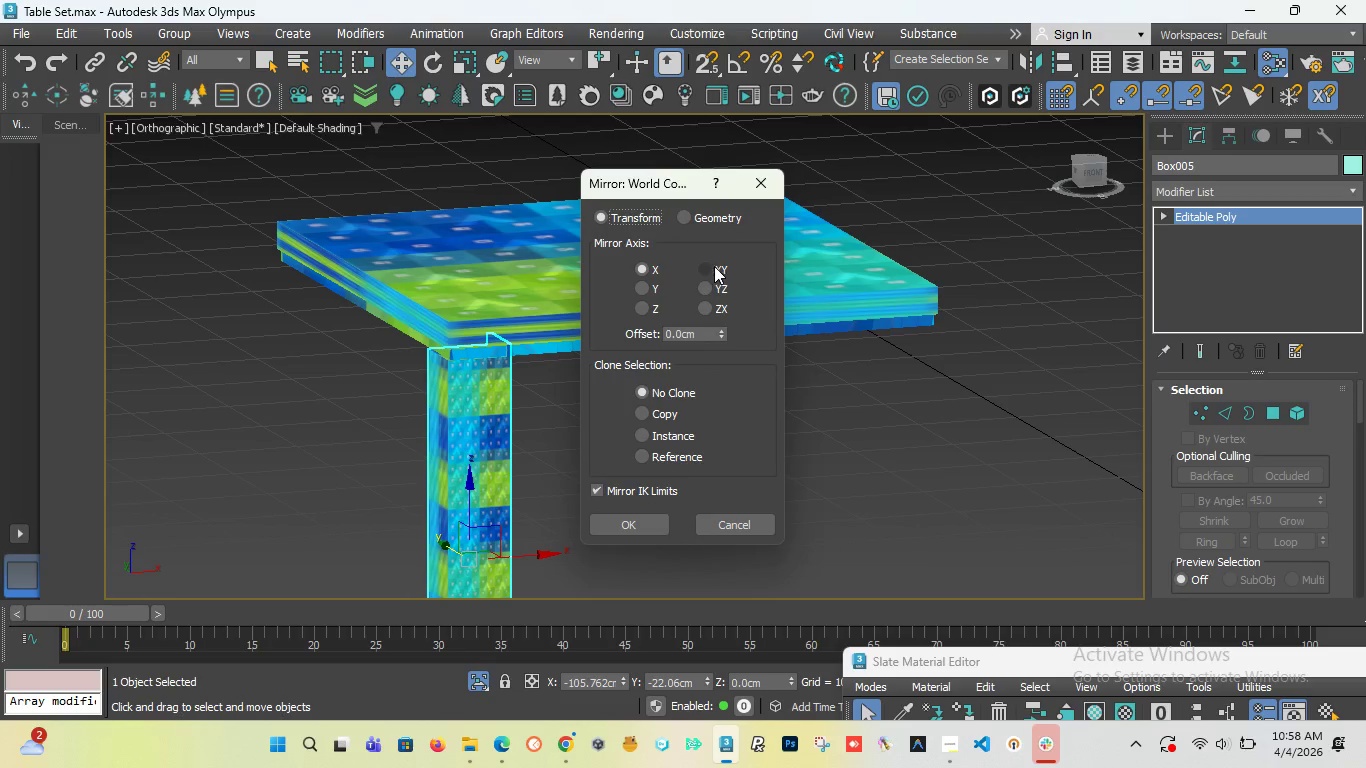 
left_click([705, 267])
 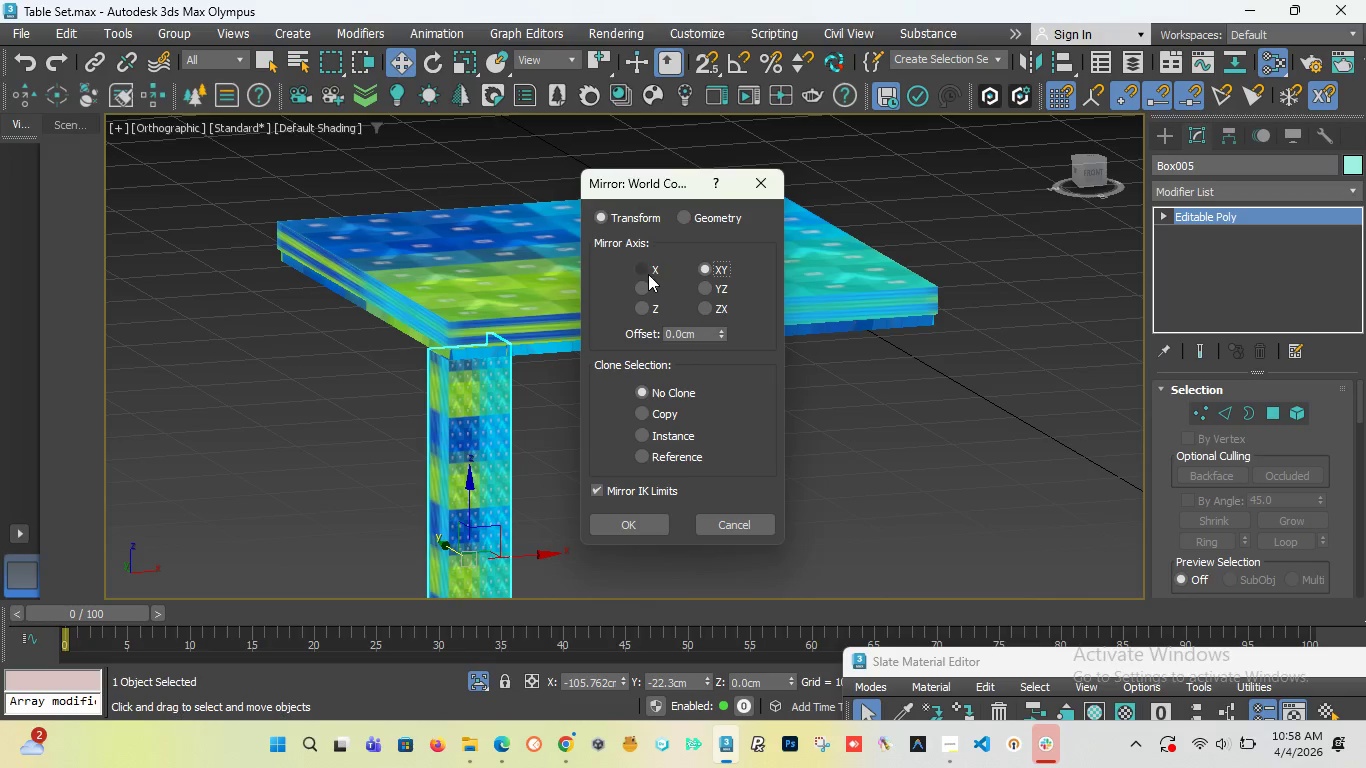 
left_click([642, 286])
 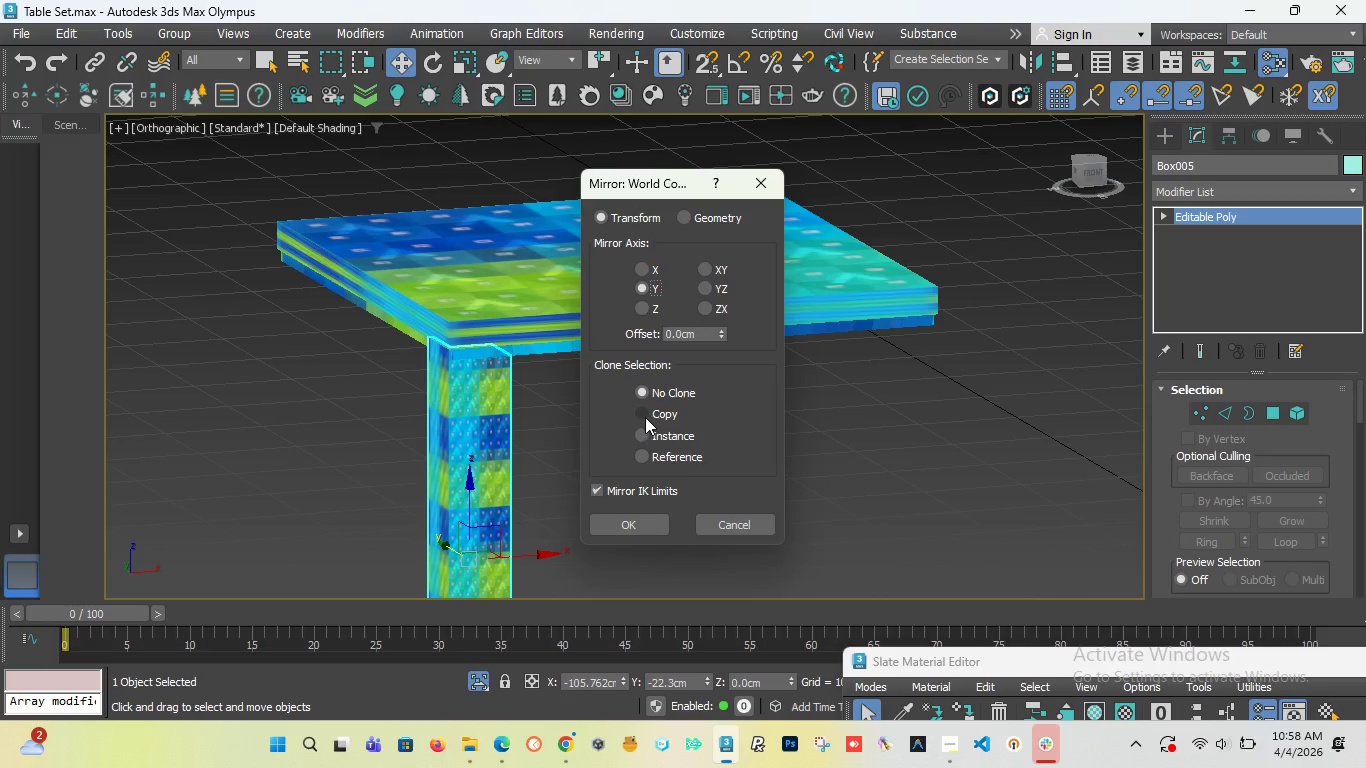 
wait(5.52)
 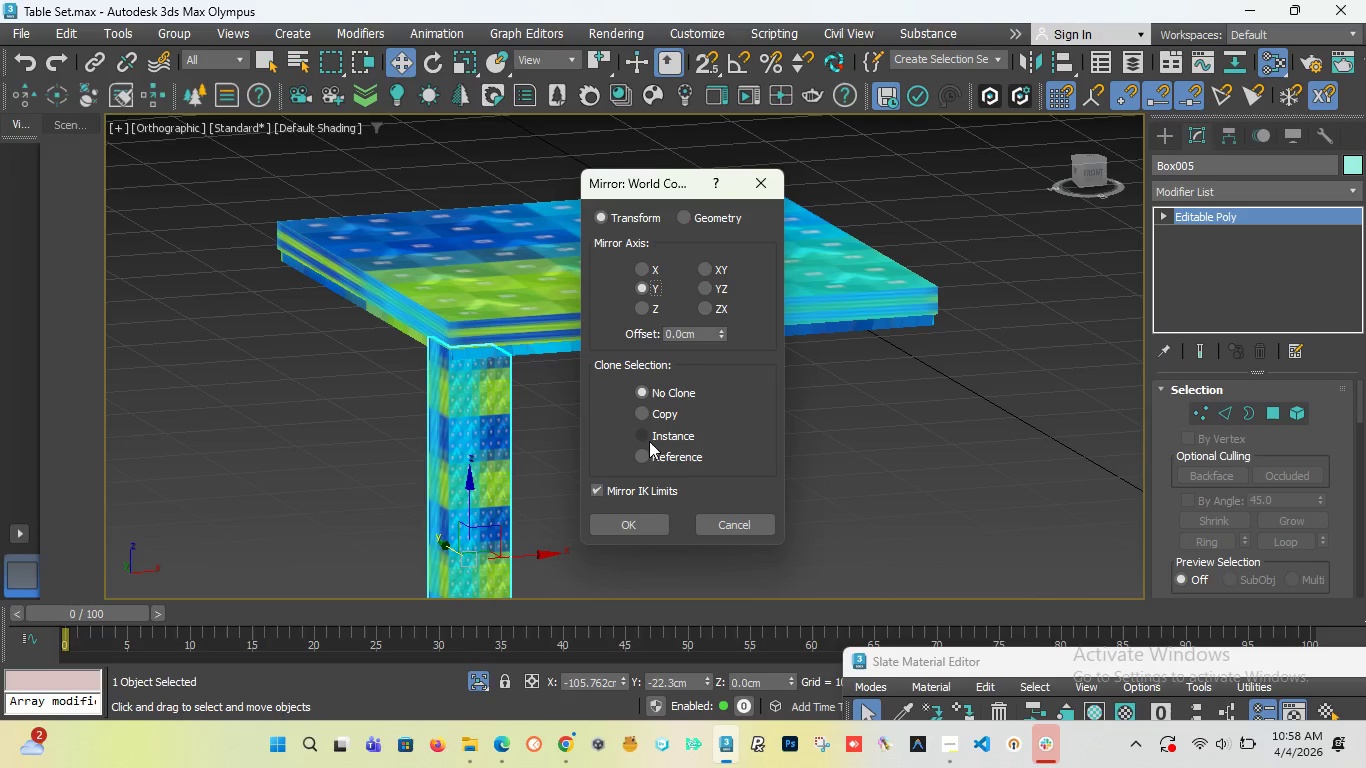 
left_click([643, 433])
 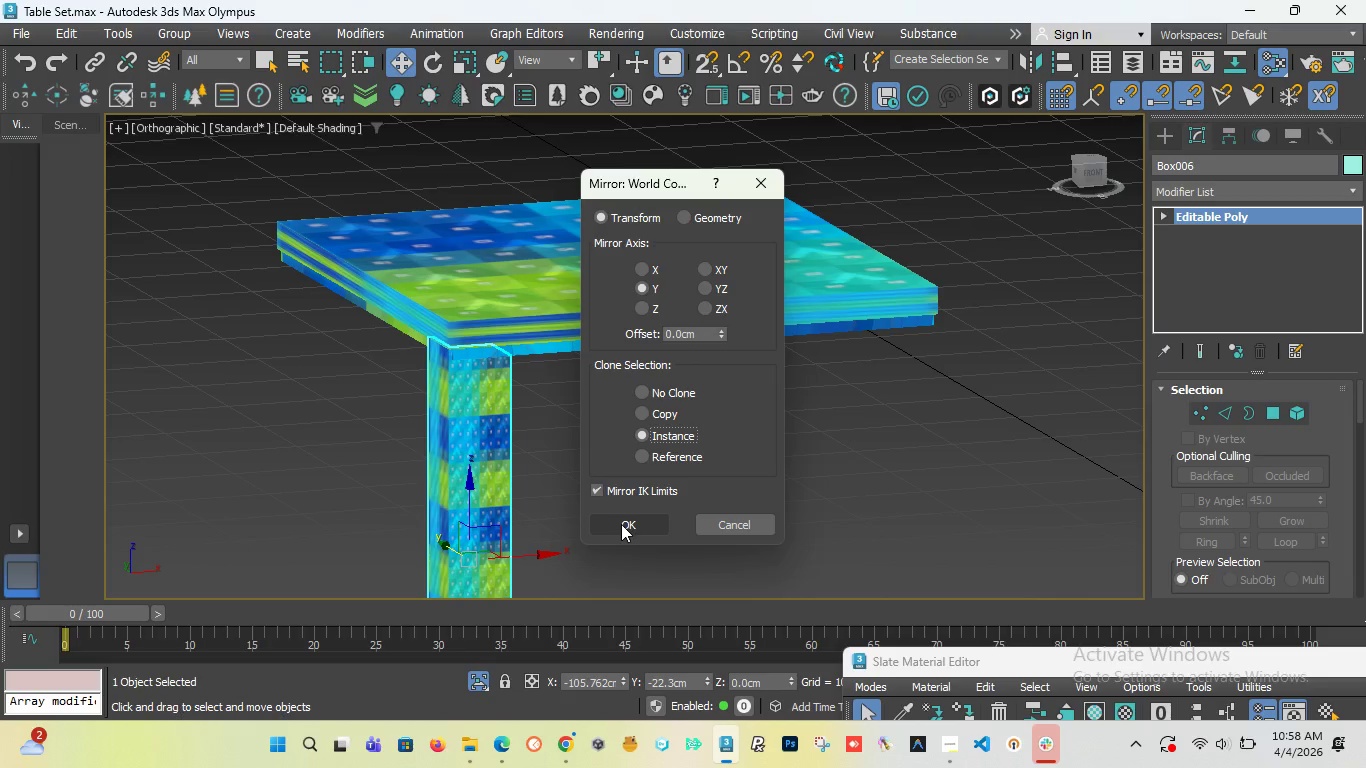 
wait(6.95)
 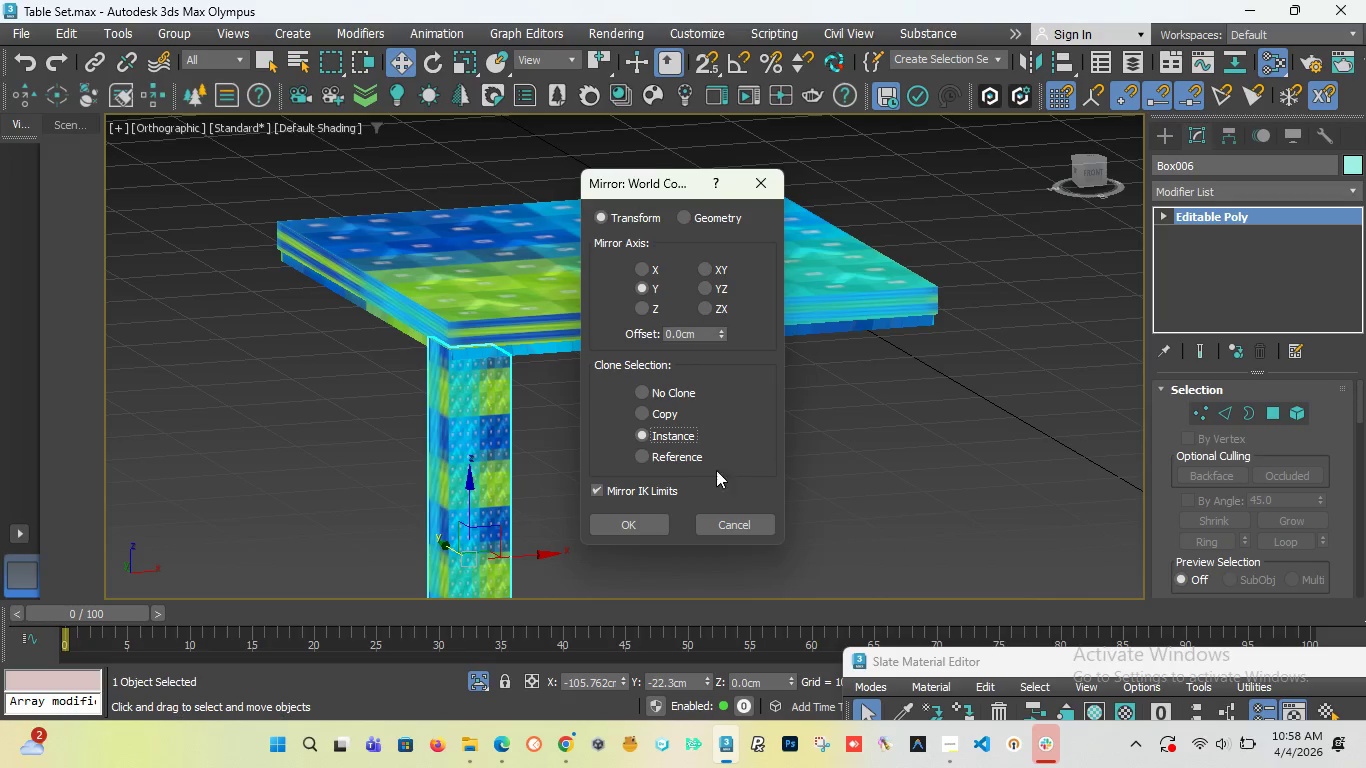 
left_click([639, 269])
 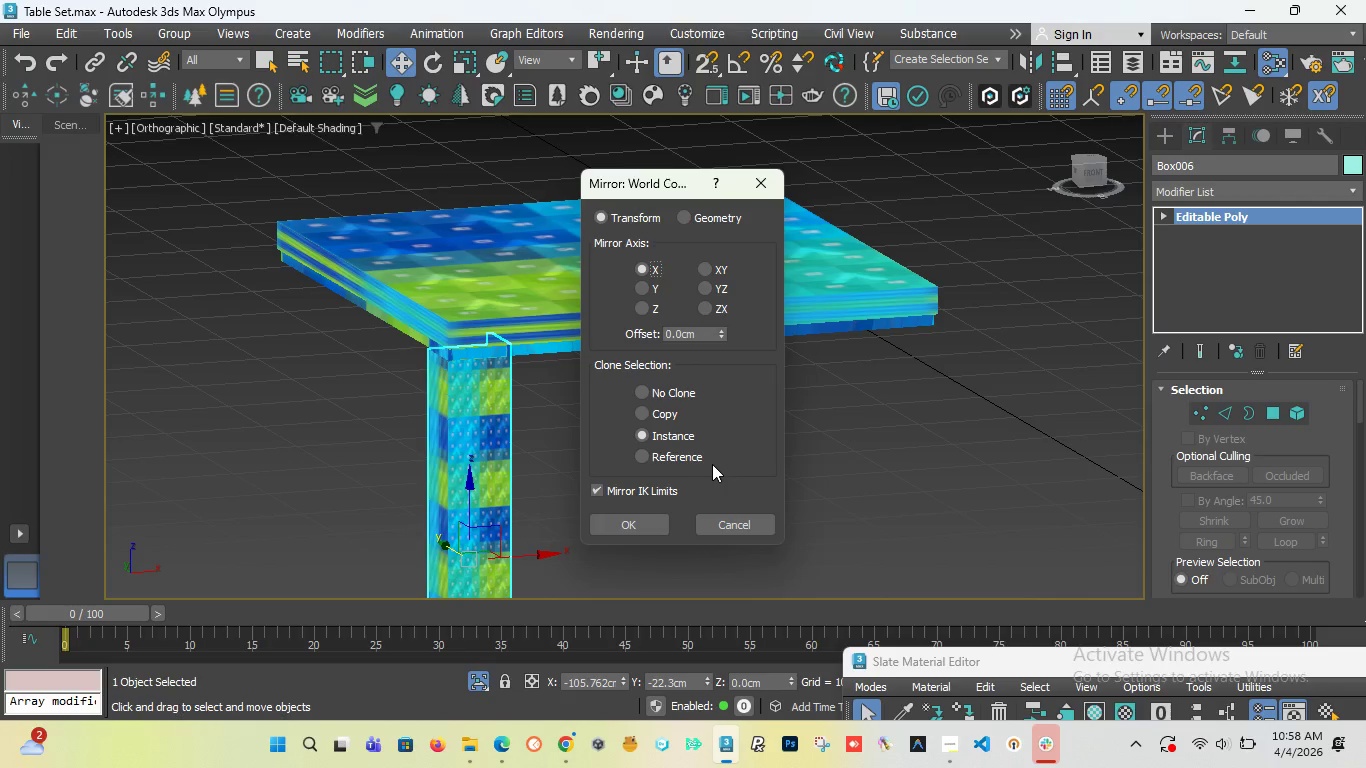 
left_click([641, 521])
 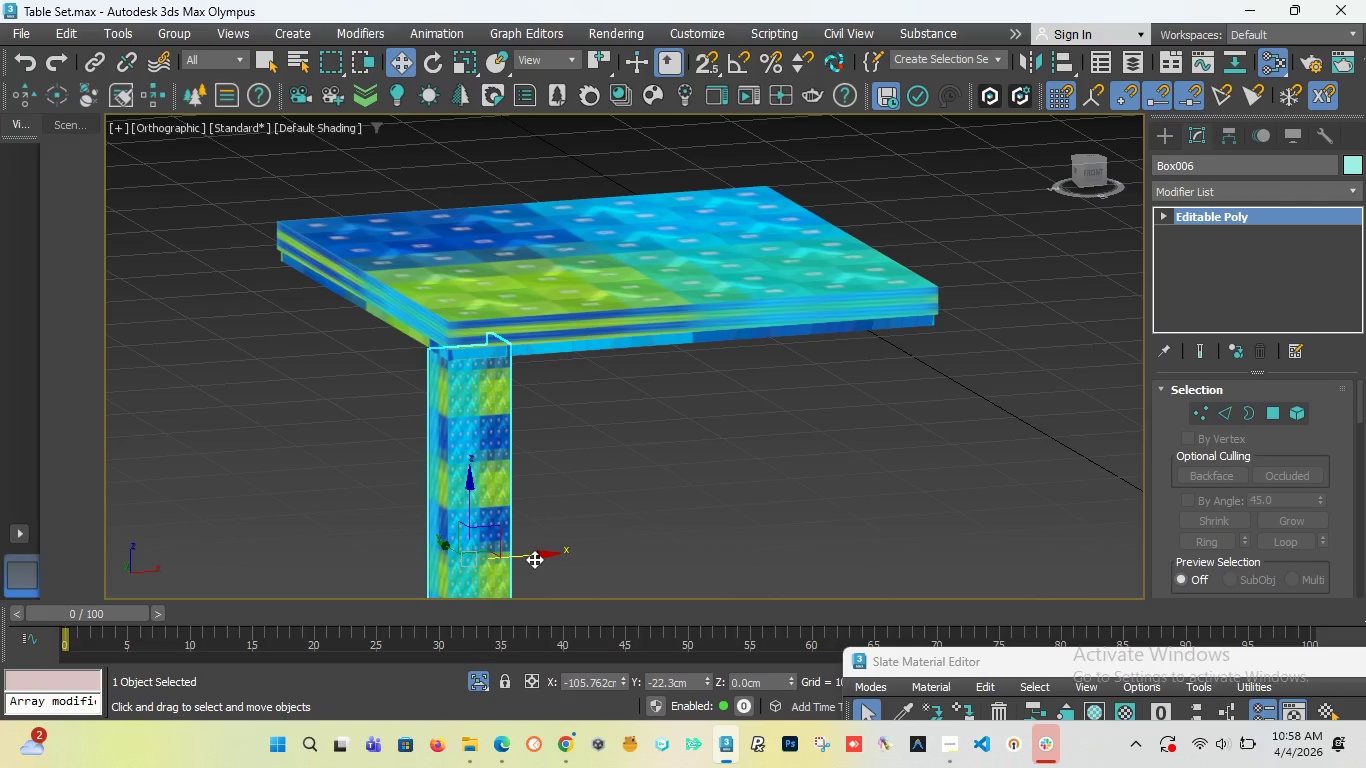 
left_click_drag(start_coordinate=[534, 559], to_coordinate=[959, 527])
 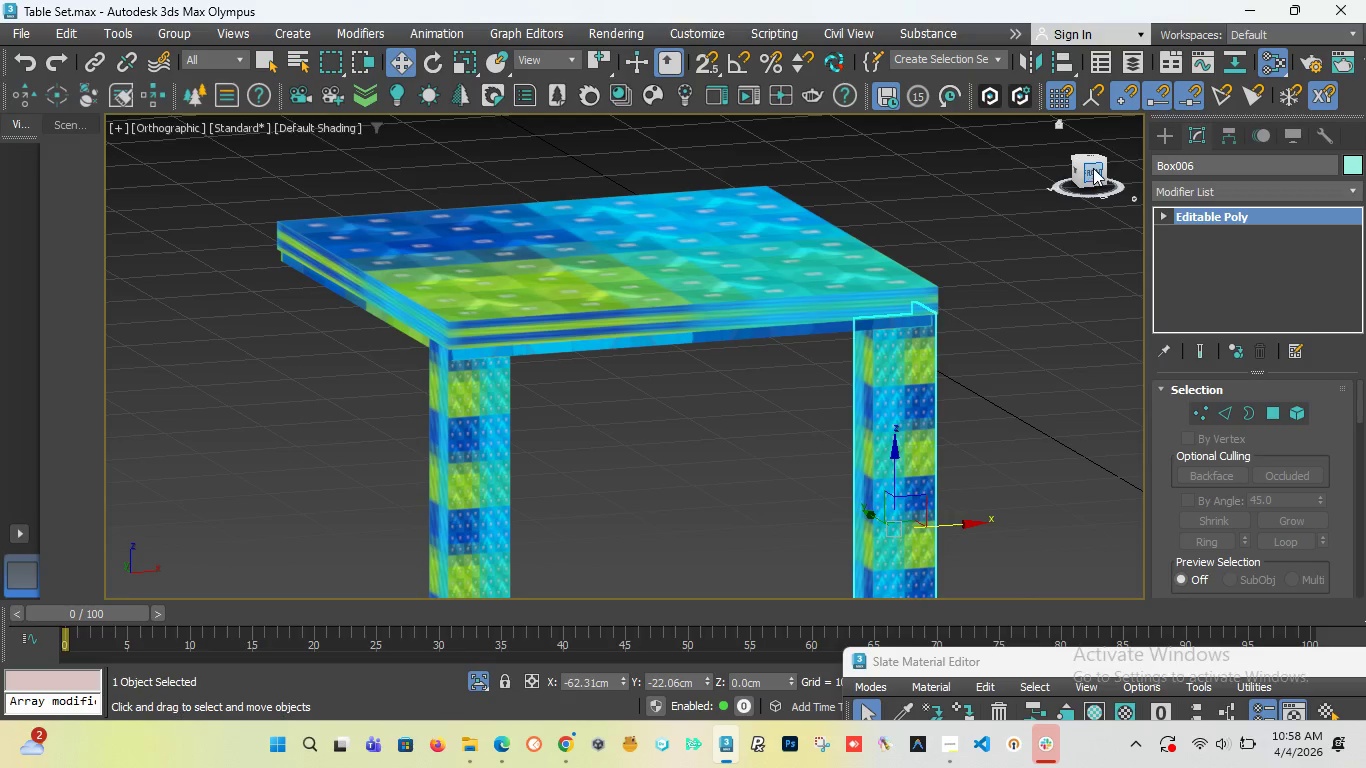 
left_click_drag(start_coordinate=[1093, 168], to_coordinate=[1033, 168])
 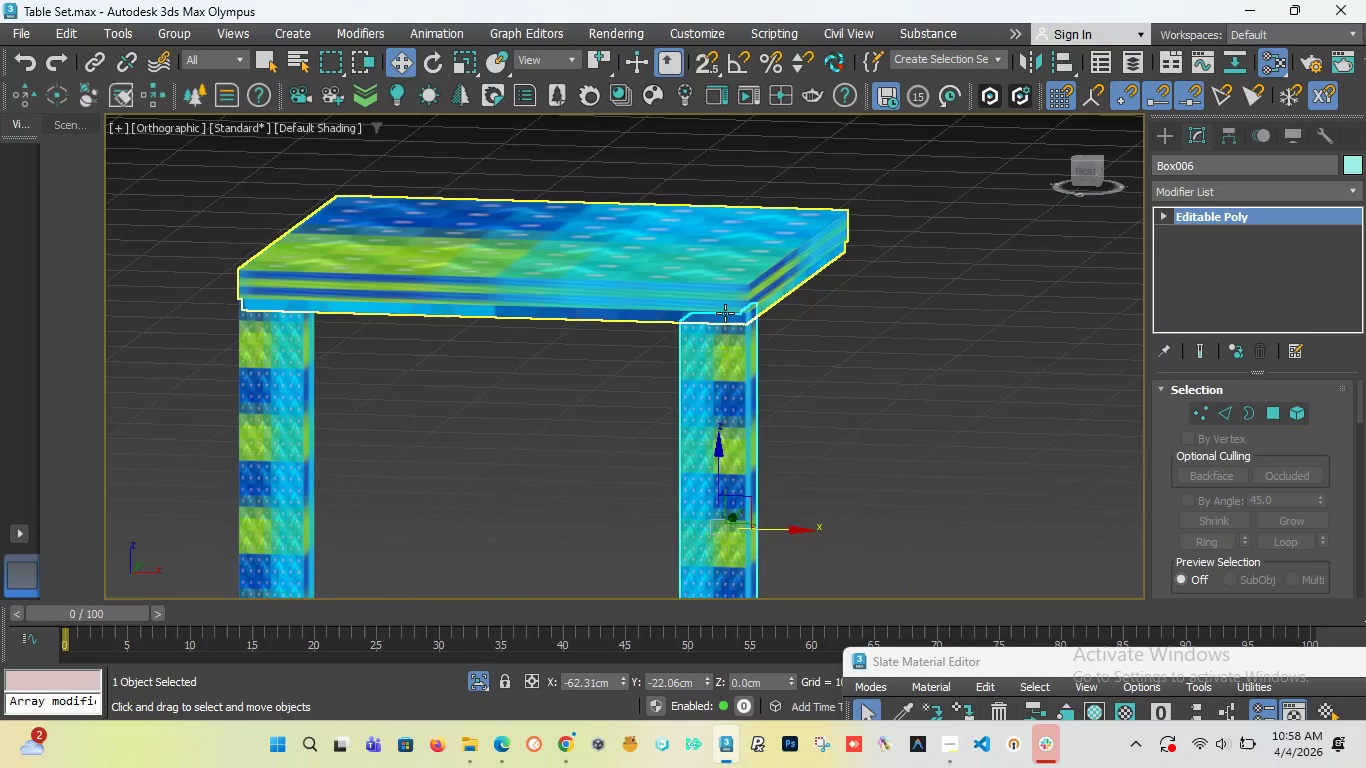 
scroll: coordinate [730, 310], scroll_direction: up, amount: 3.0
 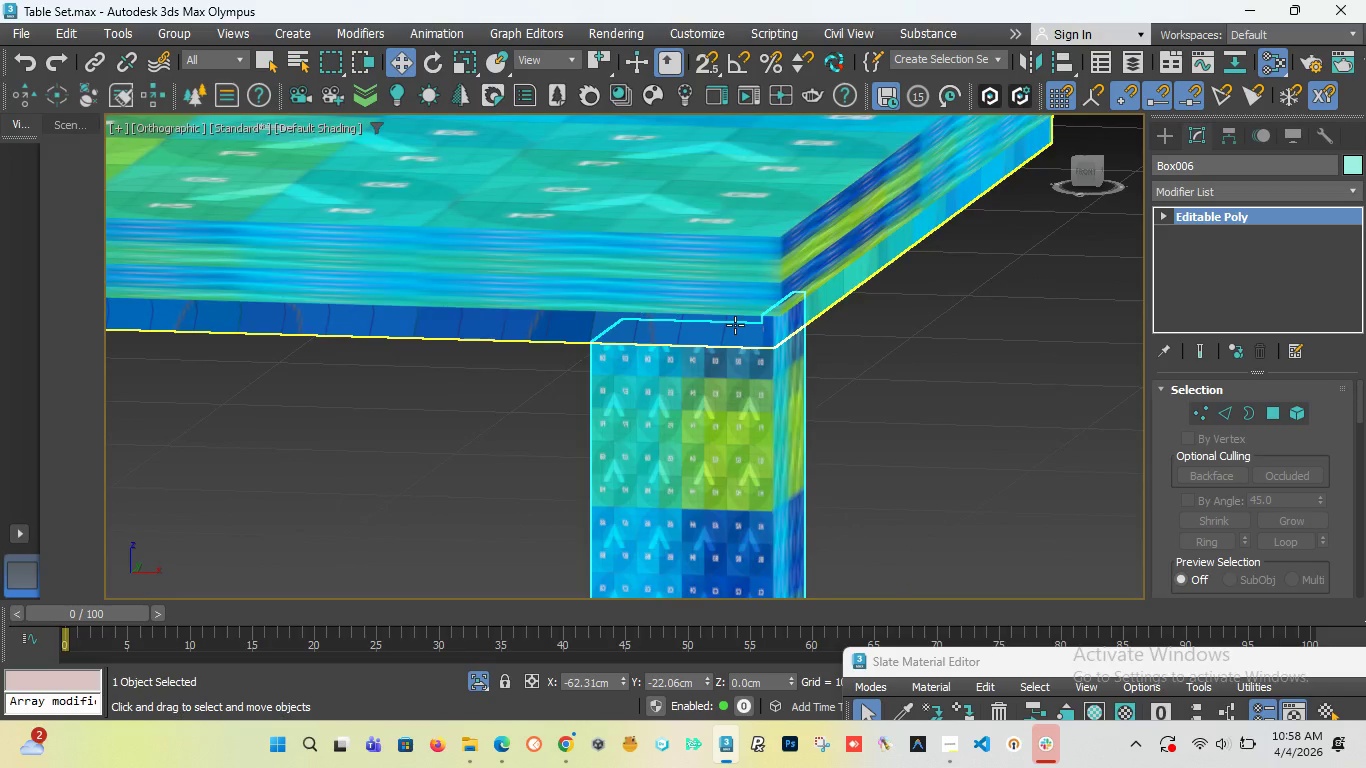 
scroll: coordinate [735, 325], scroll_direction: down, amount: 2.0
 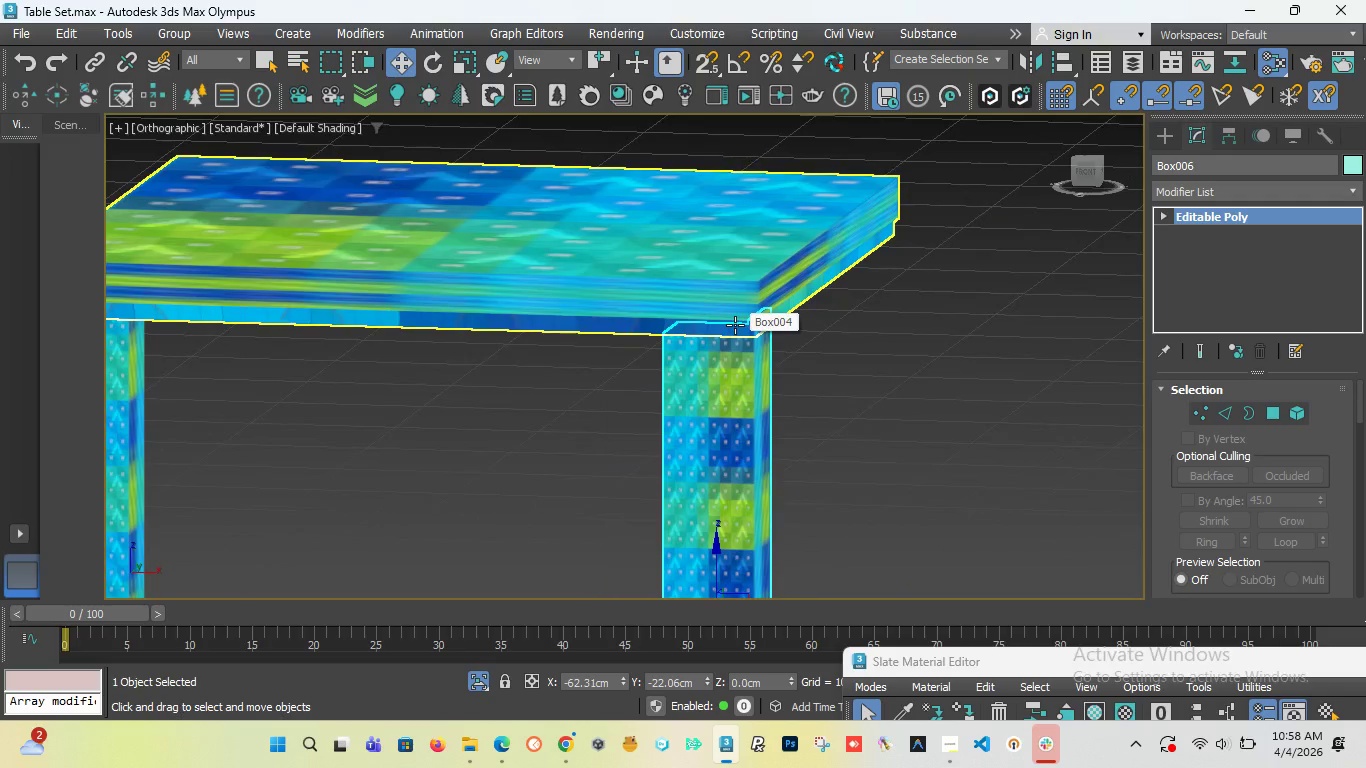 
key(F)
 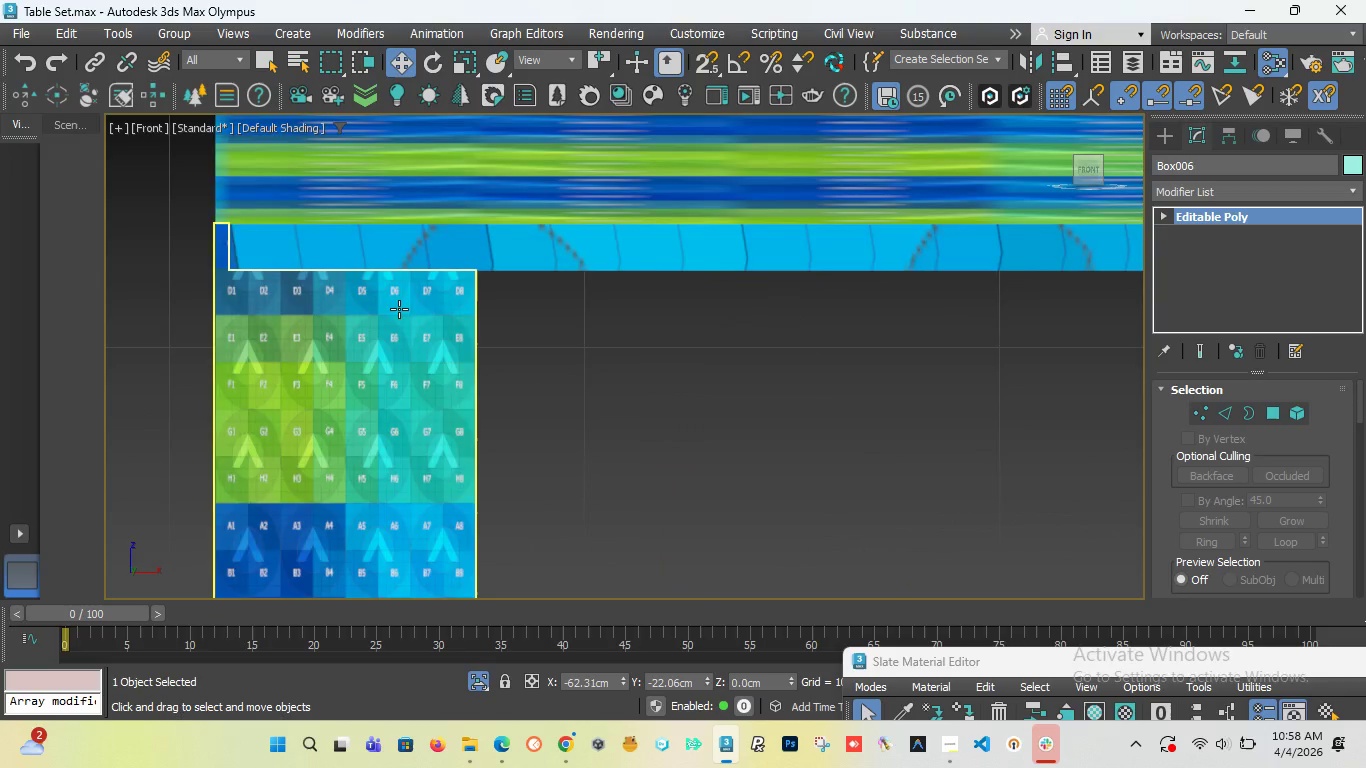 
scroll: coordinate [366, 314], scroll_direction: down, amount: 6.0
 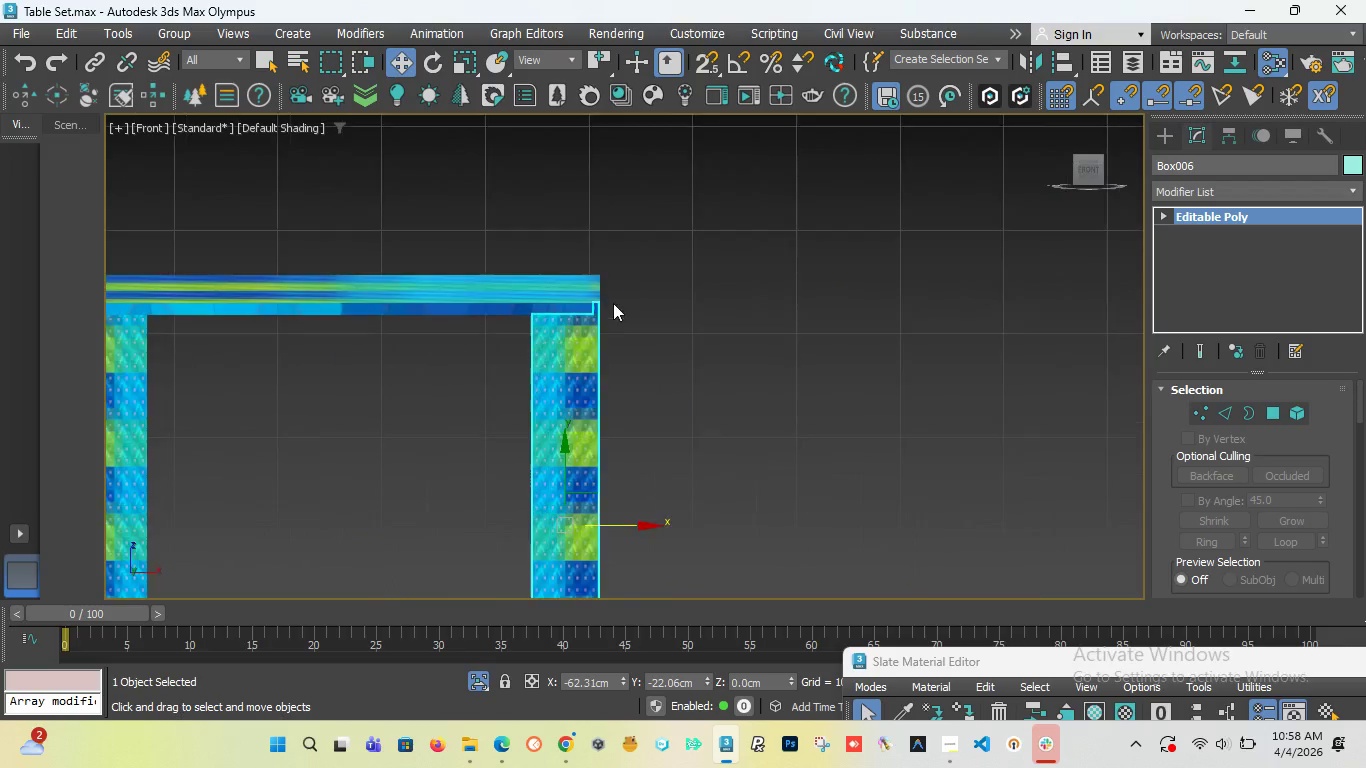 
scroll: coordinate [543, 294], scroll_direction: up, amount: 8.0
 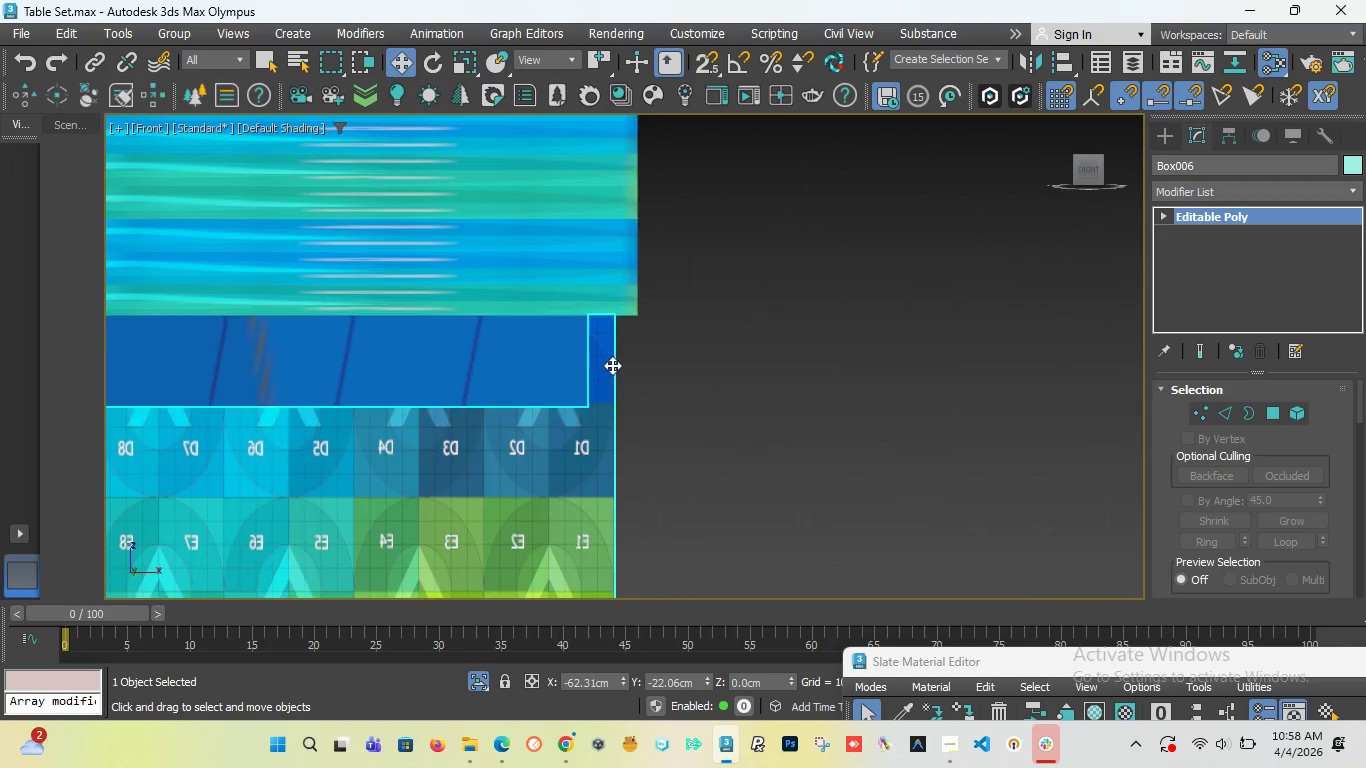 
scroll: coordinate [612, 365], scroll_direction: down, amount: 2.0
 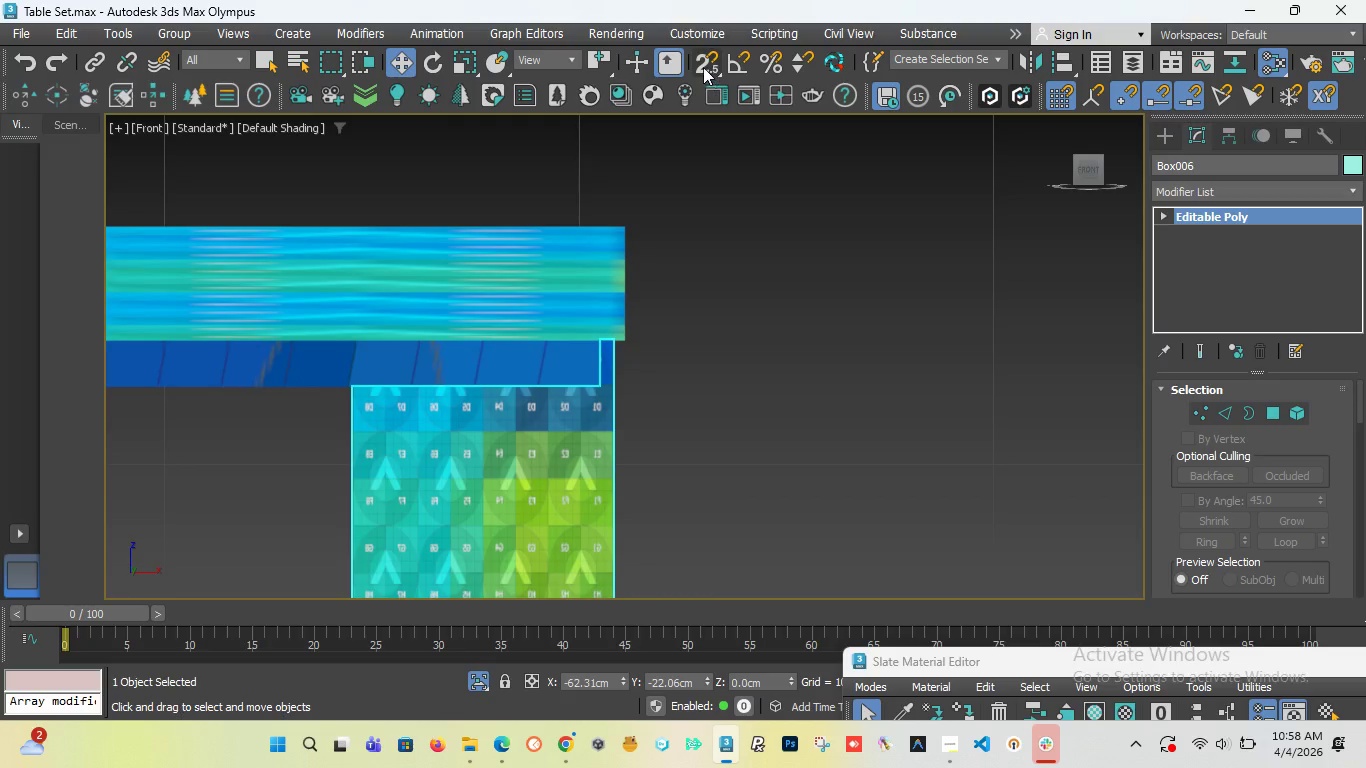 
left_click([702, 66])
 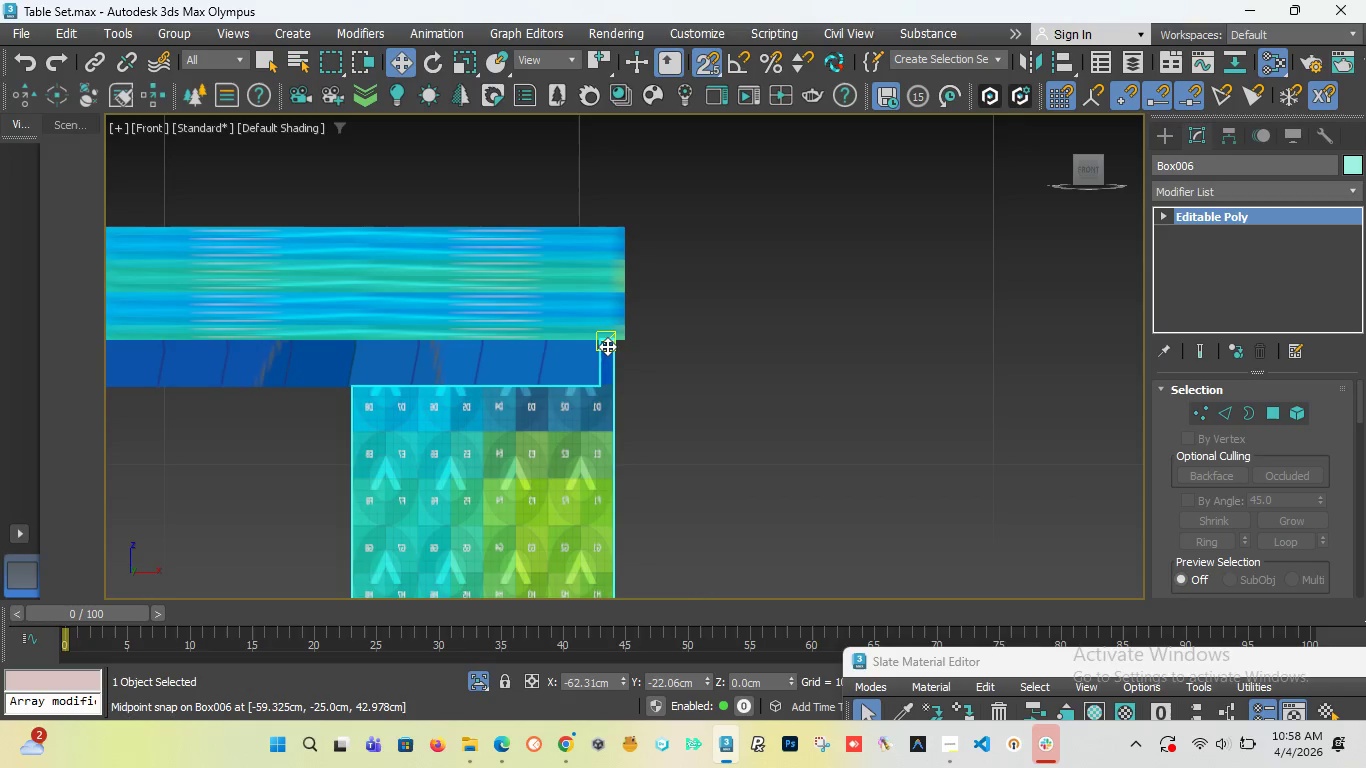 
left_click_drag(start_coordinate=[609, 344], to_coordinate=[627, 342])
 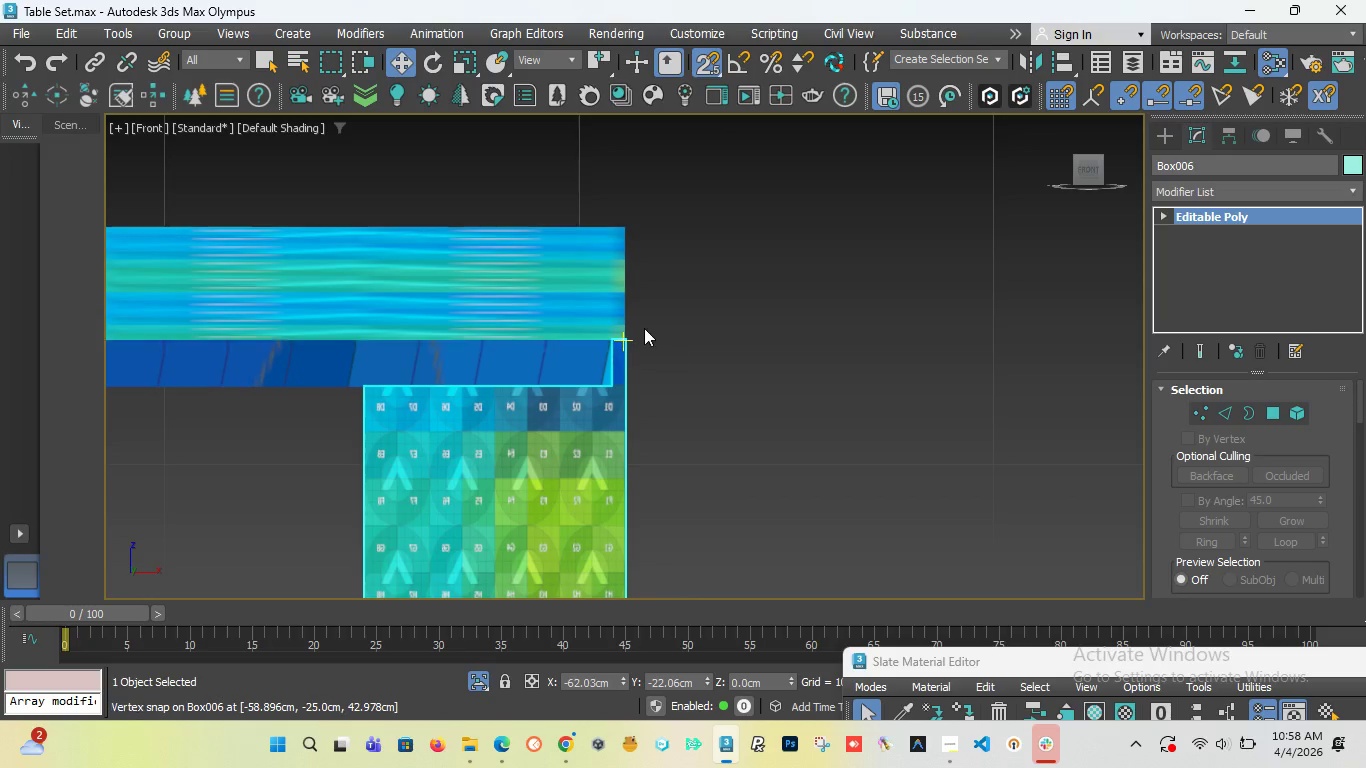 
scroll: coordinate [656, 390], scroll_direction: down, amount: 7.0
 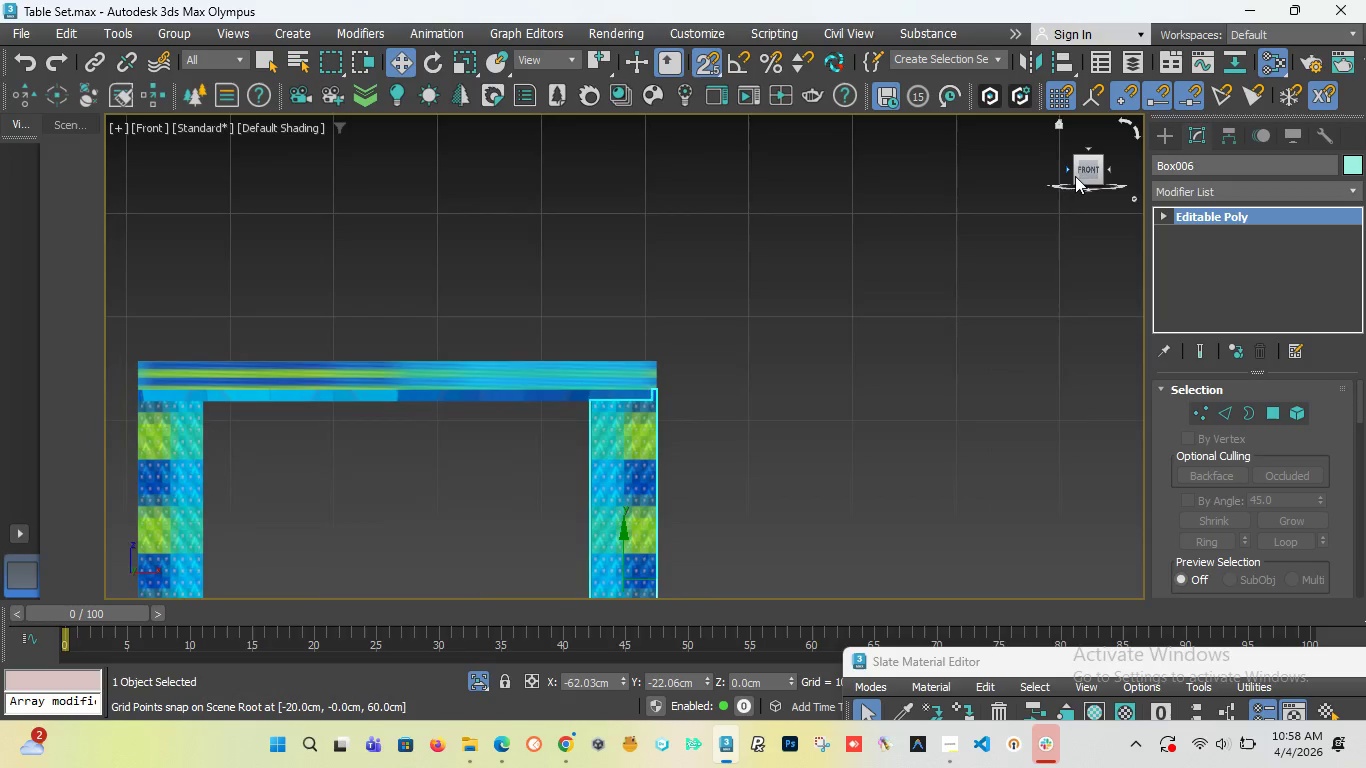 
left_click_drag(start_coordinate=[1075, 176], to_coordinate=[967, 198])
 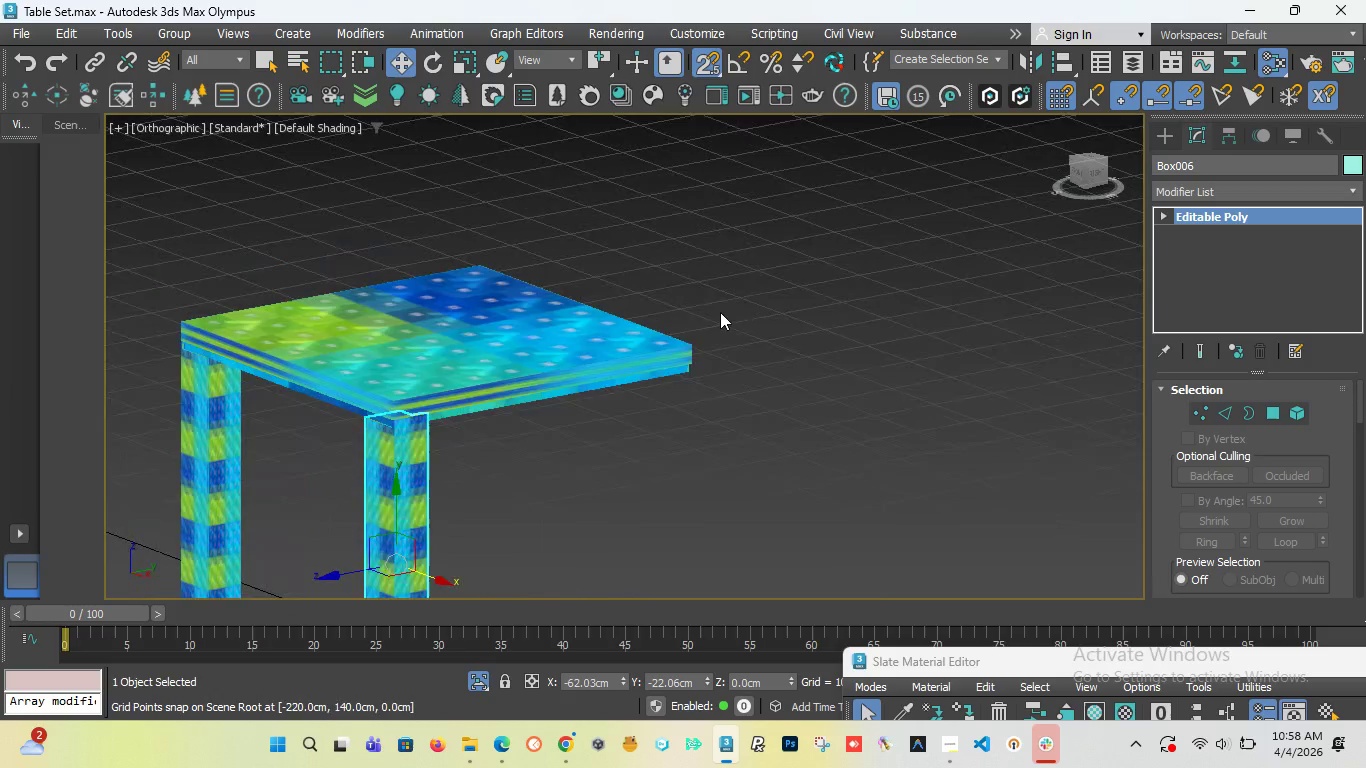 
scroll: coordinate [720, 312], scroll_direction: down, amount: 3.0
 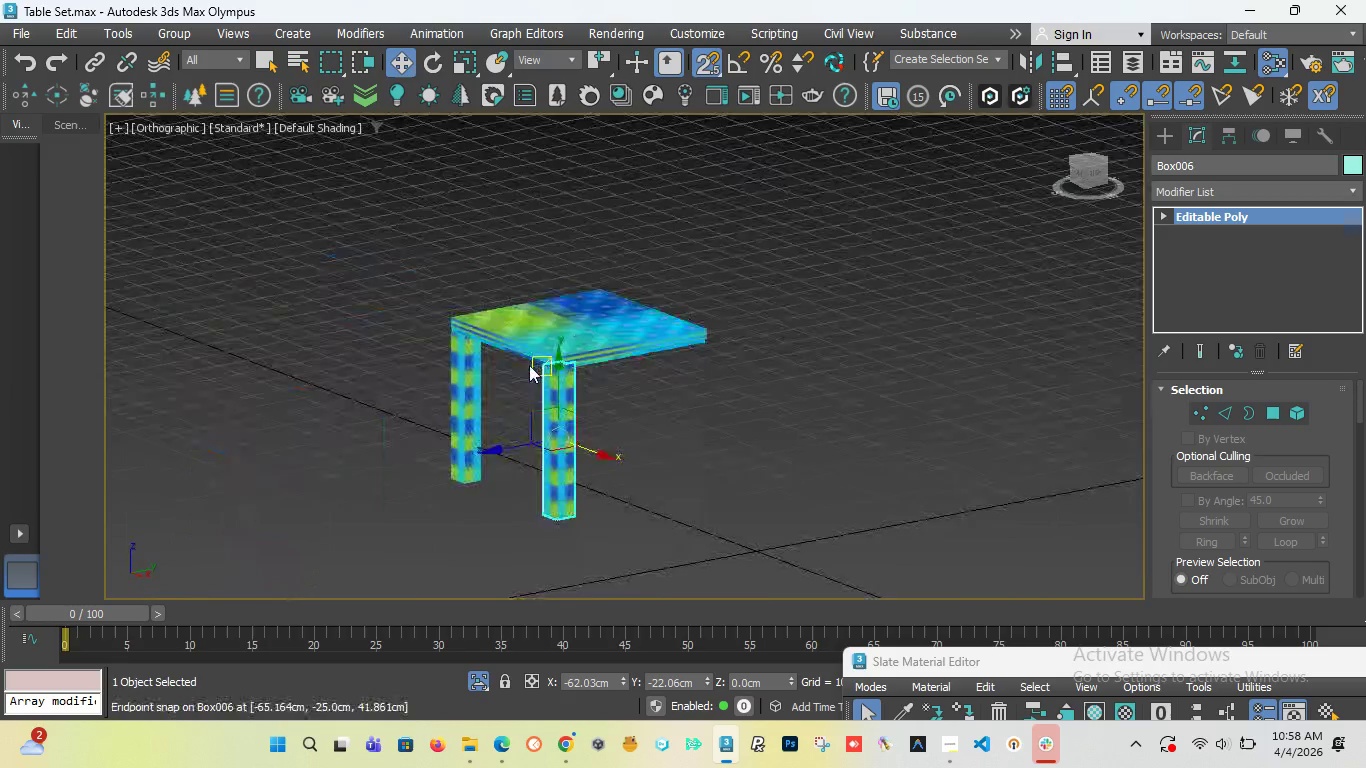 
scroll: coordinate [514, 406], scroll_direction: up, amount: 3.0
 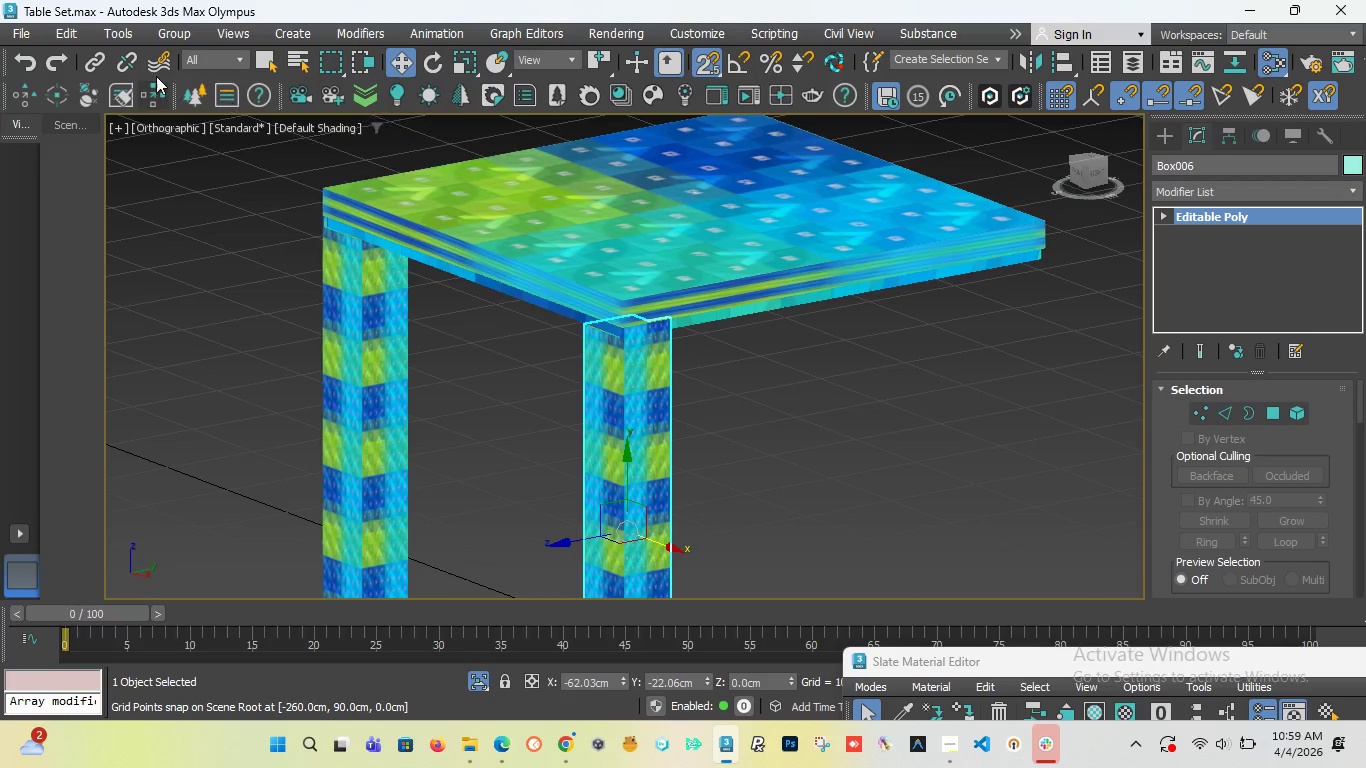 
left_click([19, 35])
 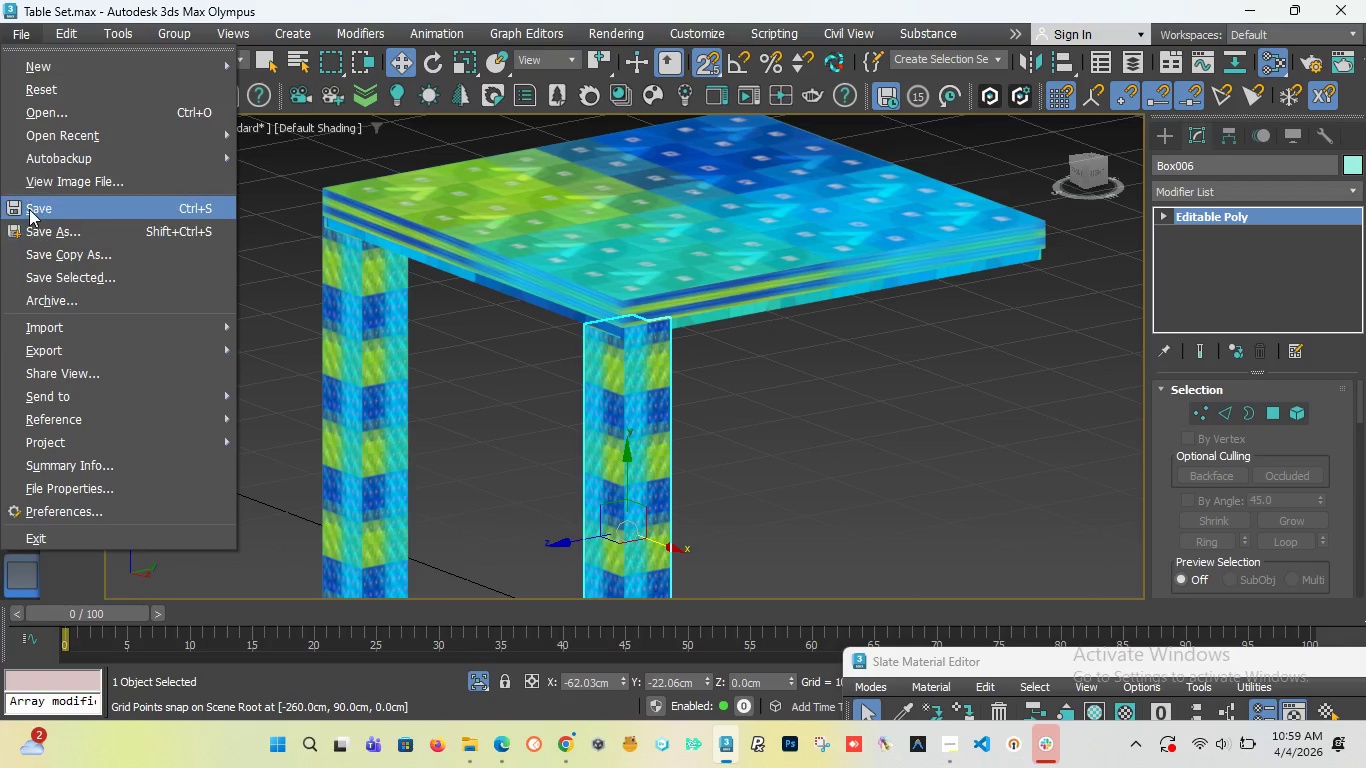 
left_click([29, 209])
 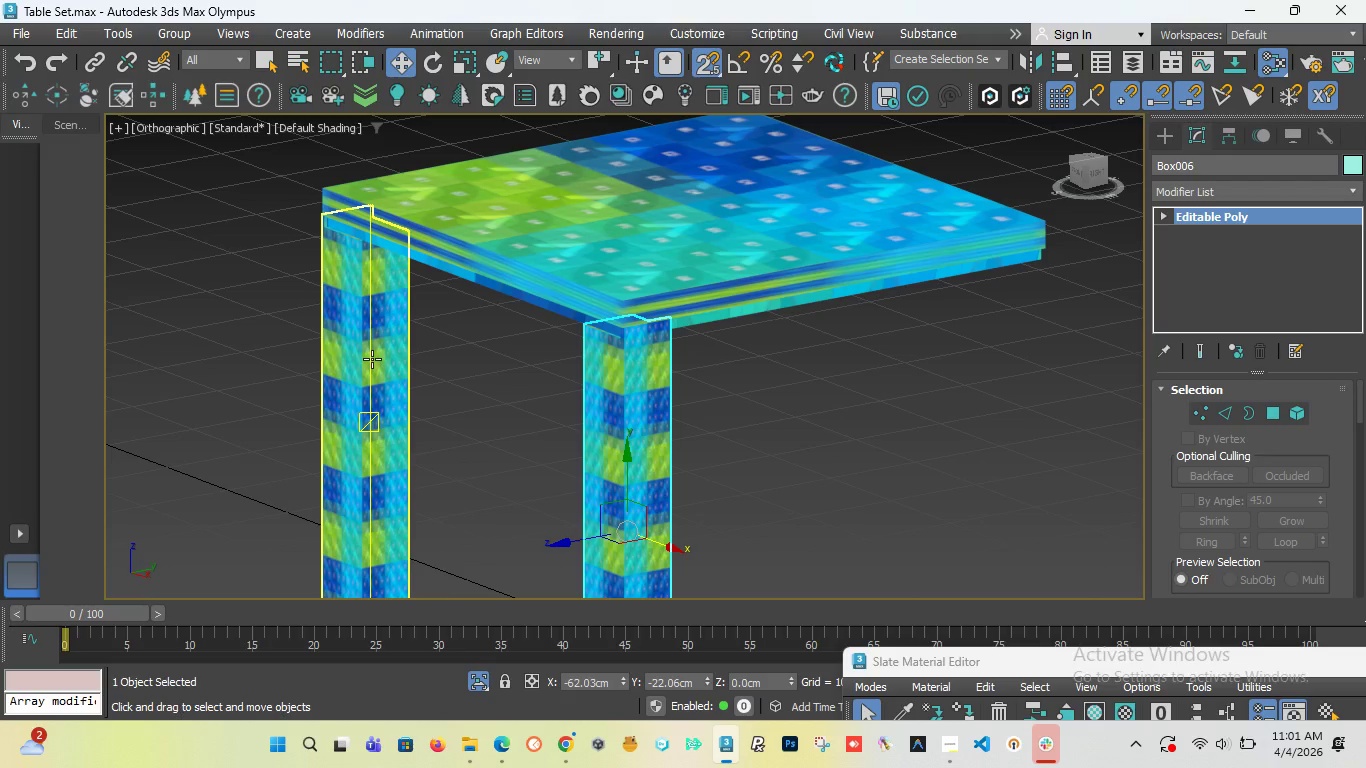 
wait(173.55)
 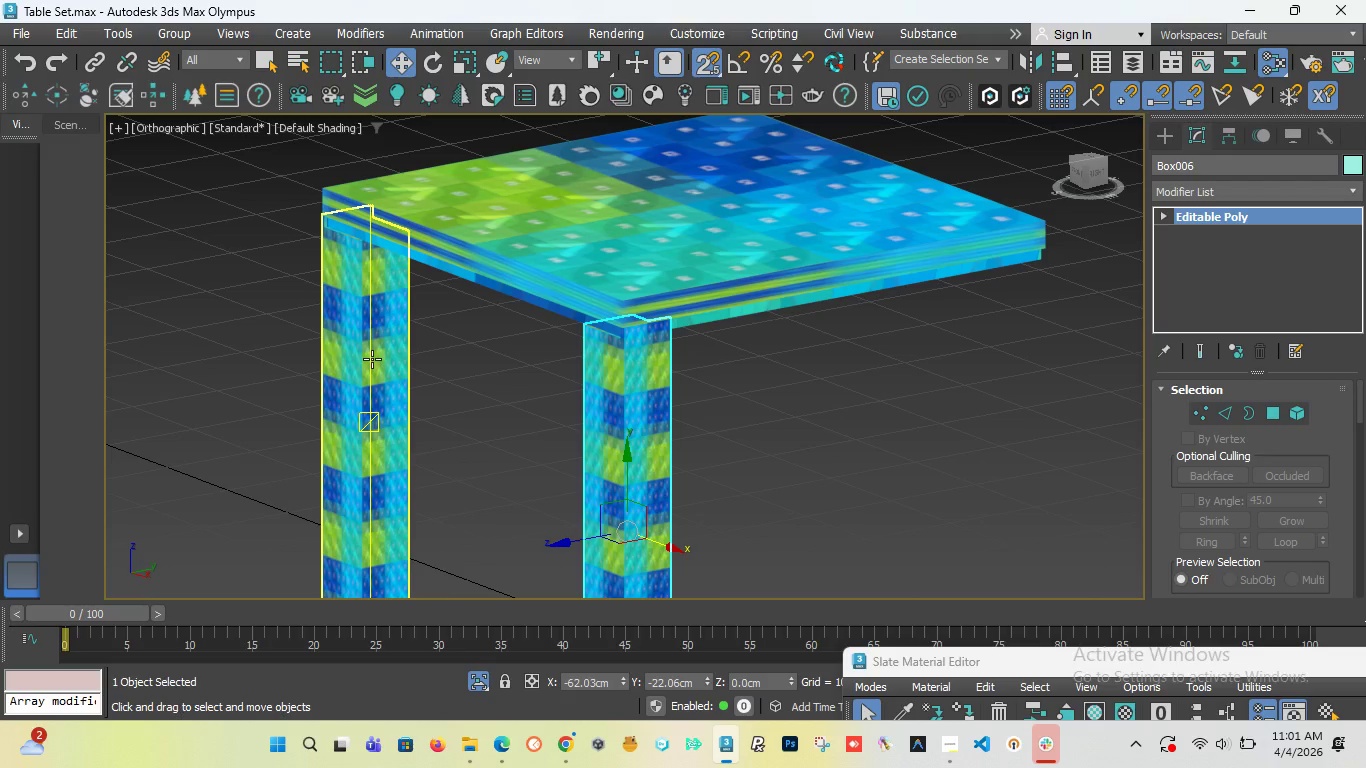 
scroll: coordinate [648, 339], scroll_direction: up, amount: 2.0
 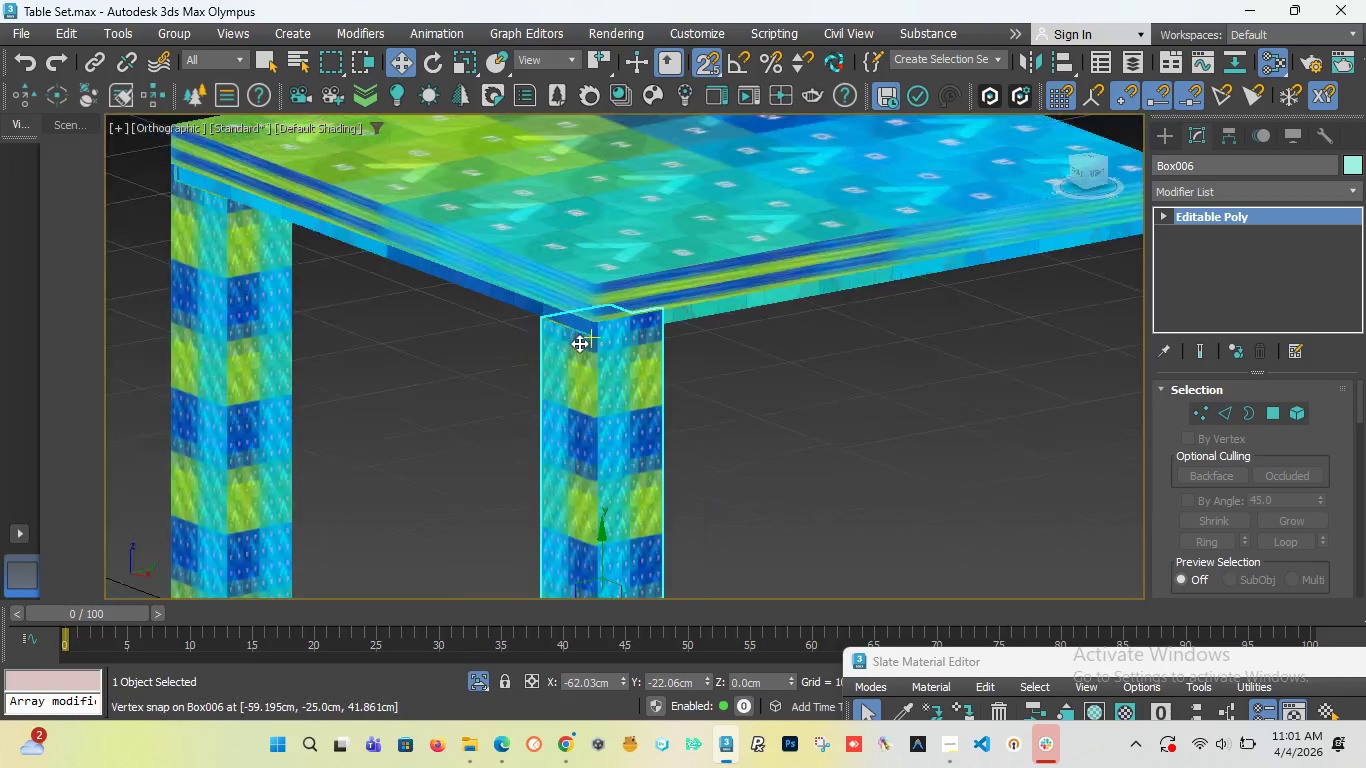 
scroll: coordinate [579, 343], scroll_direction: down, amount: 5.0
 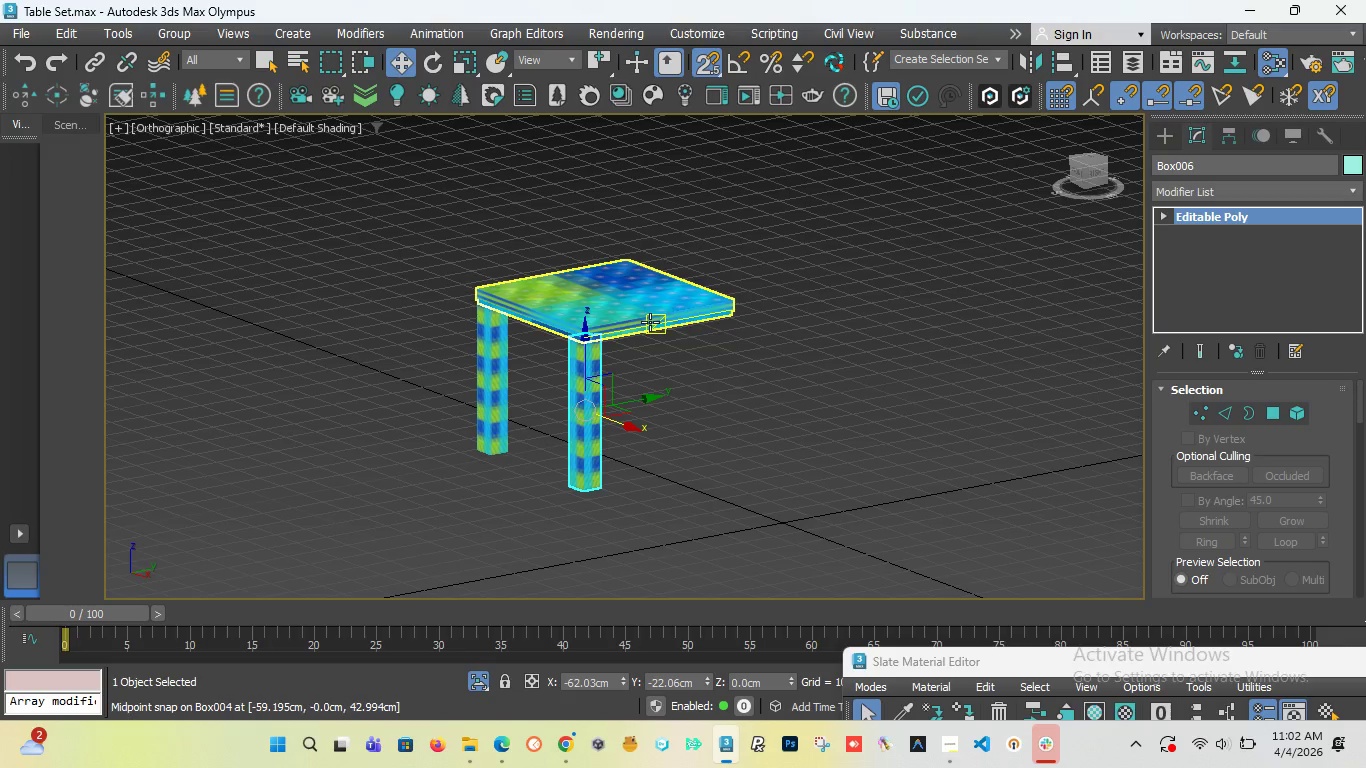 
wait(5.32)
 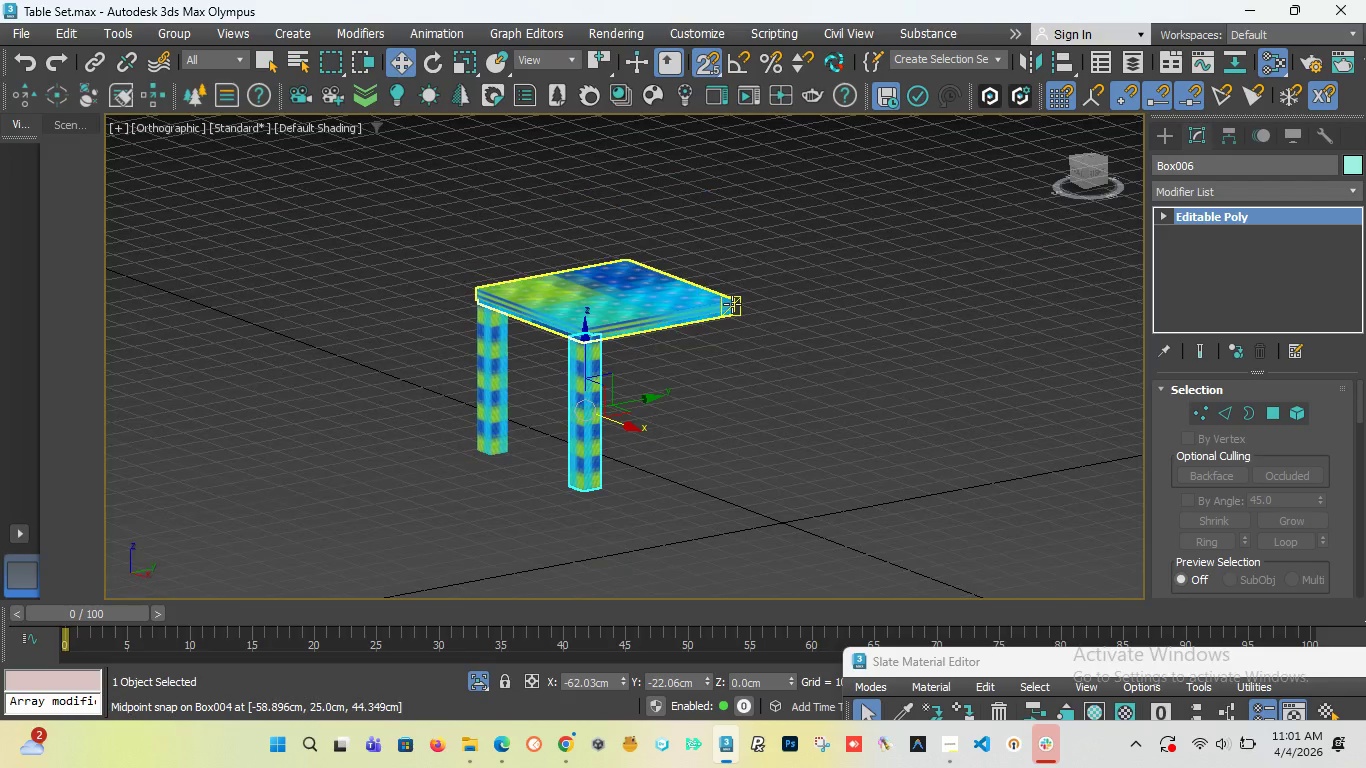 
scroll: coordinate [579, 366], scroll_direction: up, amount: 6.0
 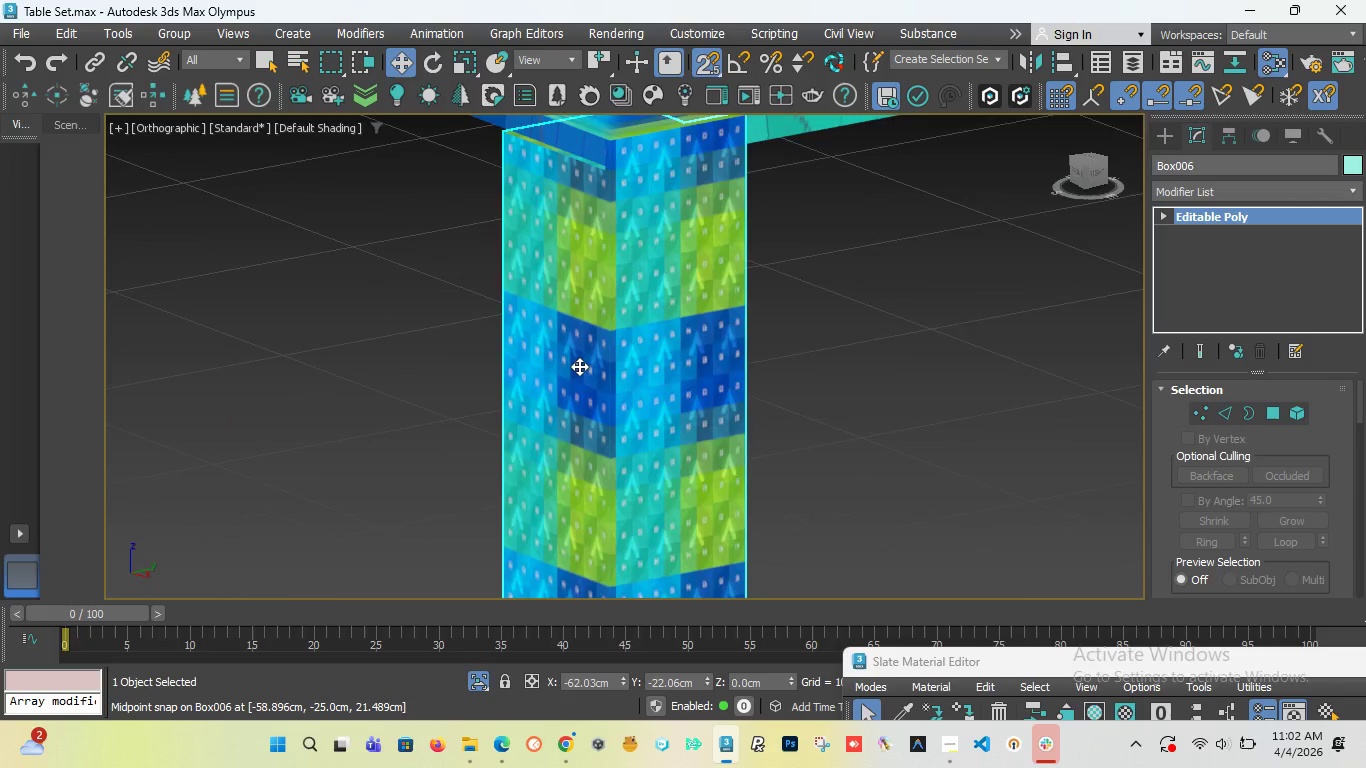 
scroll: coordinate [579, 366], scroll_direction: down, amount: 2.0
 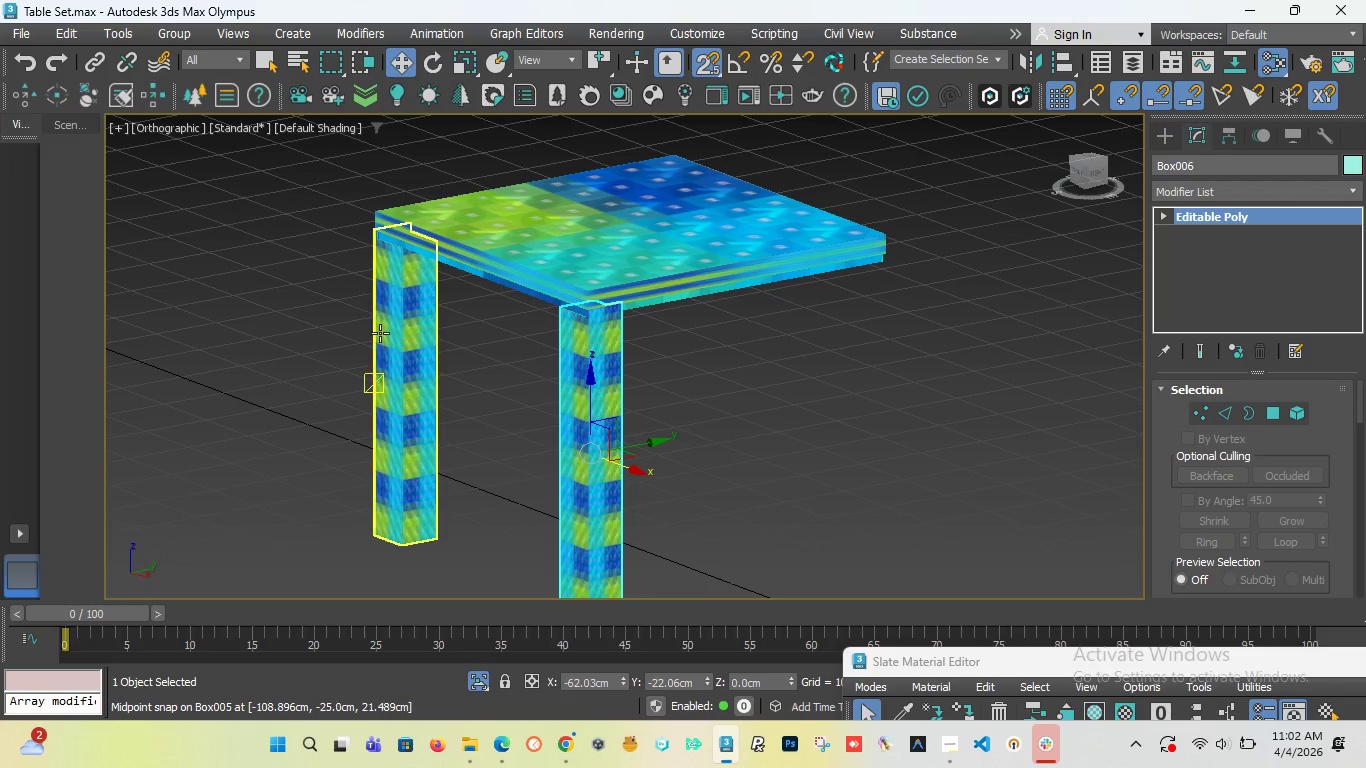 
scroll: coordinate [407, 316], scroll_direction: up, amount: 4.0
 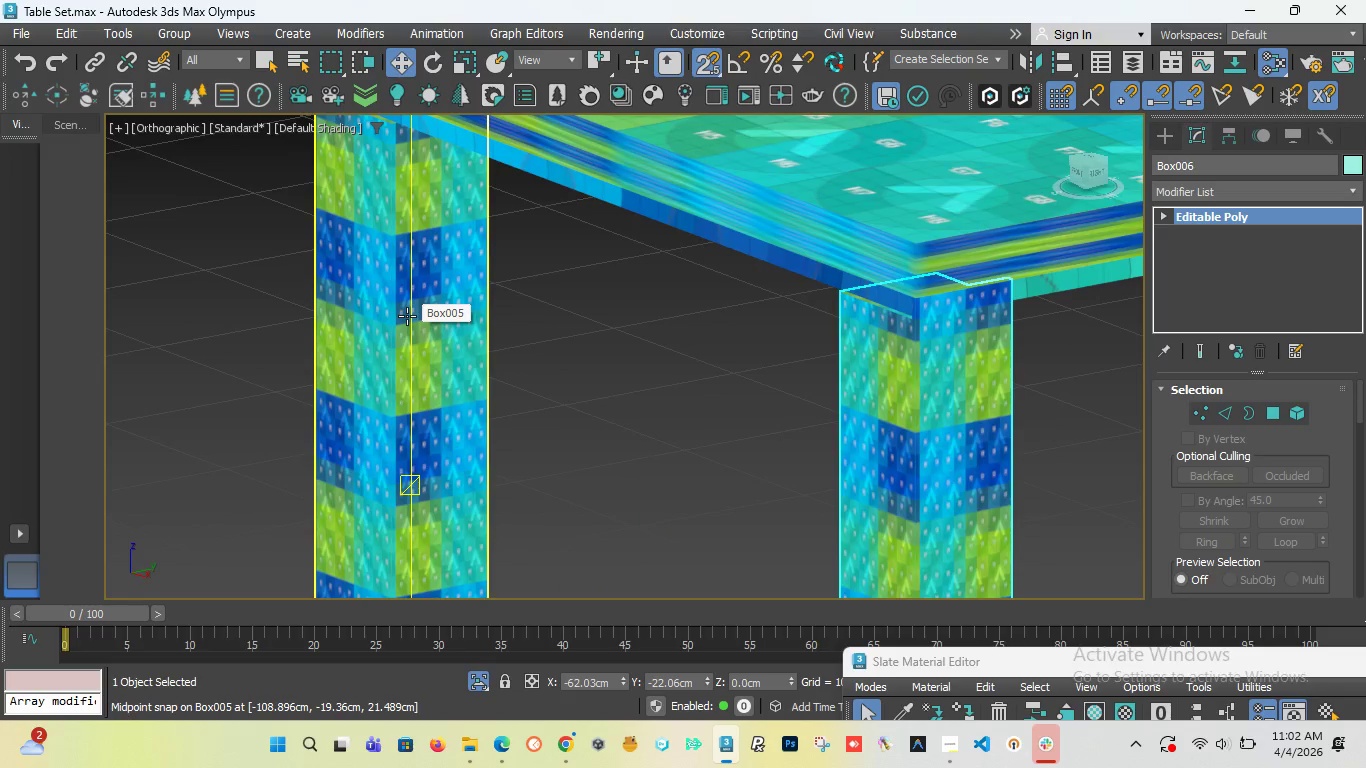 
scroll: coordinate [407, 316], scroll_direction: down, amount: 3.0
 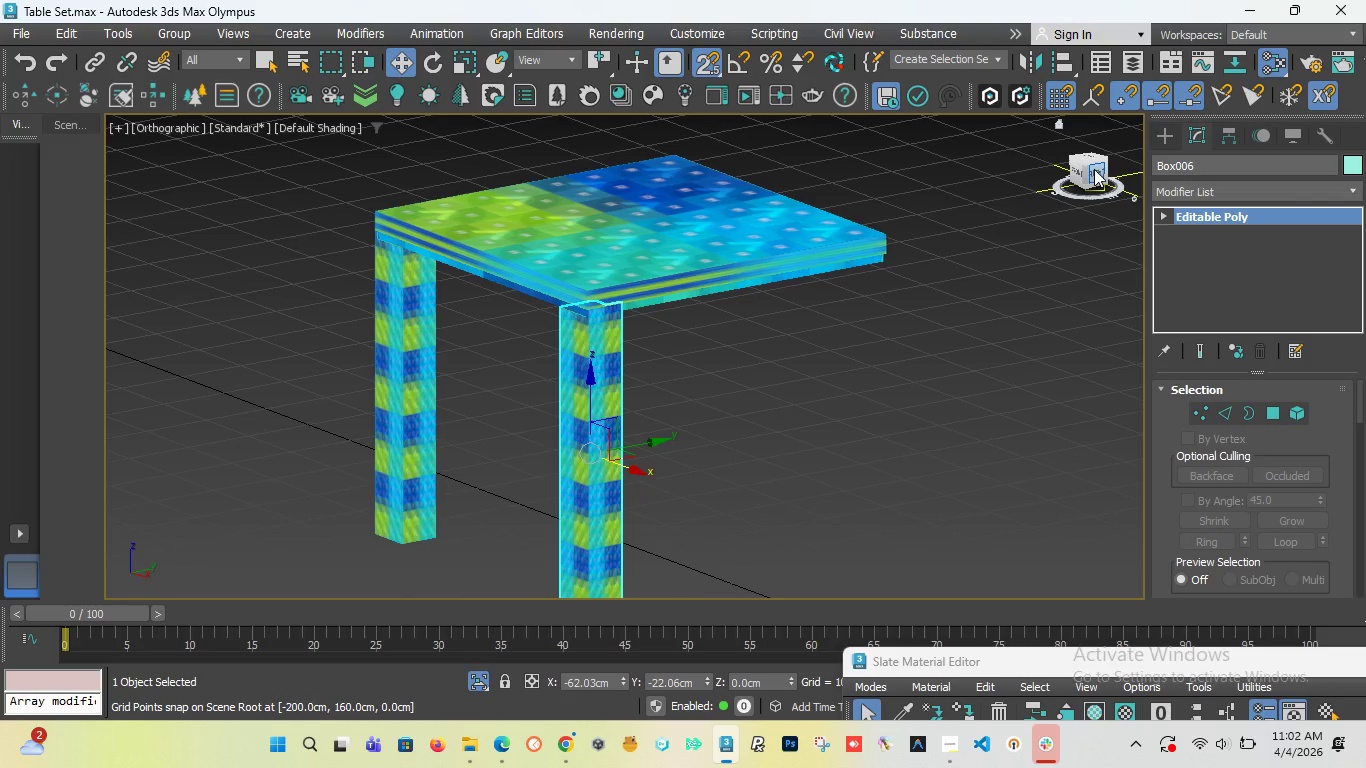 
left_click_drag(start_coordinate=[1089, 170], to_coordinate=[282, 174])
 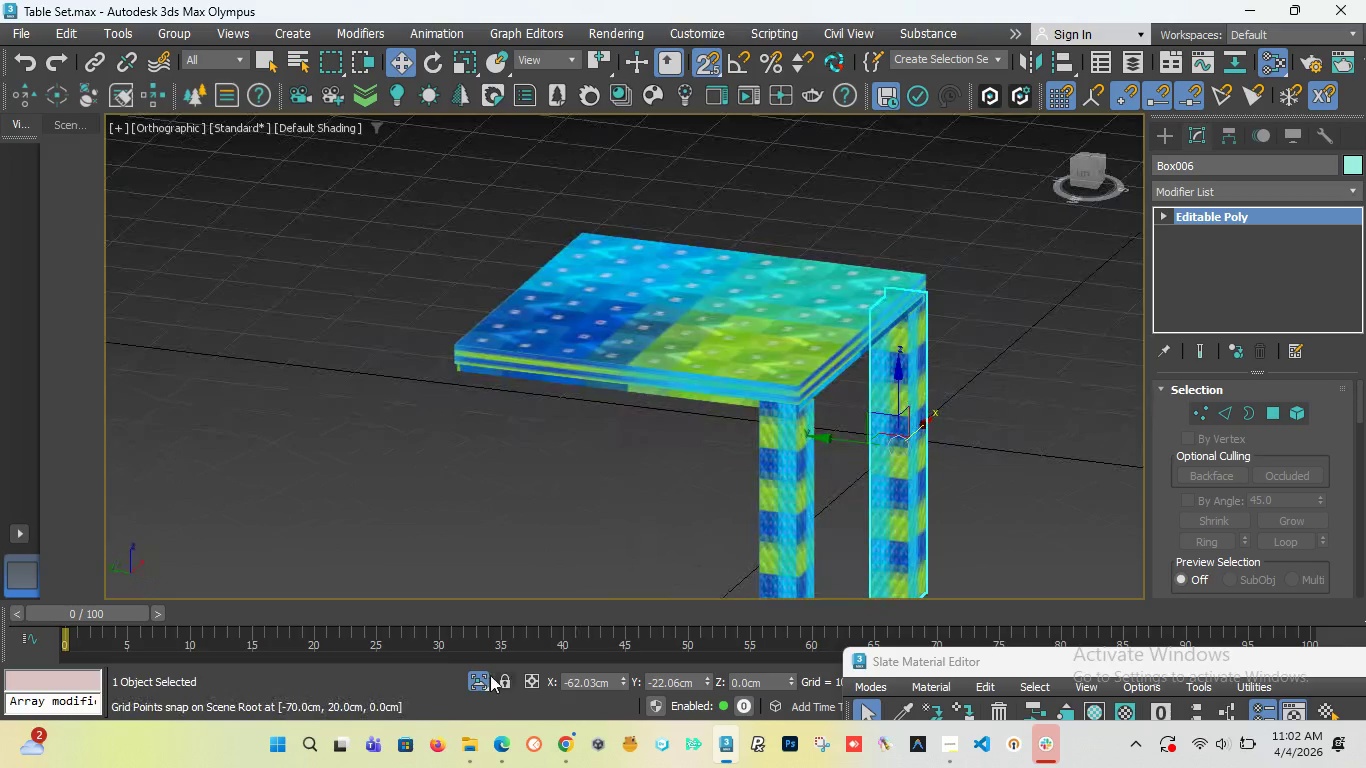 
left_click([477, 684])
 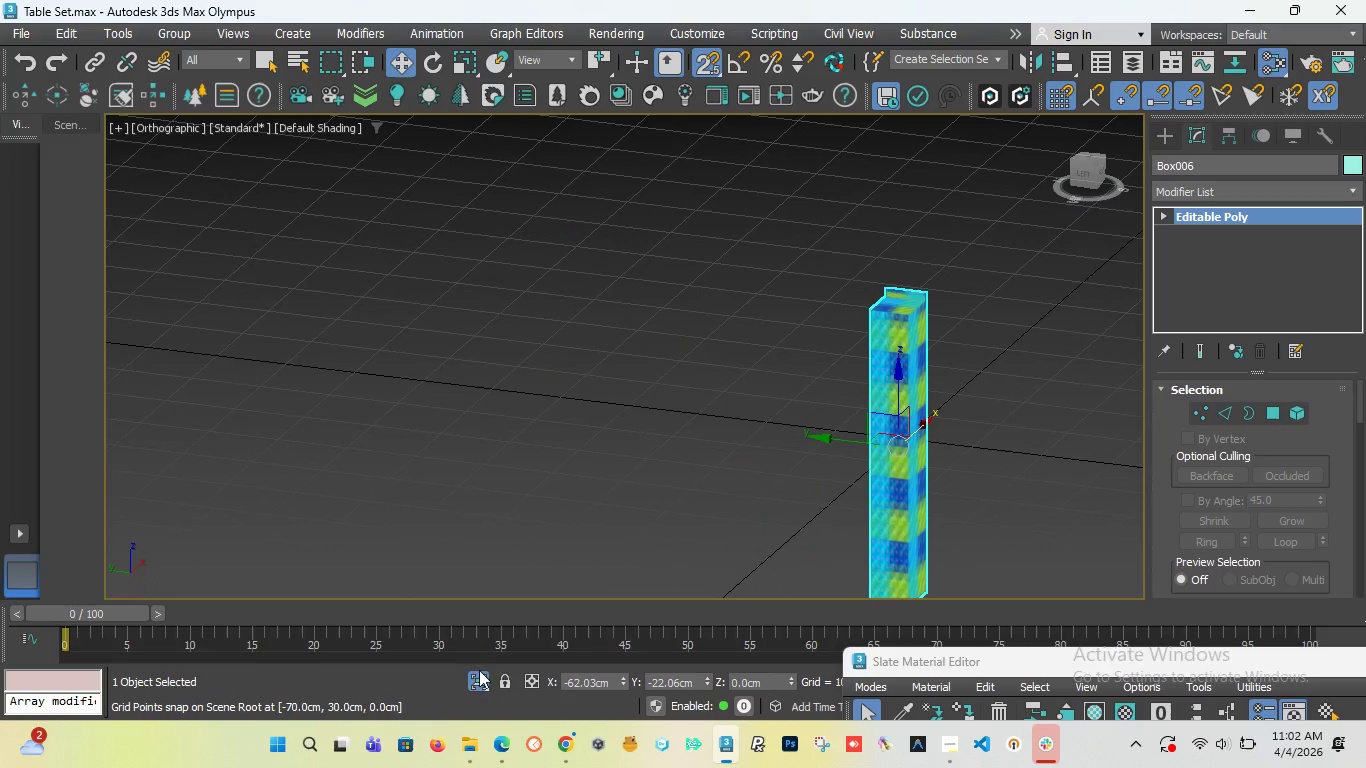 
left_click([475, 676])
 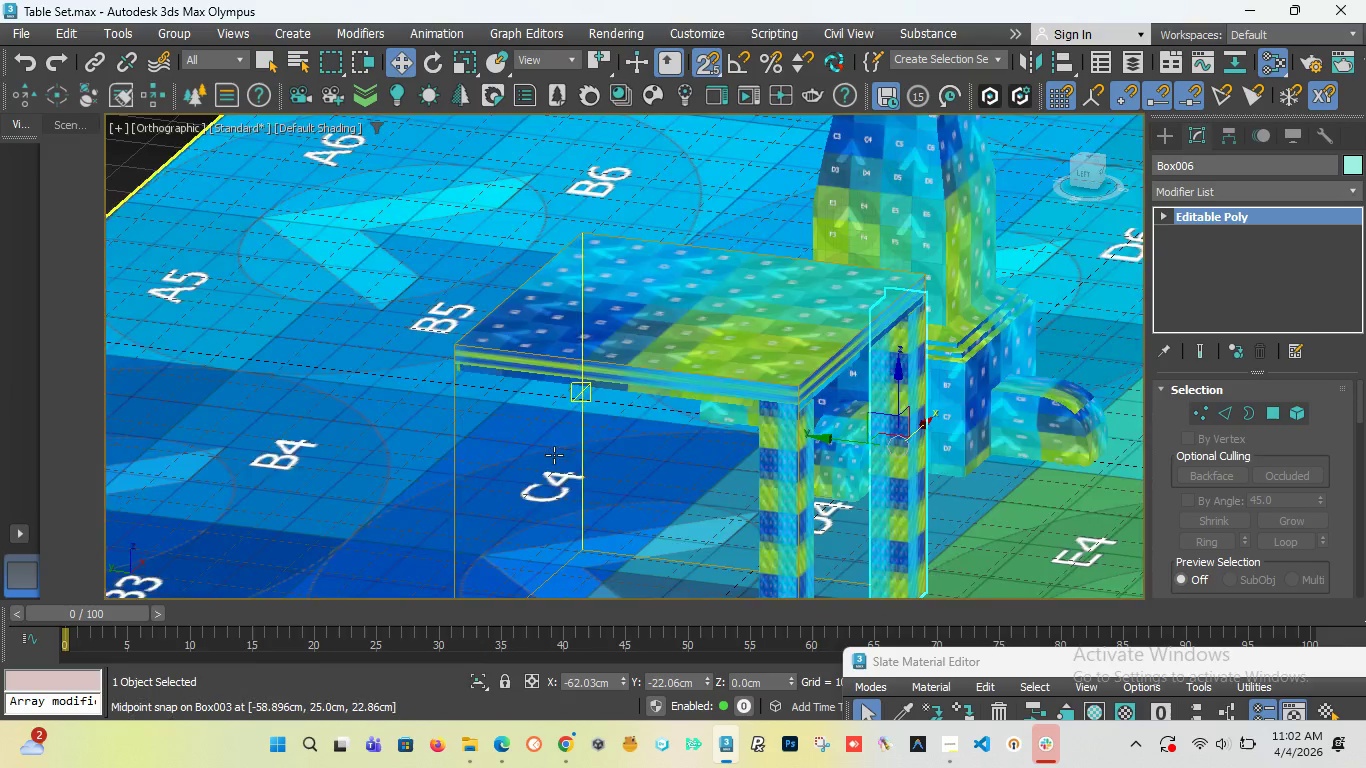 
scroll: coordinate [554, 453], scroll_direction: down, amount: 4.0
 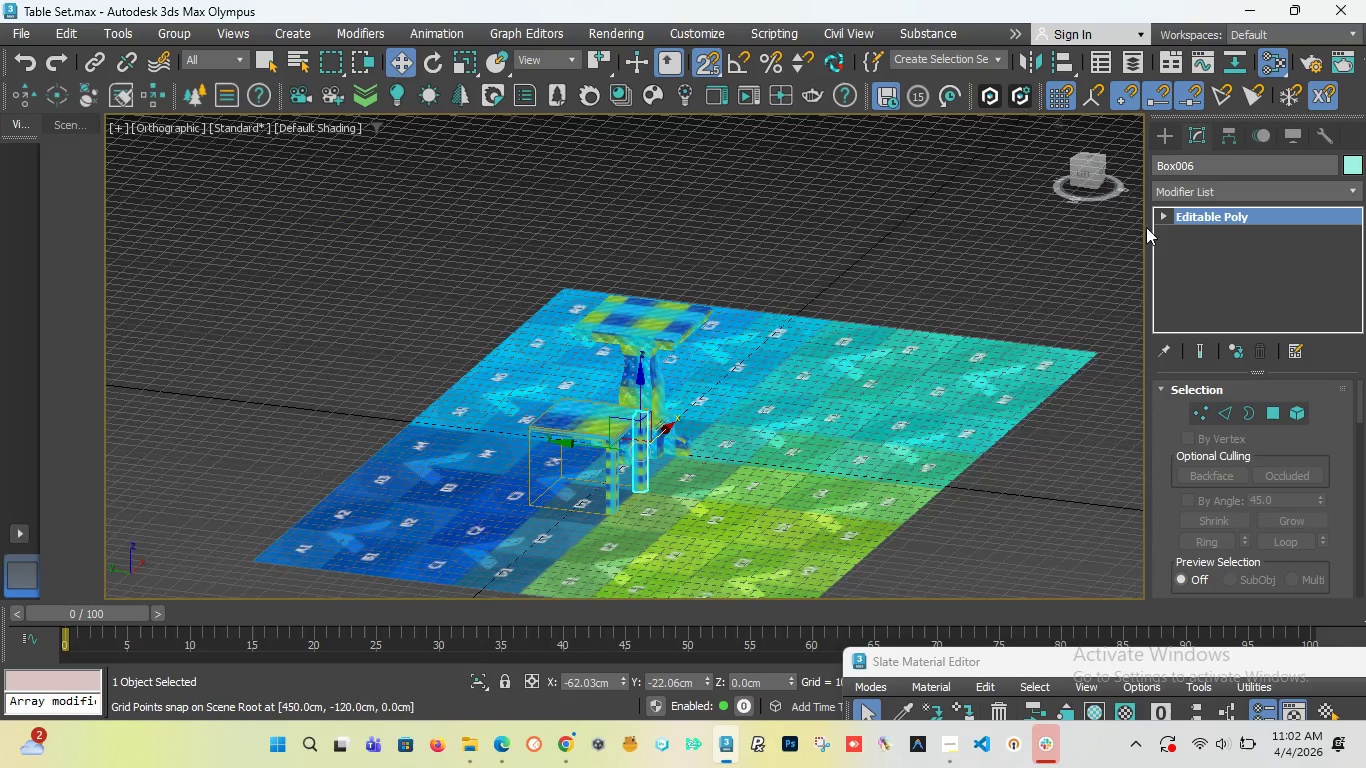 
left_click([1167, 137])
 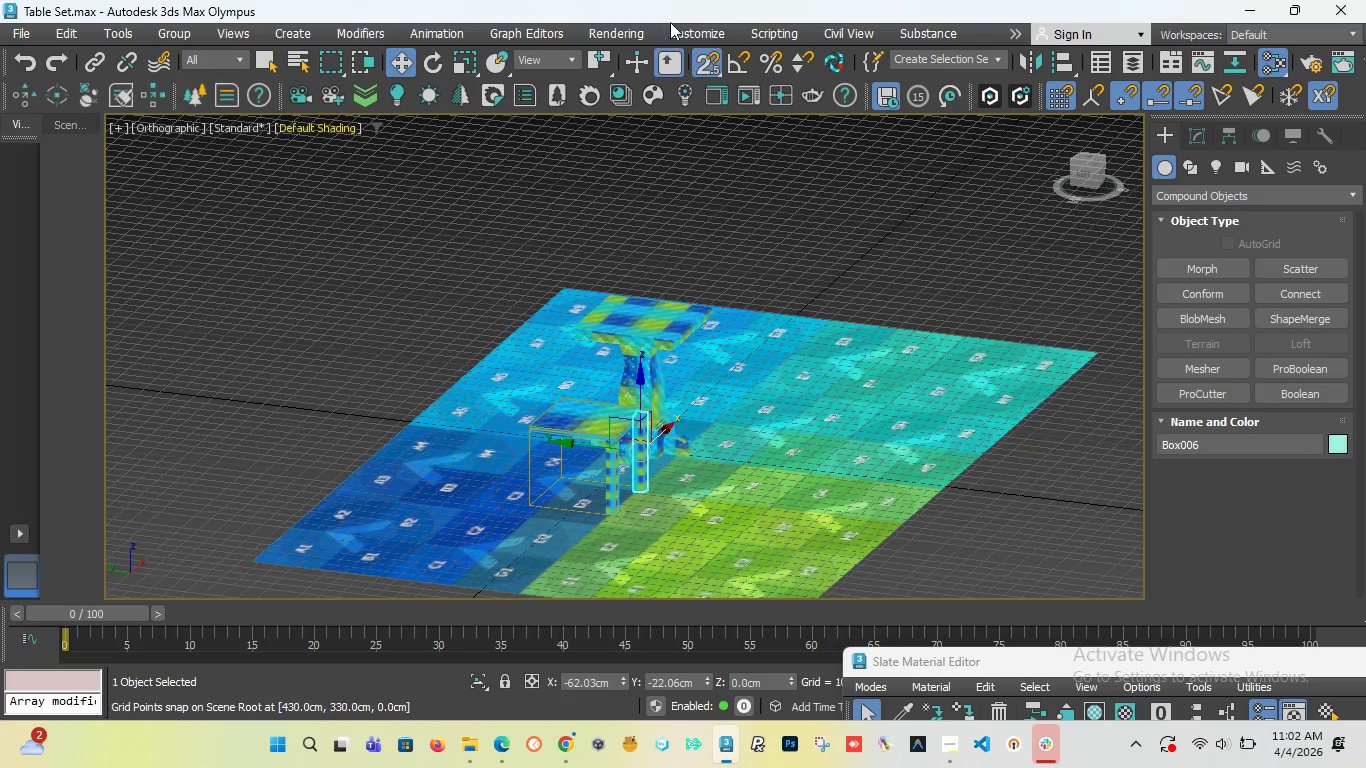 
left_click([711, 62])
 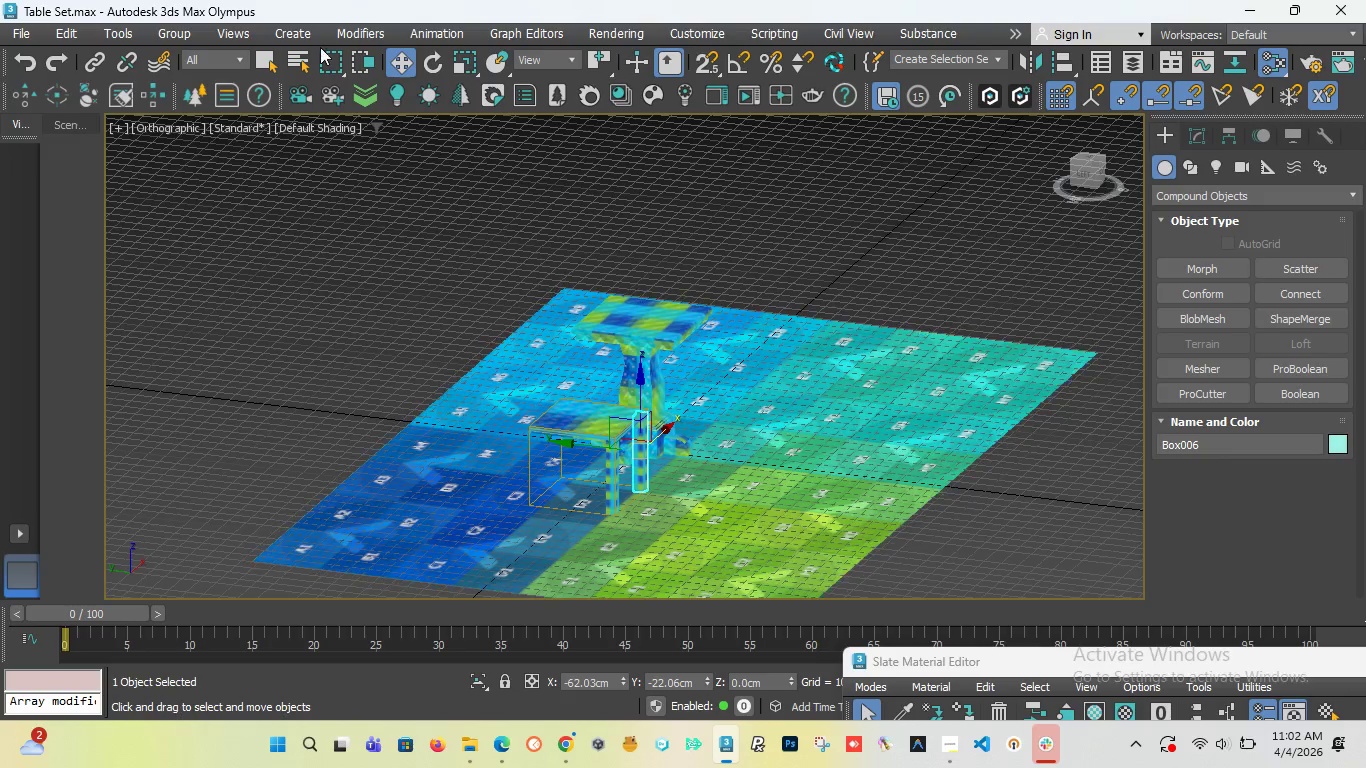 
left_click([216, 126])
 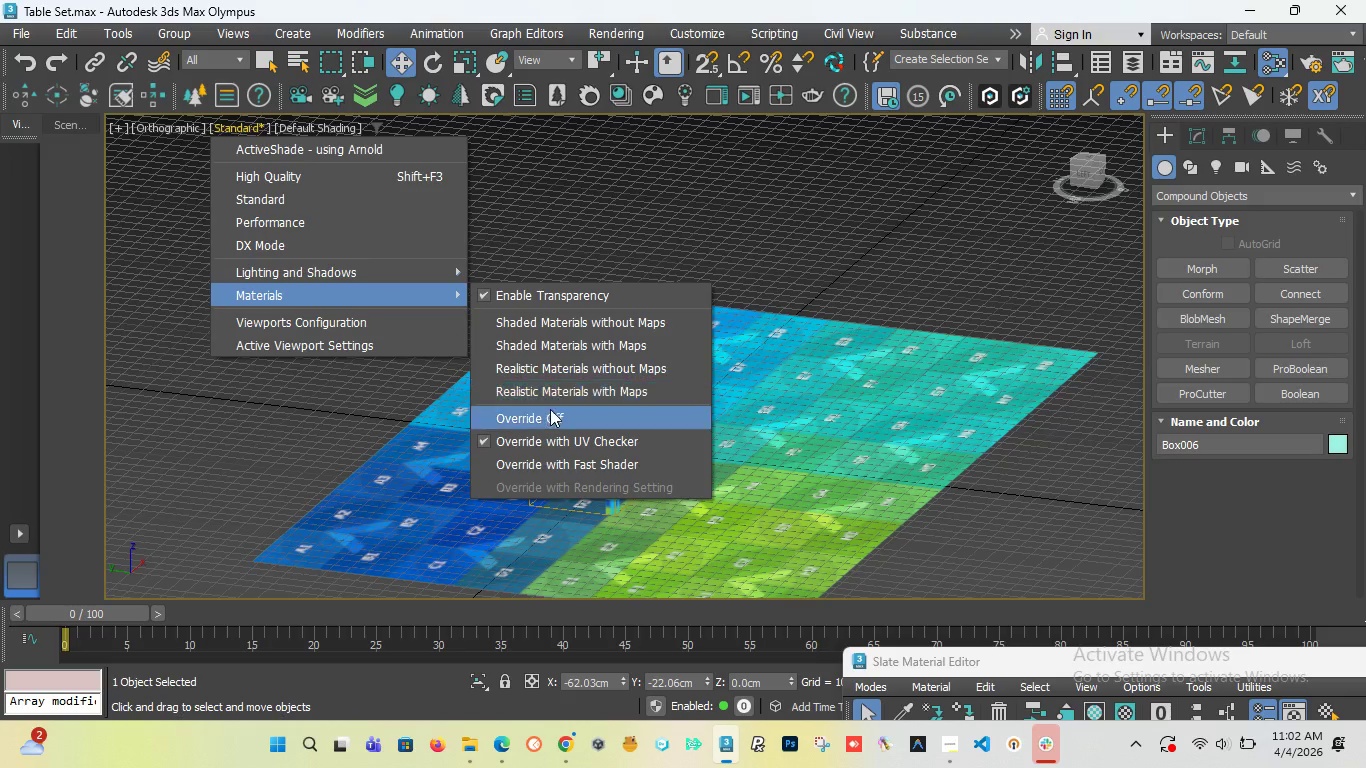 
left_click([543, 423])
 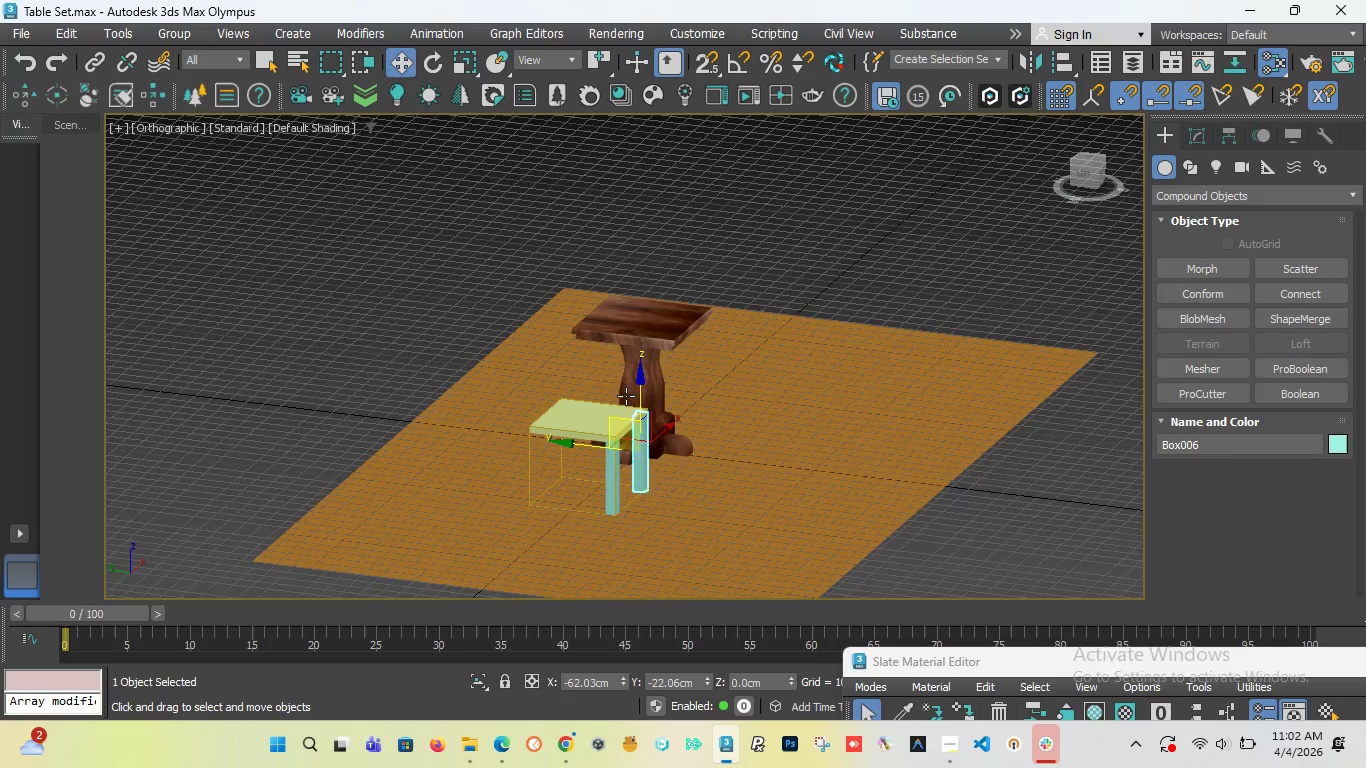 
scroll: coordinate [639, 371], scroll_direction: up, amount: 3.0
 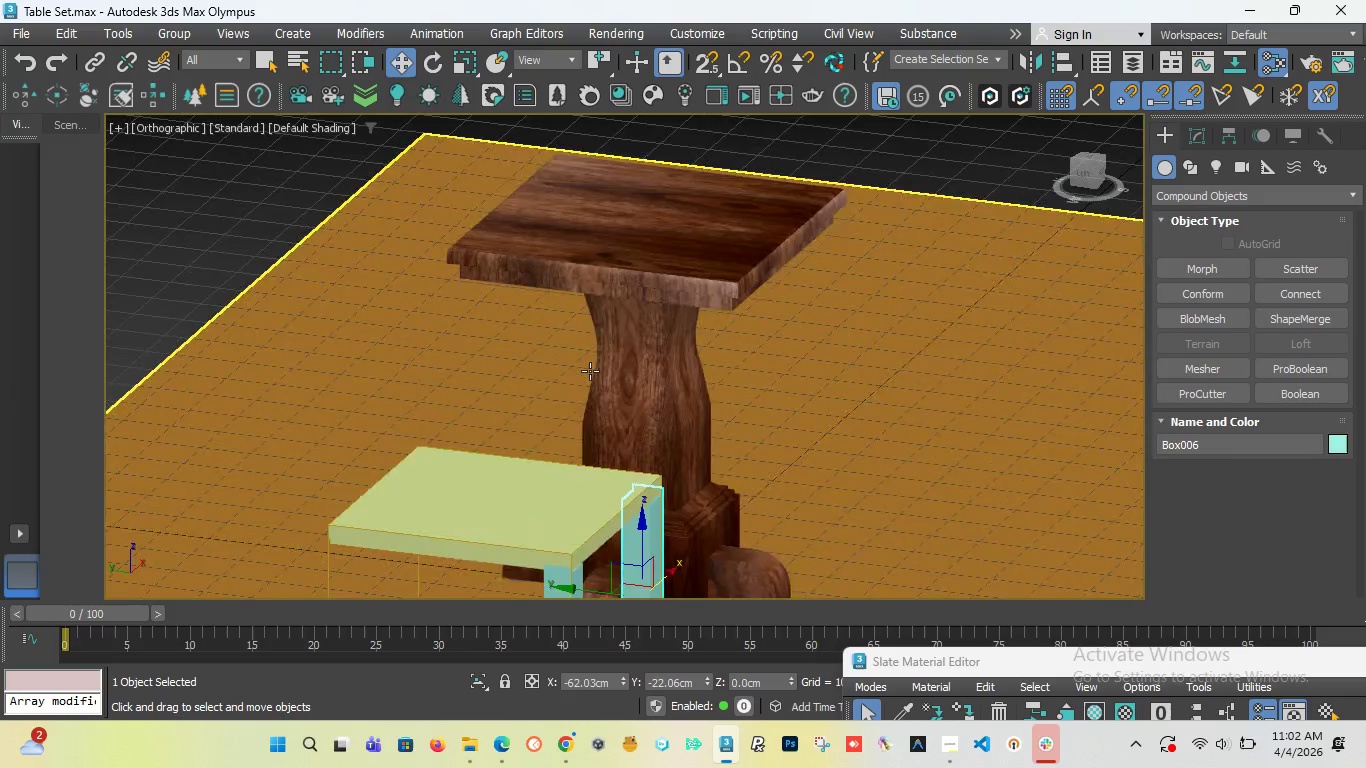 
scroll: coordinate [590, 371], scroll_direction: down, amount: 3.0
 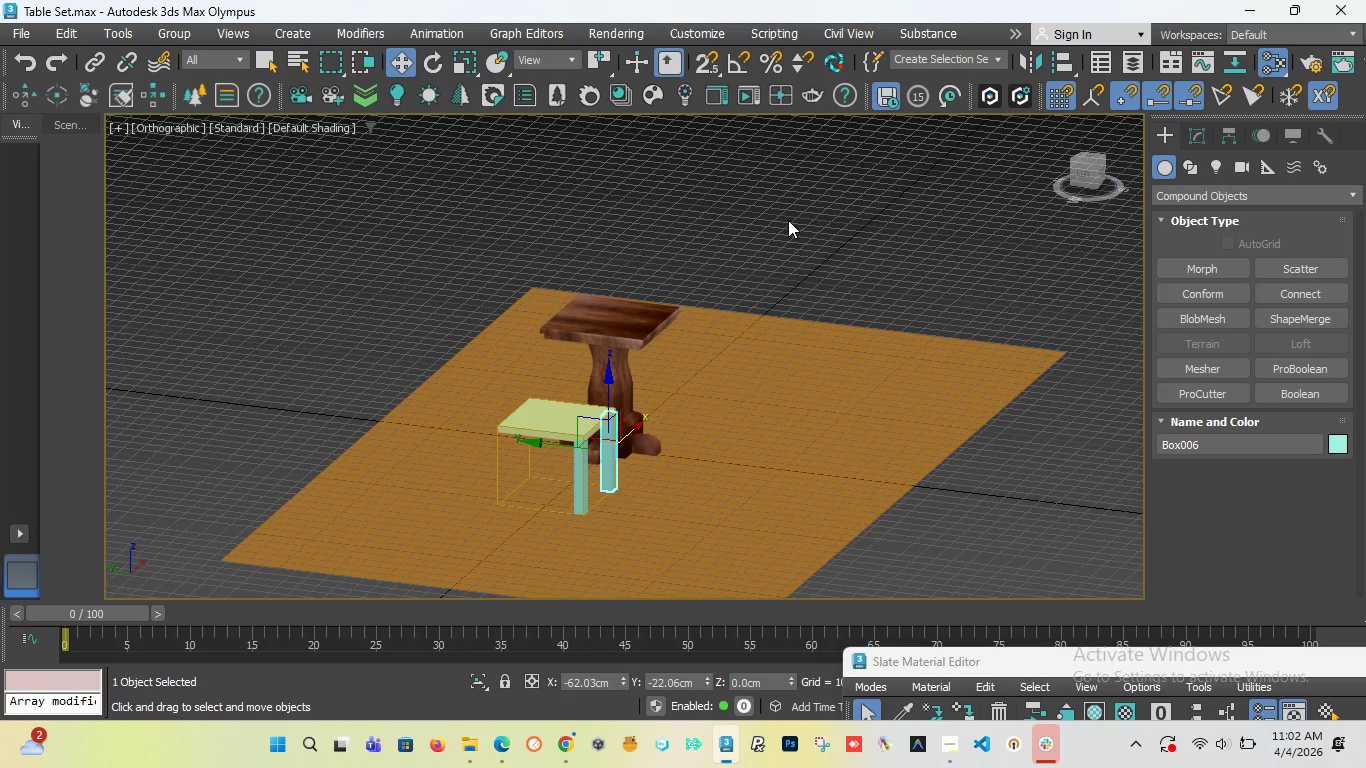 
key(F)
 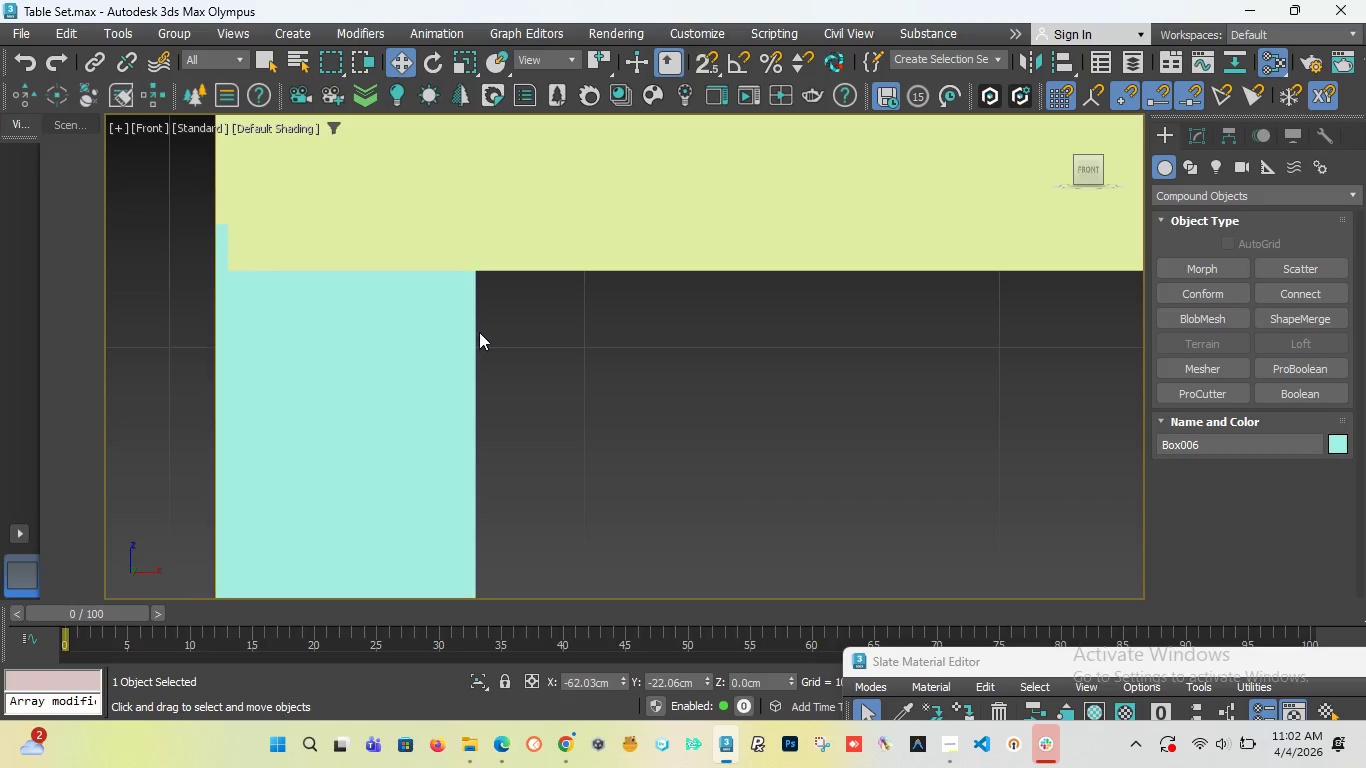 
scroll: coordinate [479, 332], scroll_direction: down, amount: 8.0
 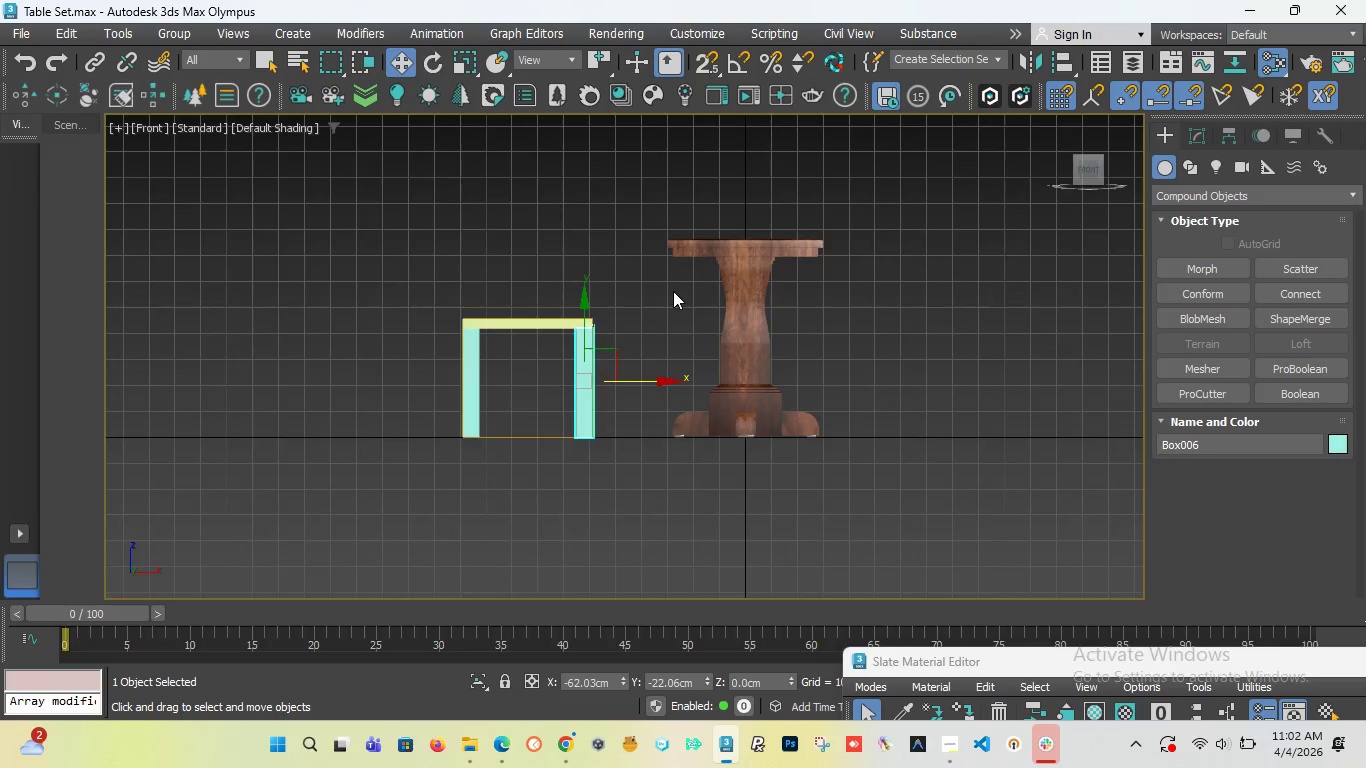 
scroll: coordinate [673, 291], scroll_direction: up, amount: 2.0
 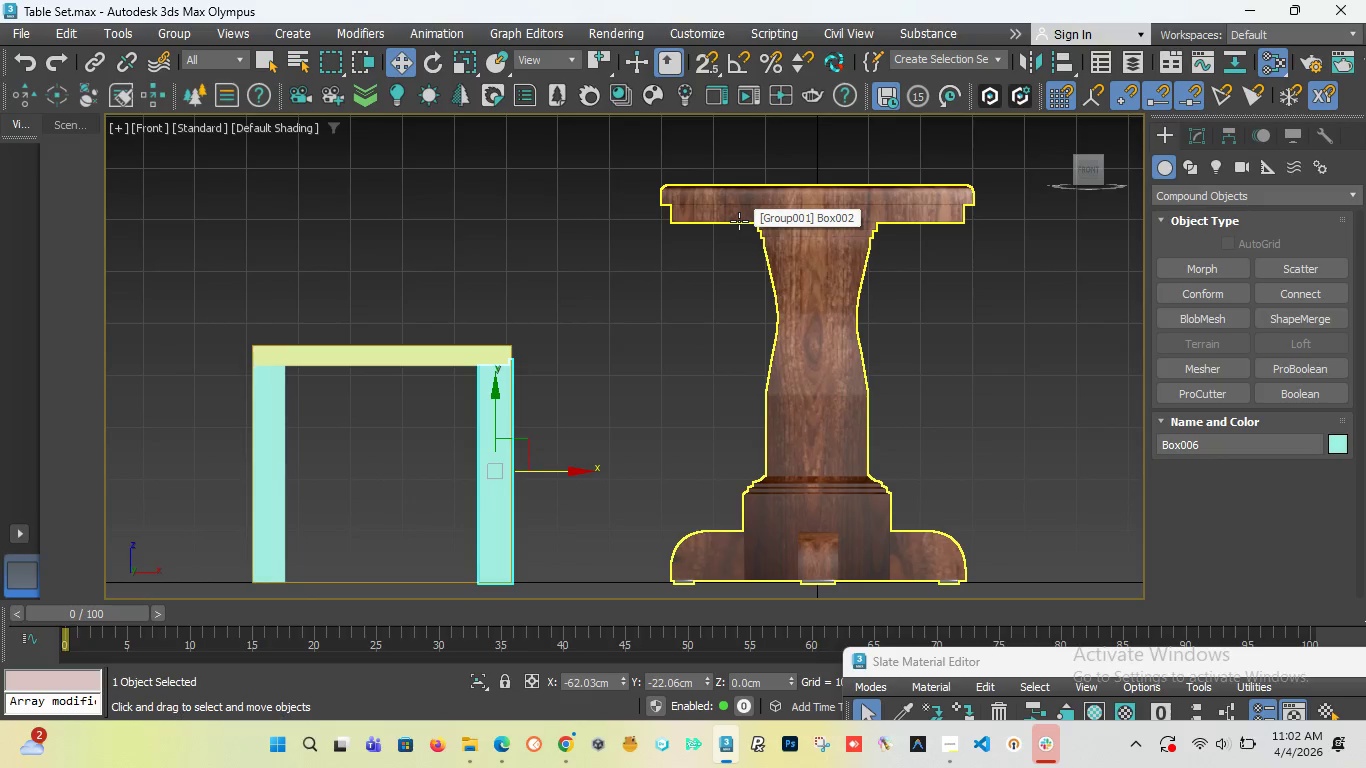 
wait(10.64)
 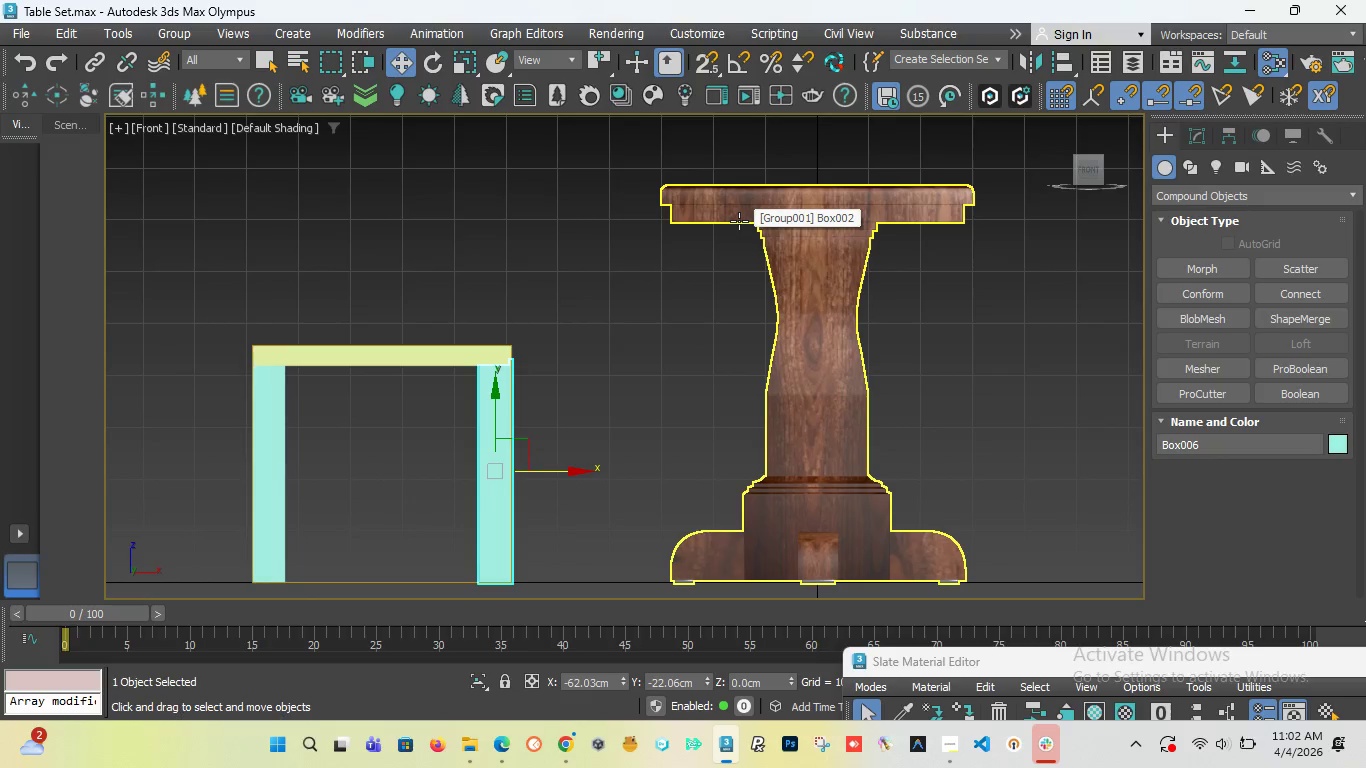 
left_click_drag(start_coordinate=[1088, 168], to_coordinate=[156, 195])
 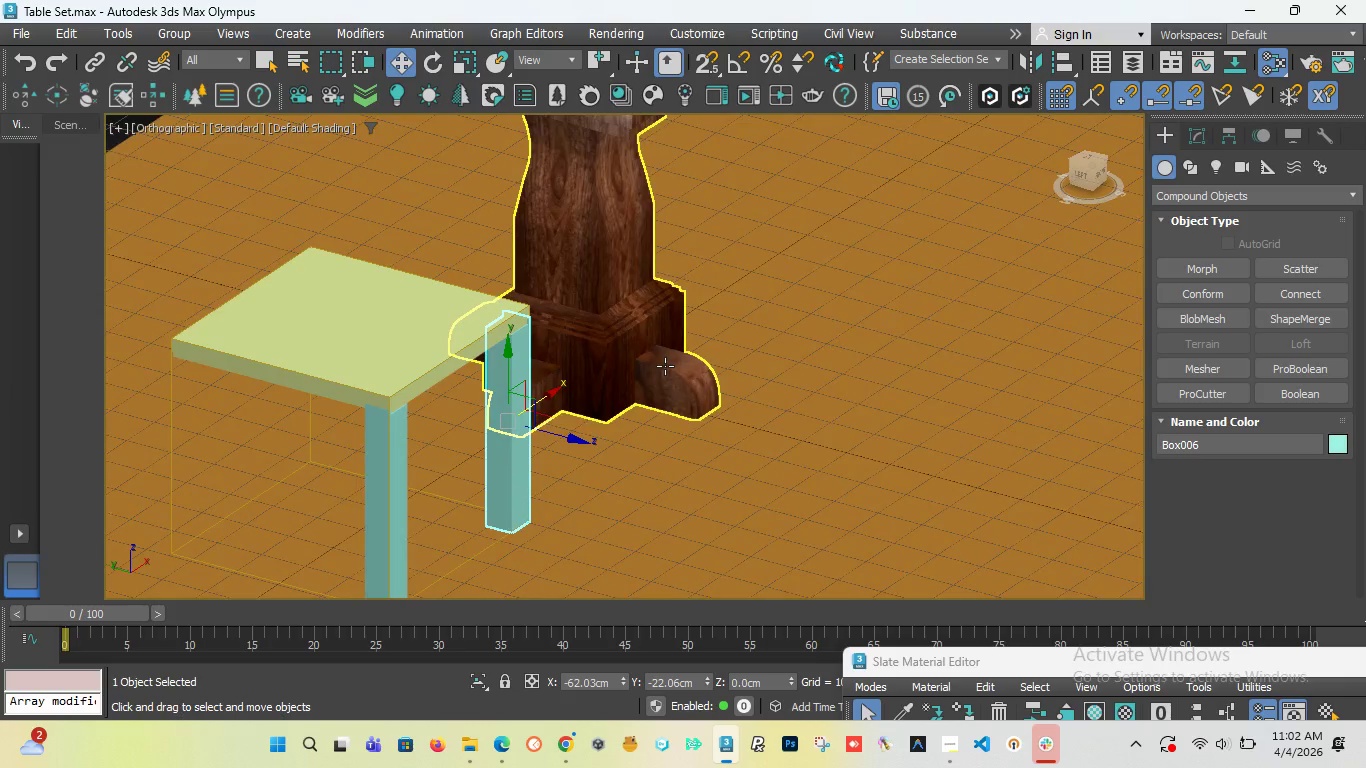 
scroll: coordinate [665, 366], scroll_direction: down, amount: 3.0
 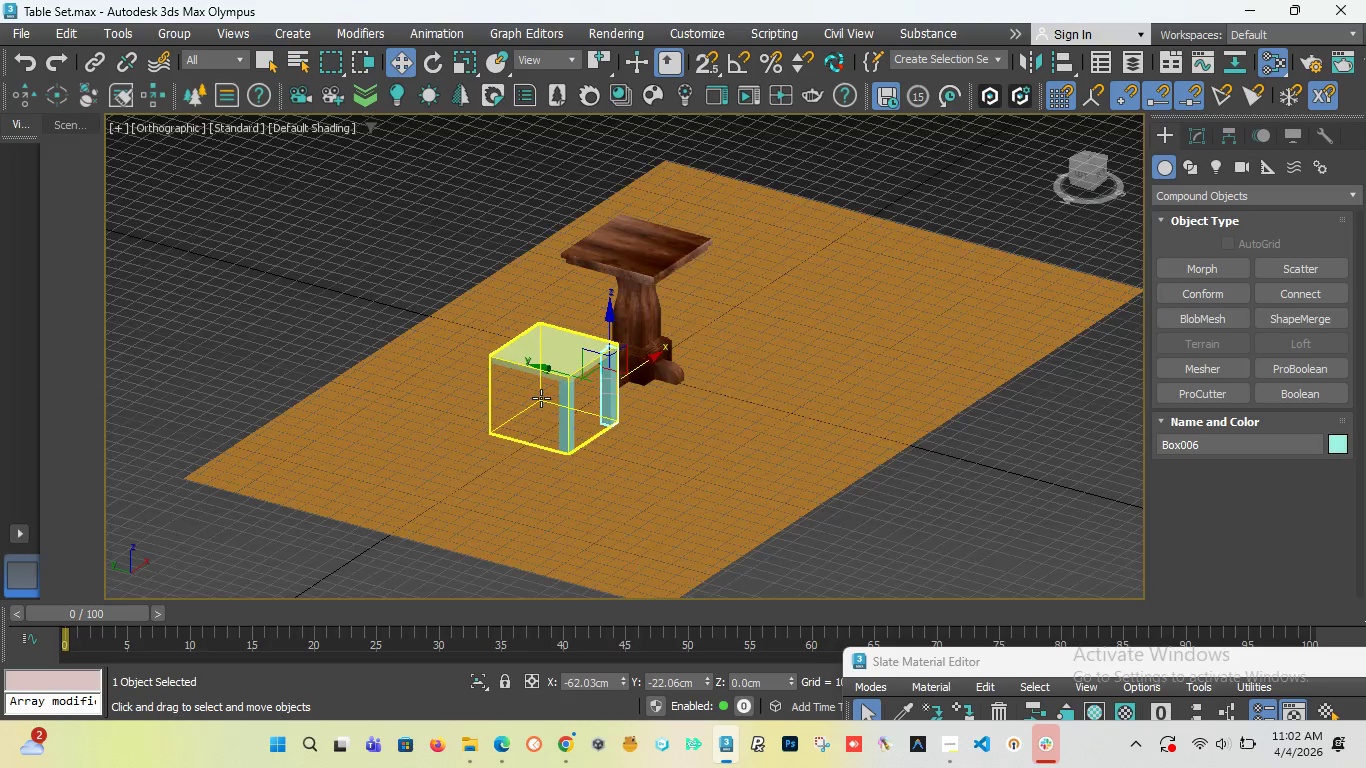 
scroll: coordinate [541, 398], scroll_direction: up, amount: 2.0
 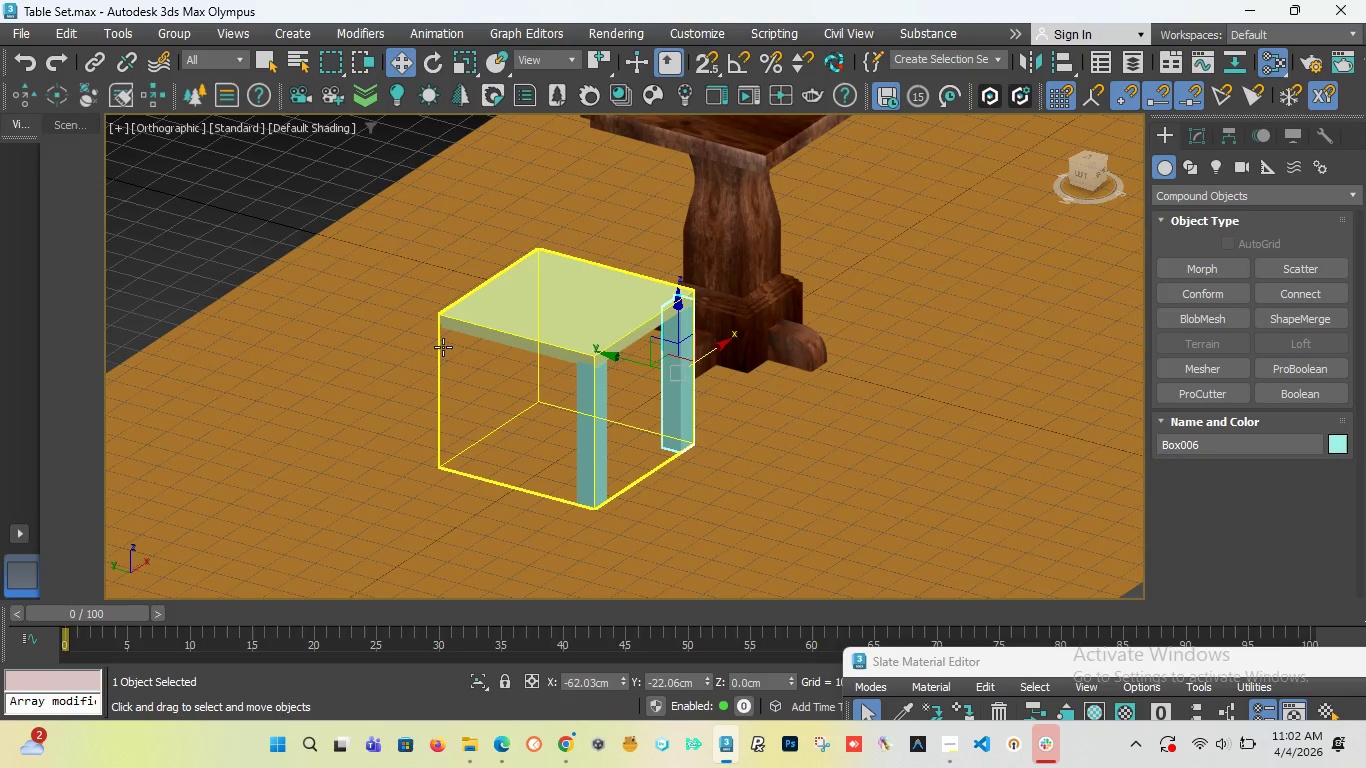 
left_click([441, 347])
 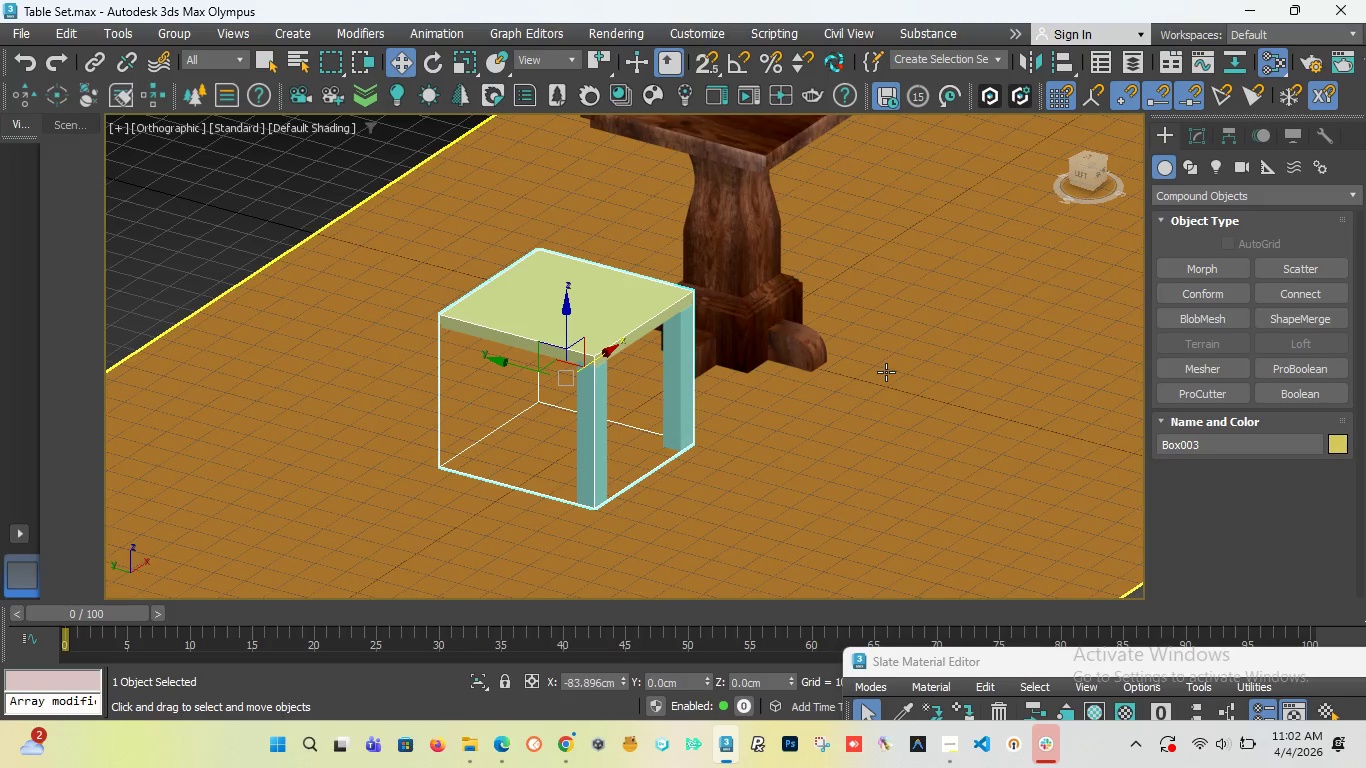 
key(Delete)
 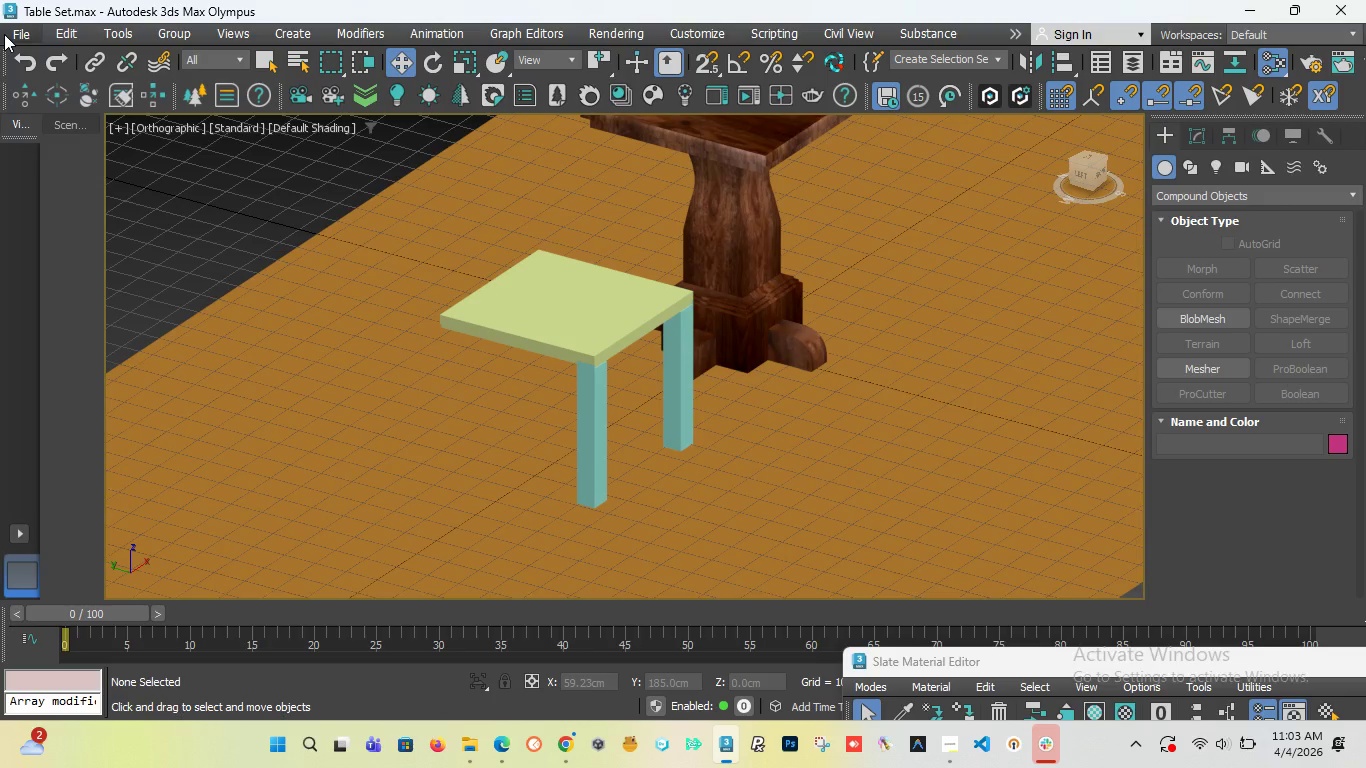 
left_click([14, 34])
 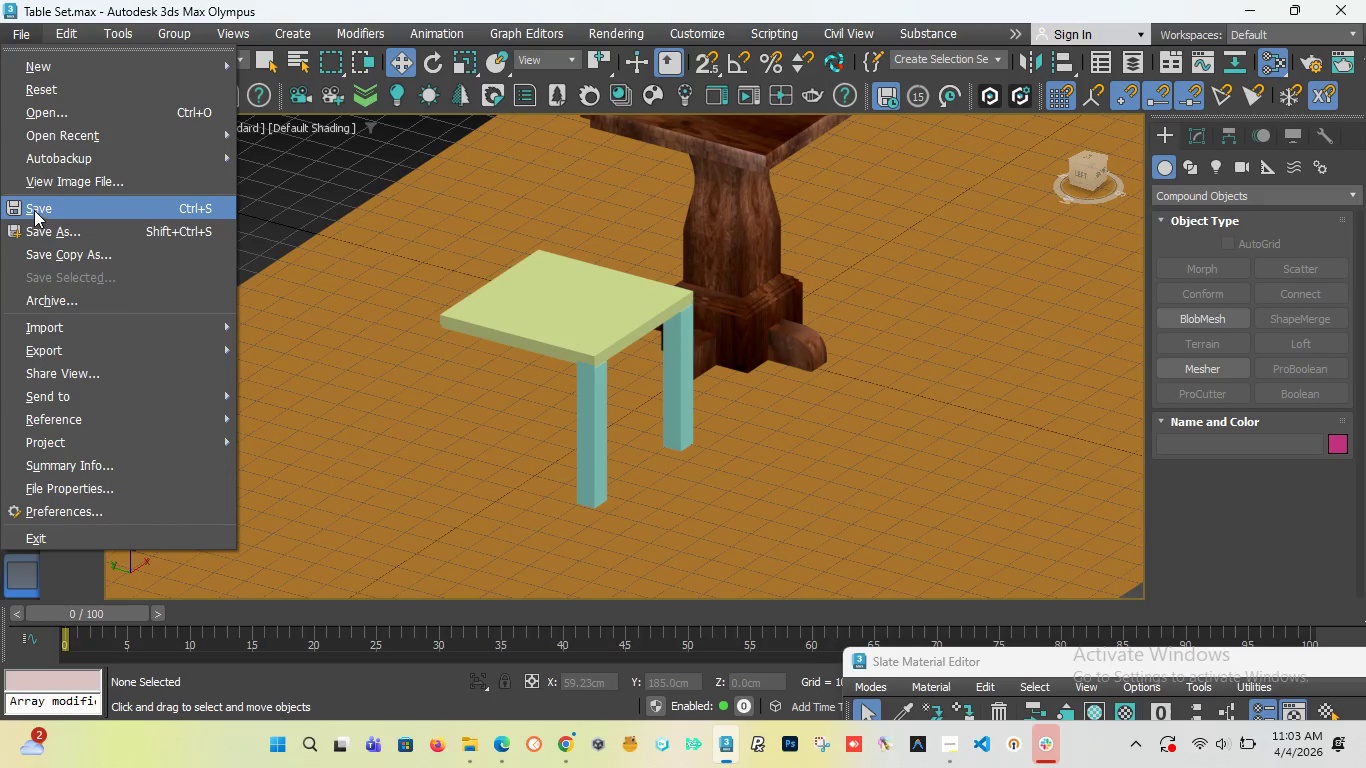 
left_click([34, 210])
 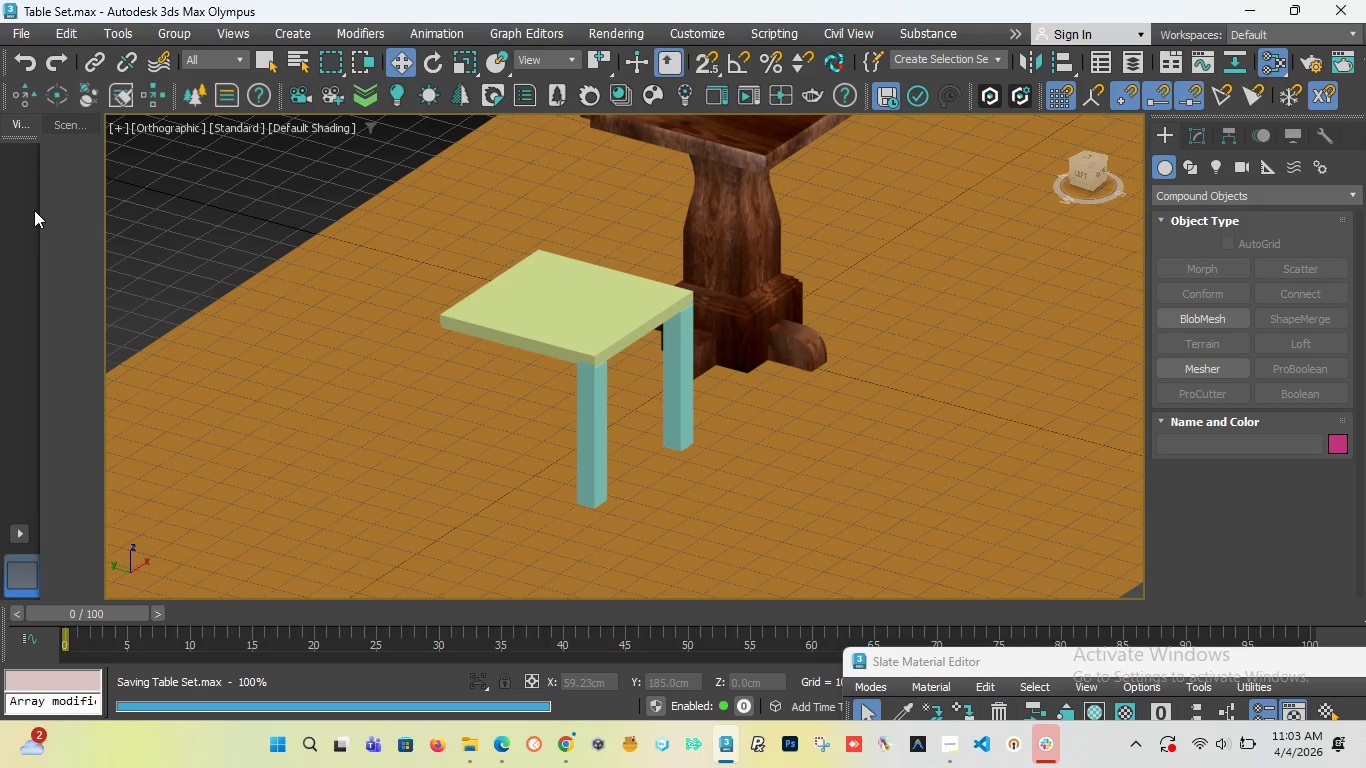 
key(Unknown)
 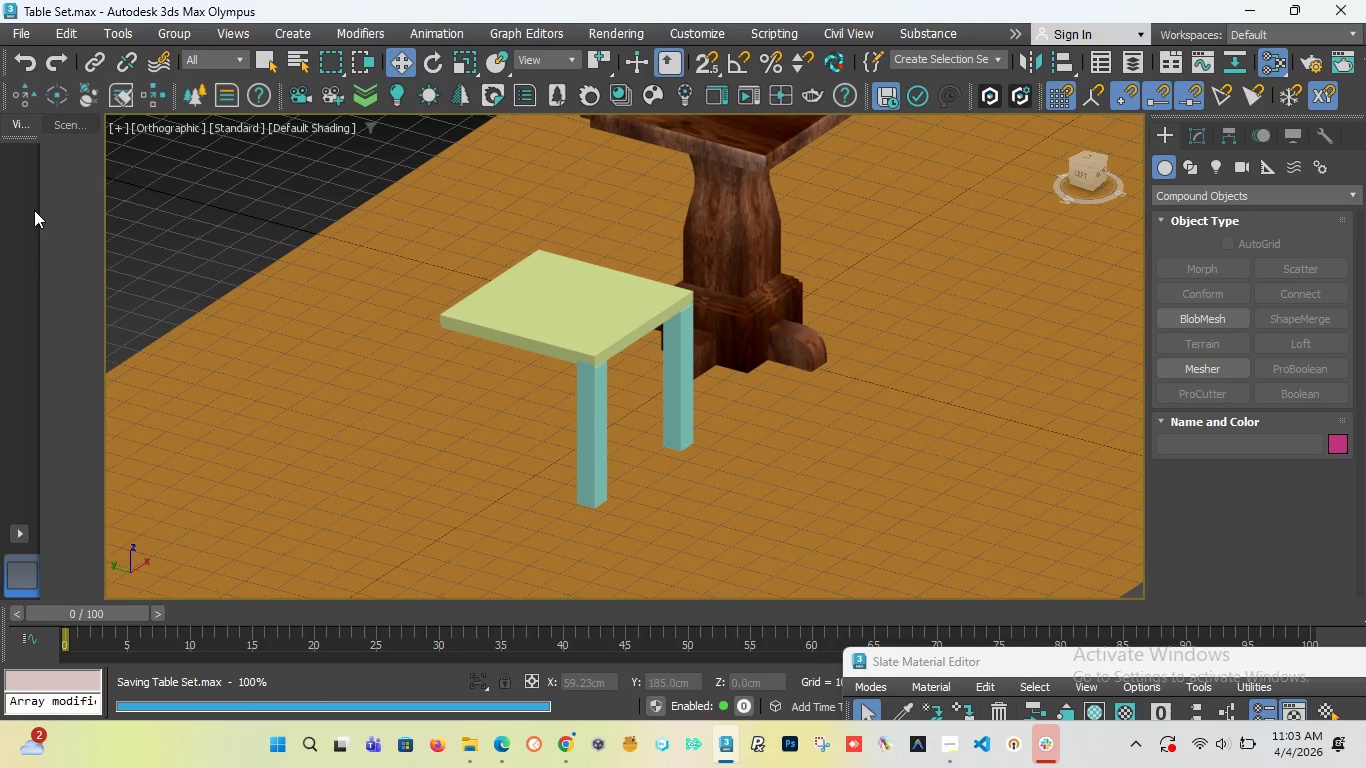 
key(Unknown)
 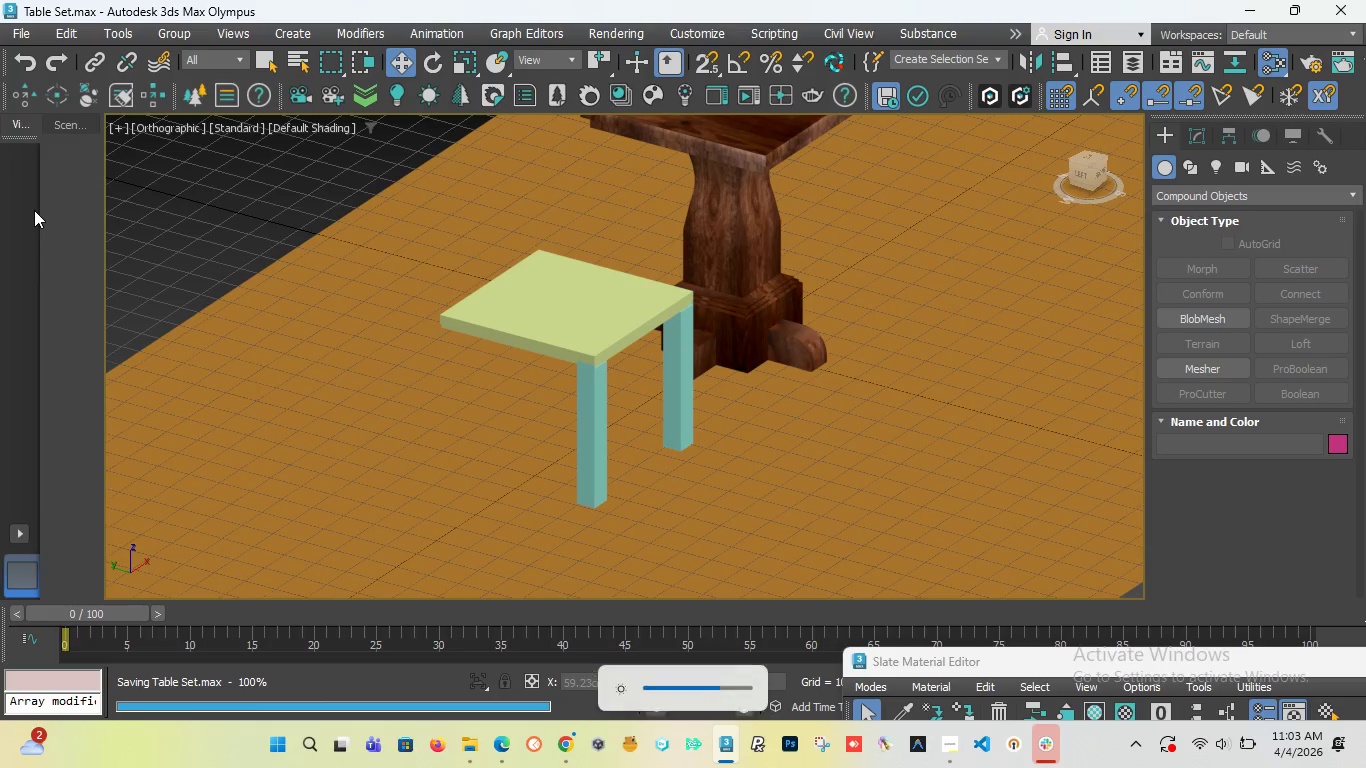 
key(Unknown)
 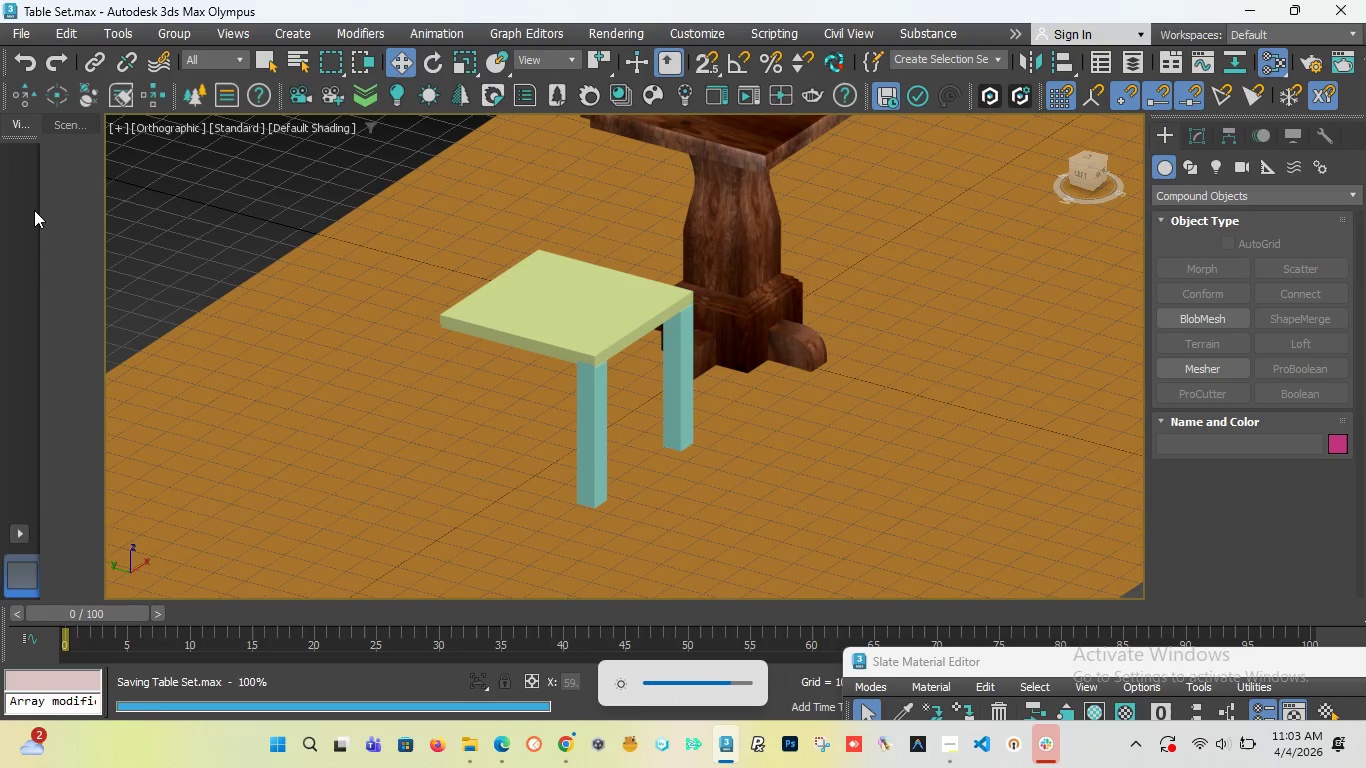 
key(Unknown)
 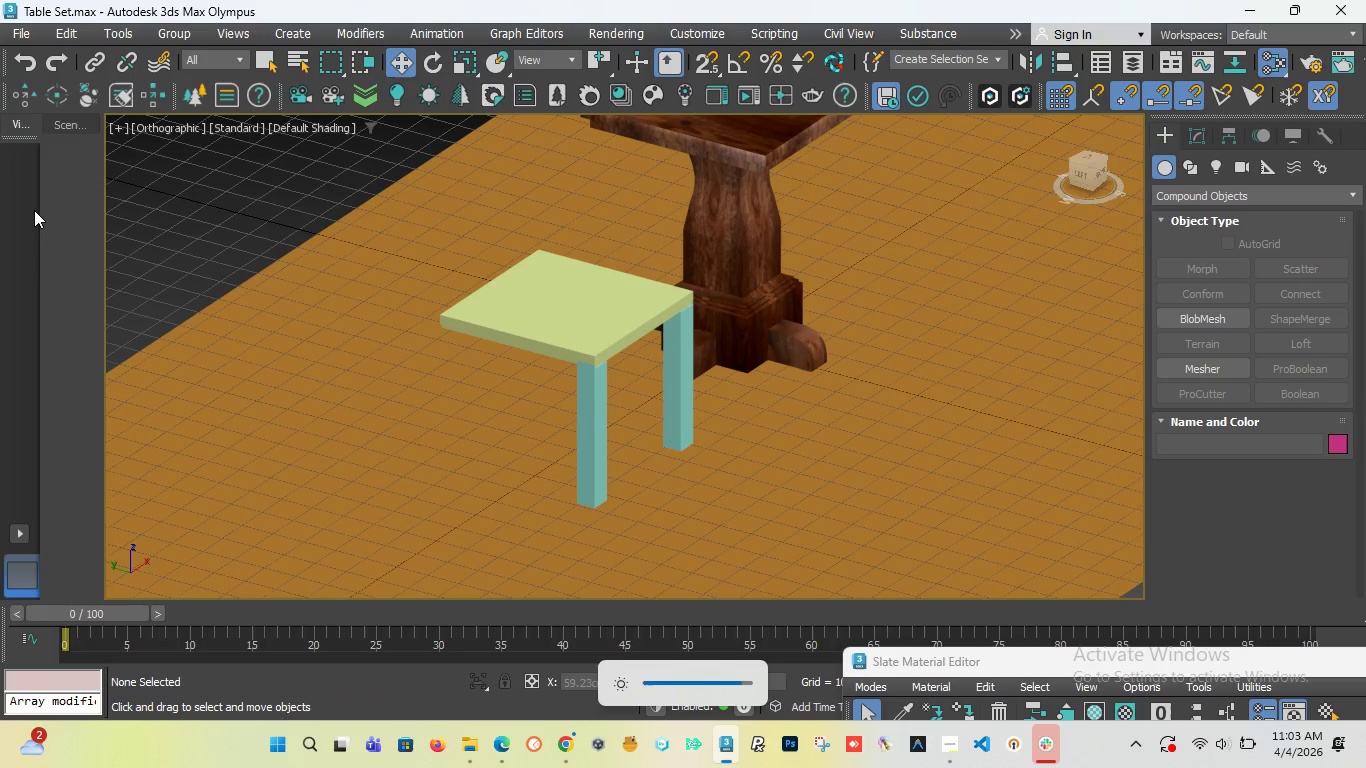 
key(Unknown)
 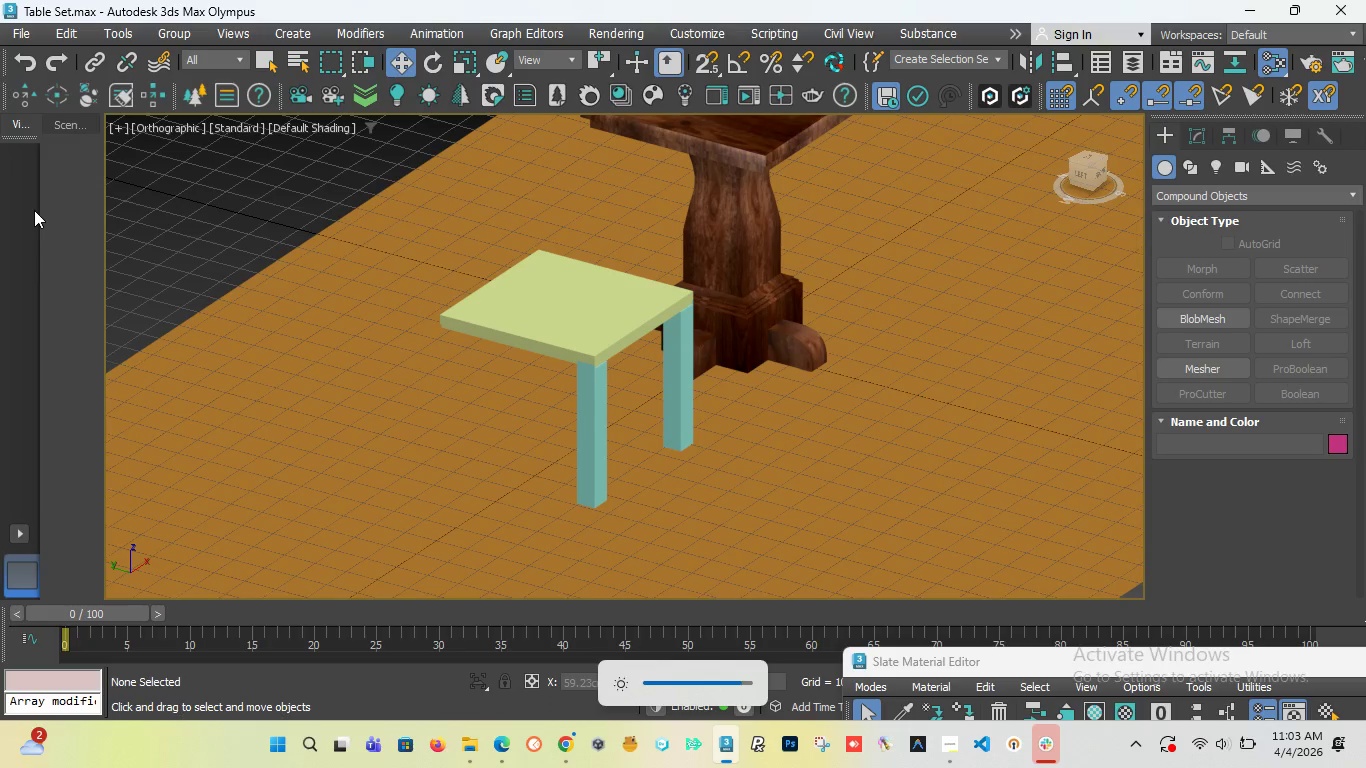 
key(Unknown)
 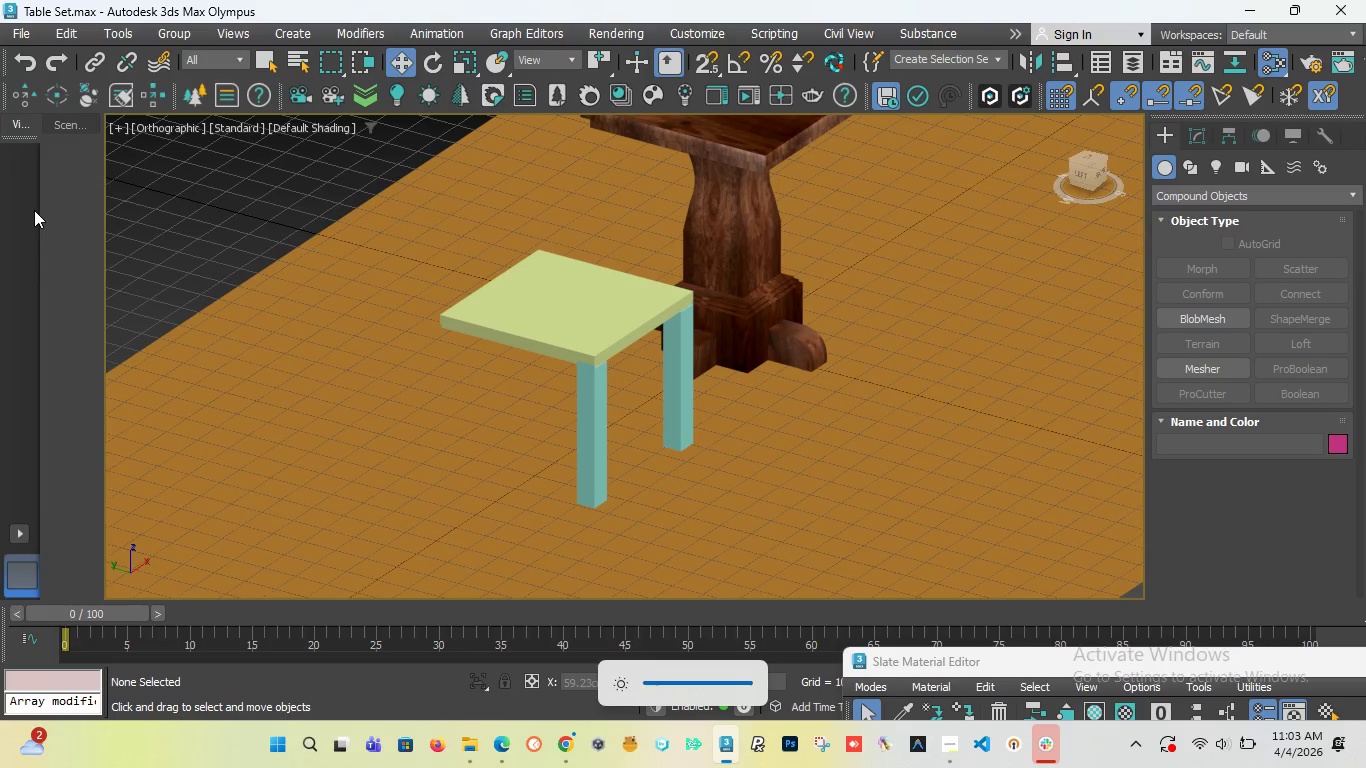 
key(Unknown)
 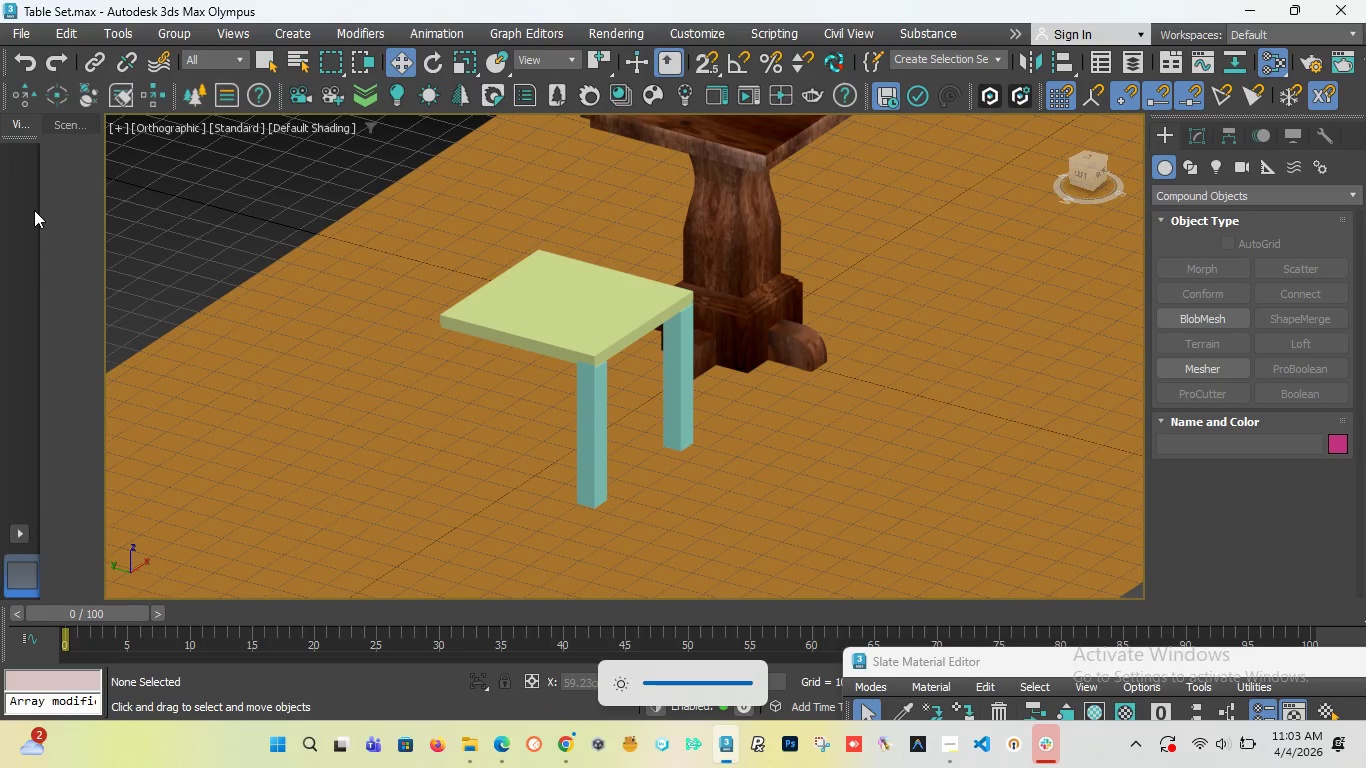 
key(Unknown)
 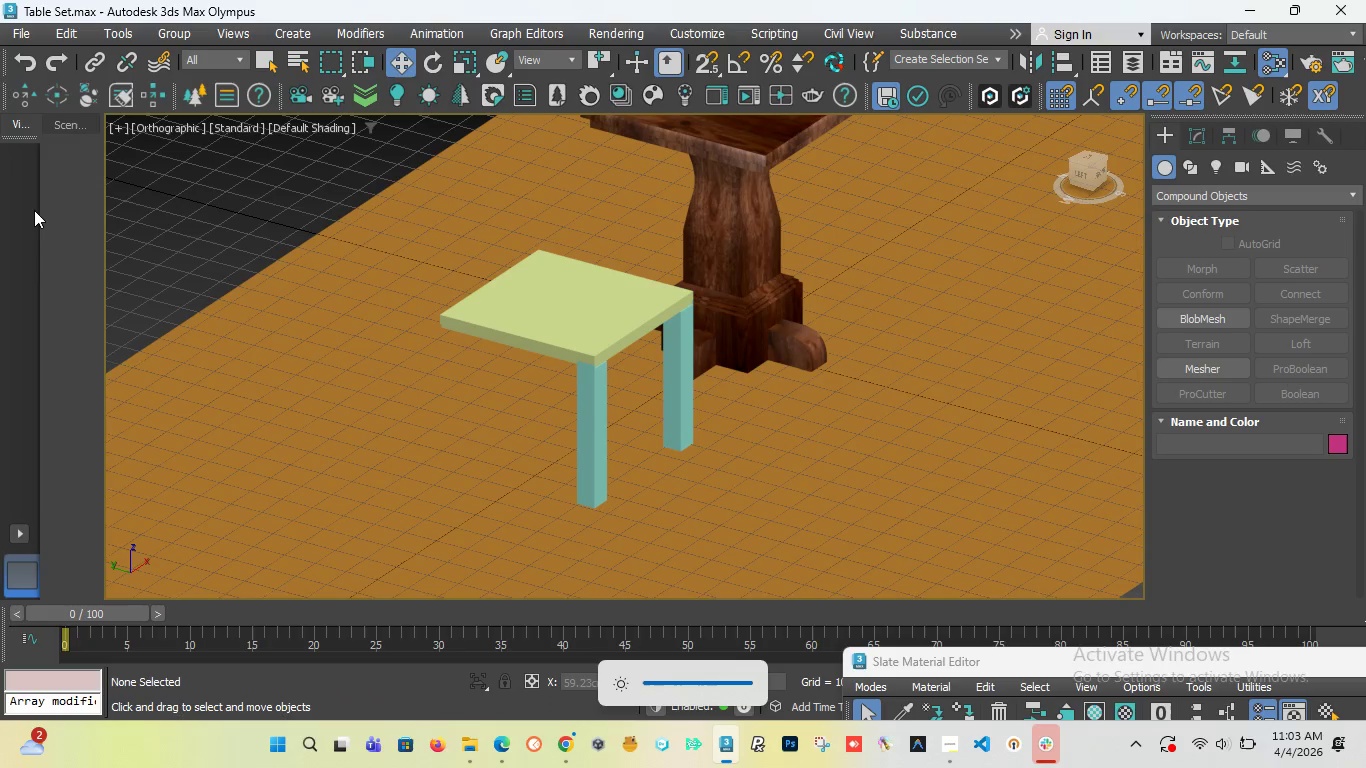 
key(Unknown)
 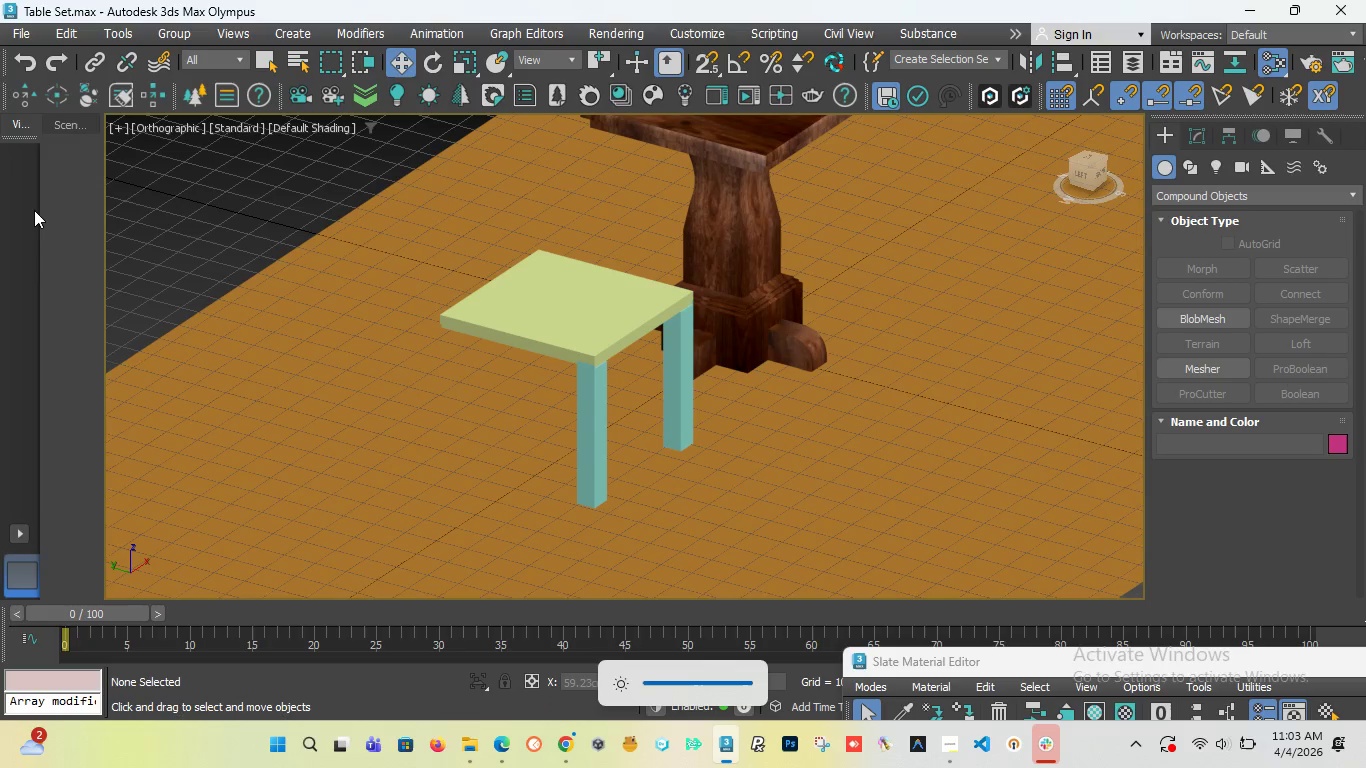 
wait(195.97)
 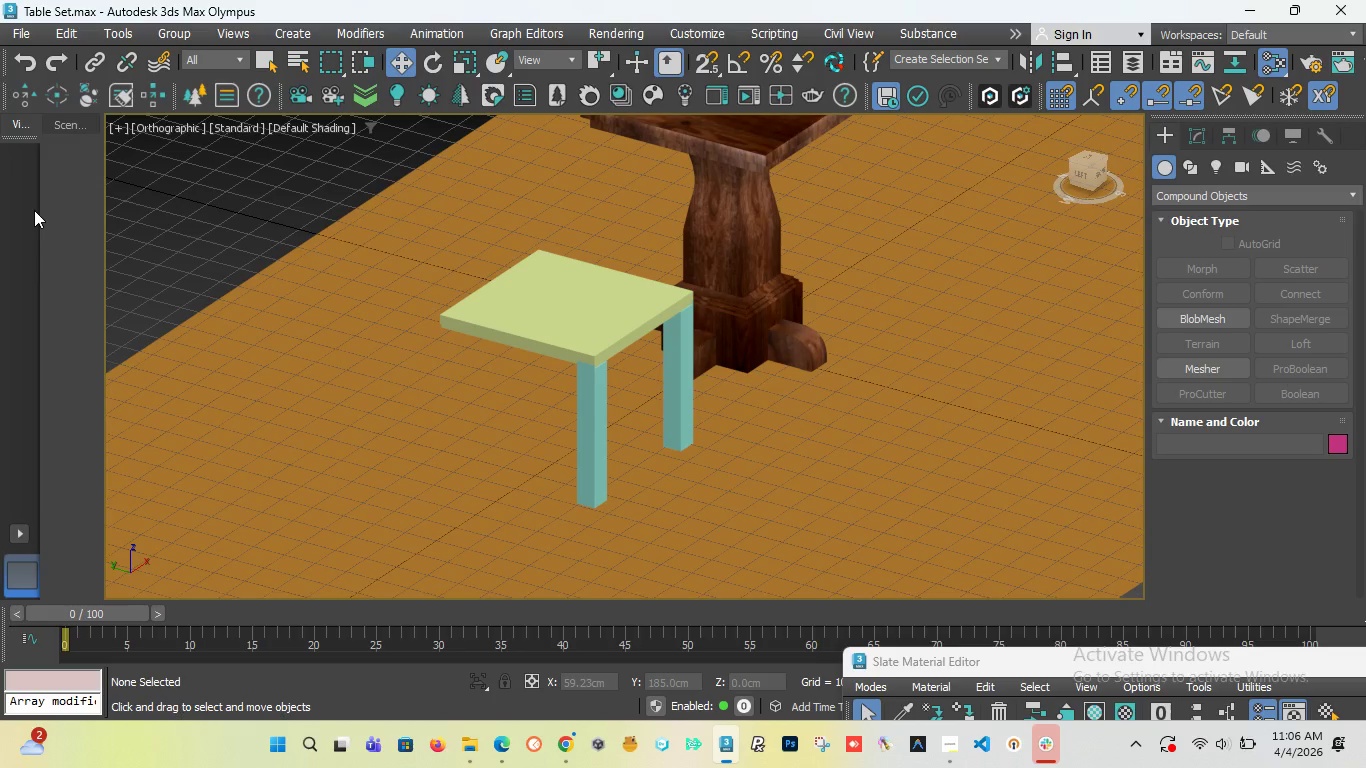 
scroll: coordinate [599, 355], scroll_direction: up, amount: 2.0
 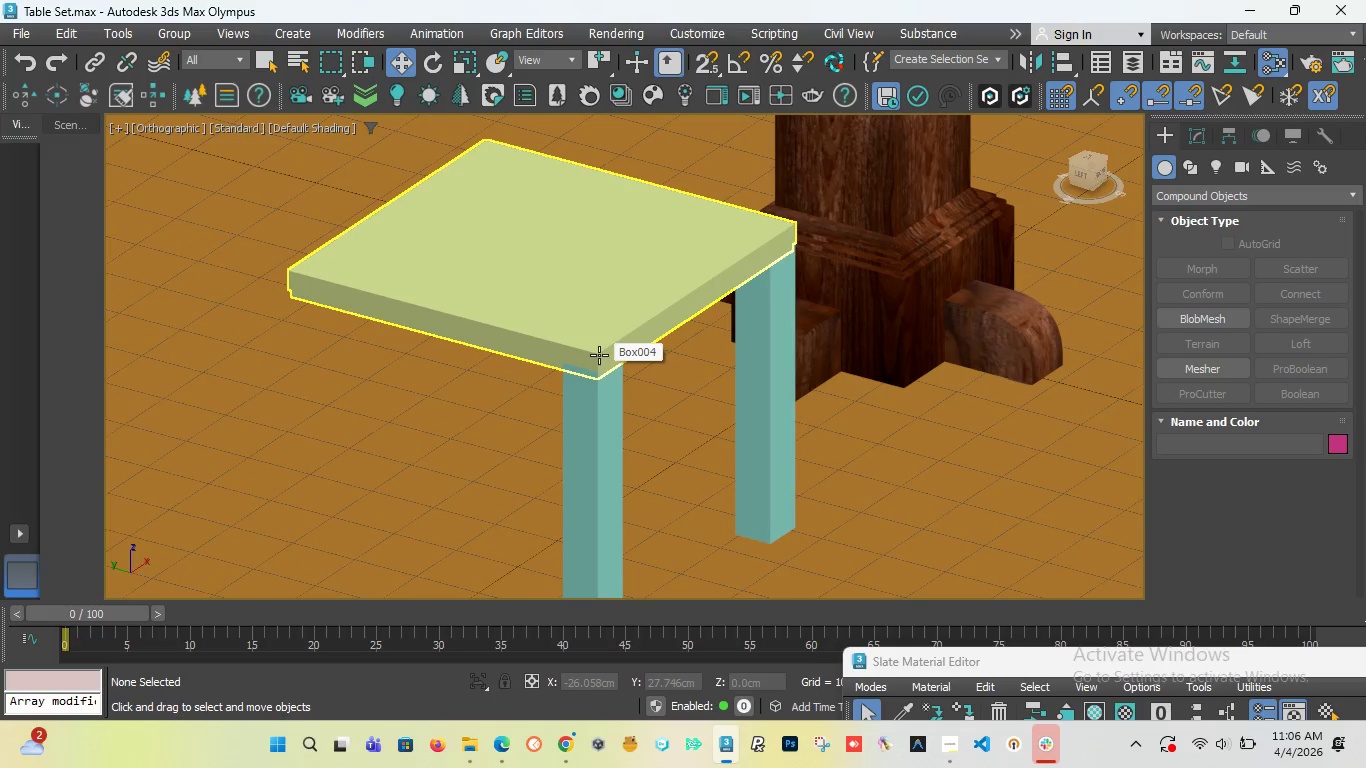 
scroll: coordinate [599, 355], scroll_direction: down, amount: 1.0
 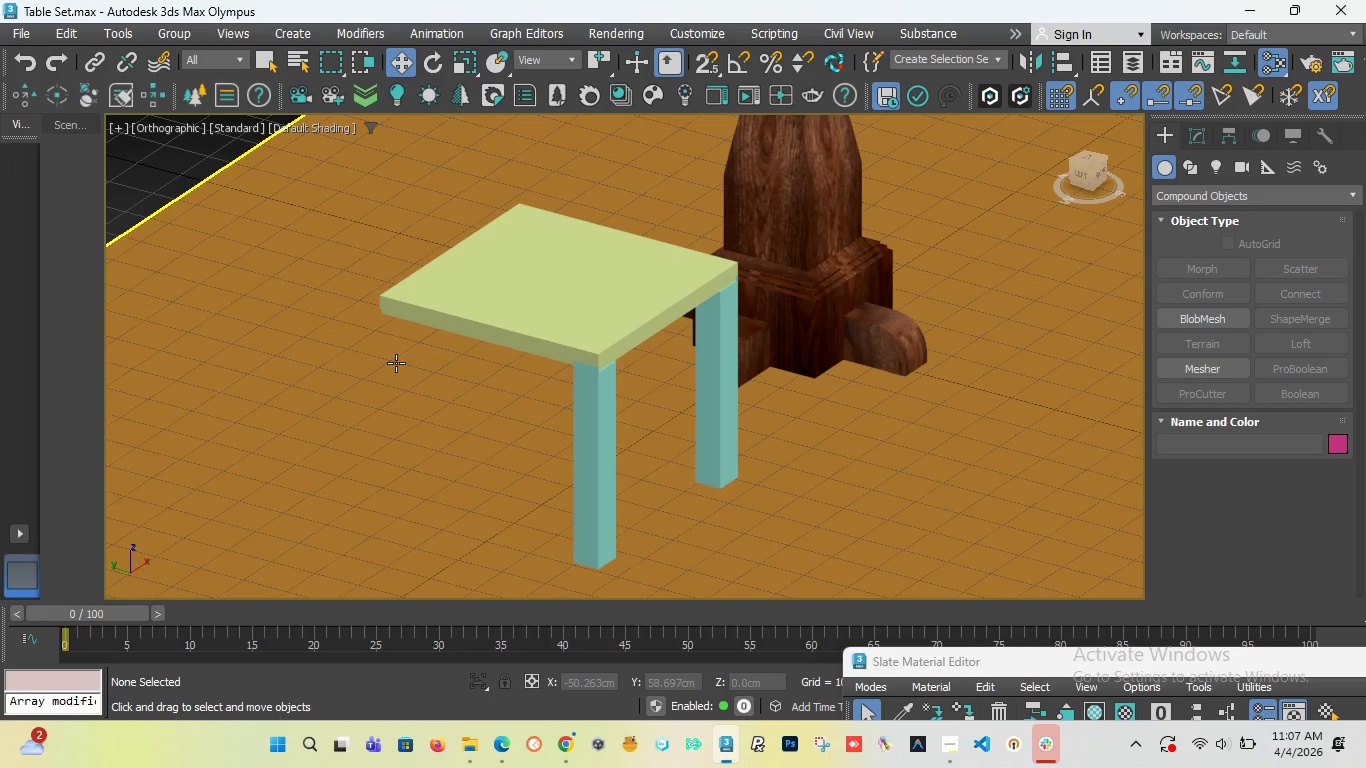 
wait(100.45)
 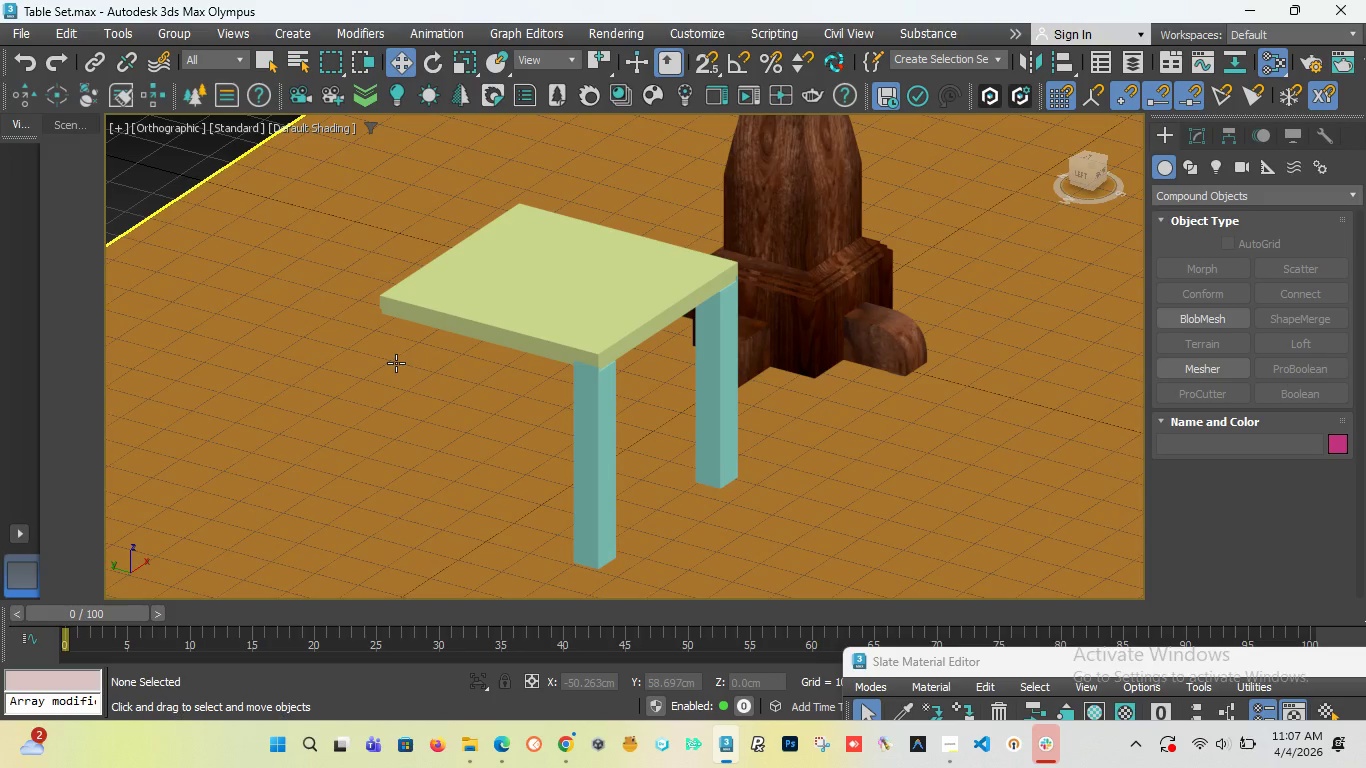 
scroll: coordinate [500, 300], scroll_direction: up, amount: 1.0
 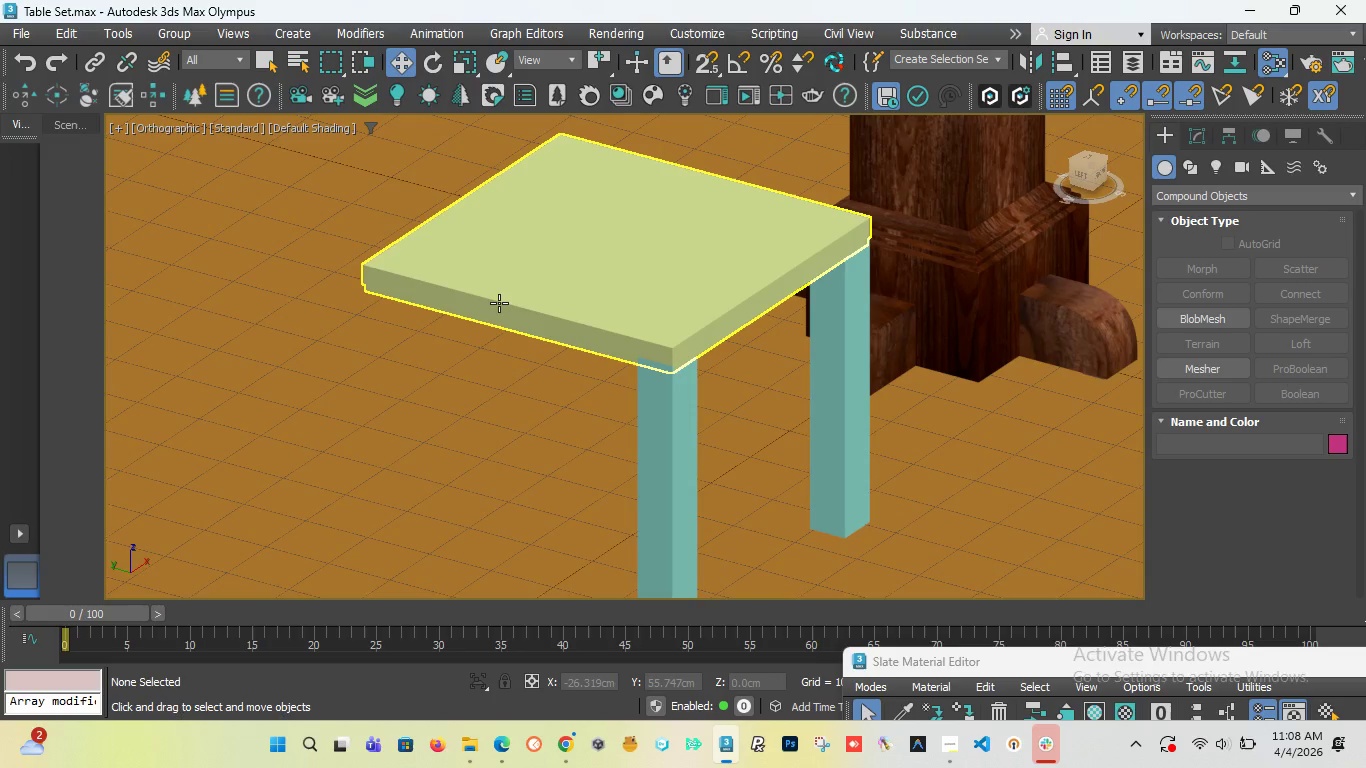 
wait(54.63)
 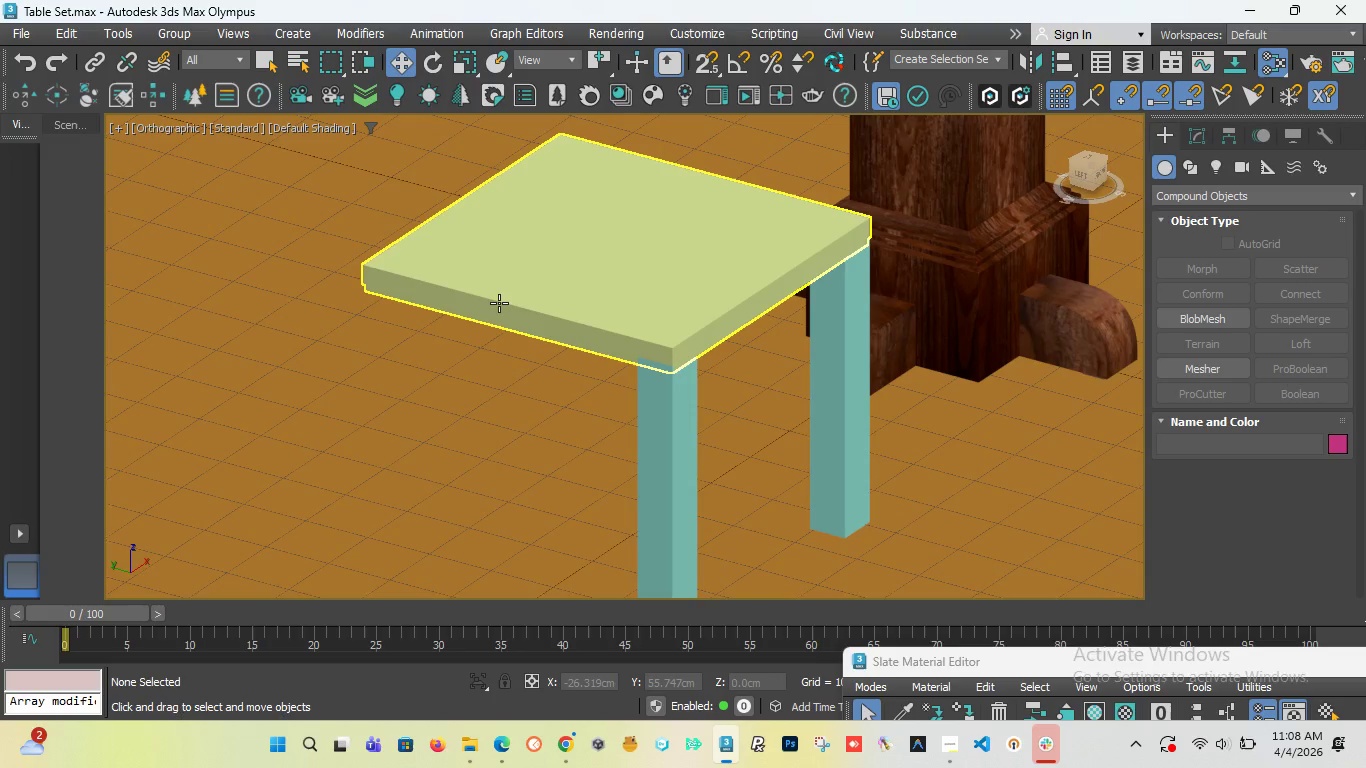 
scroll: coordinate [890, 298], scroll_direction: up, amount: 11.0
 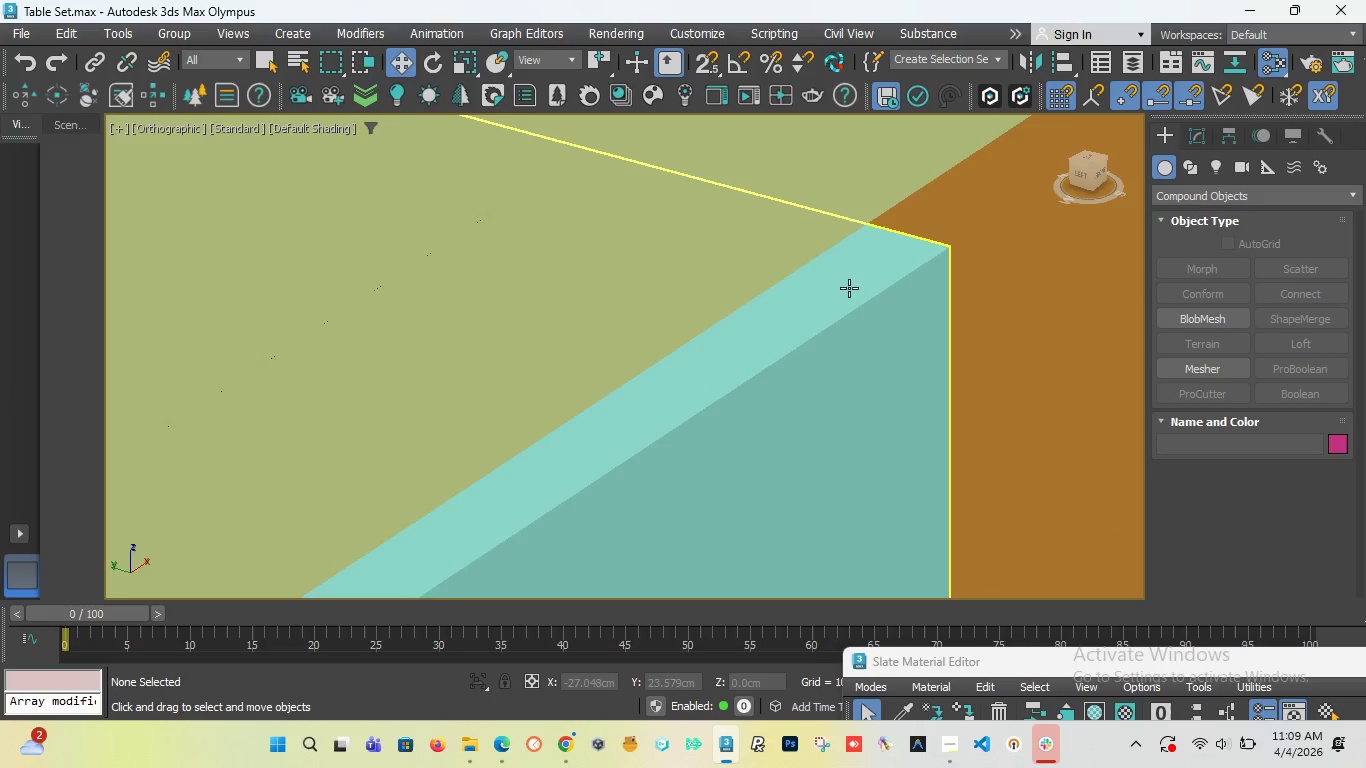 
scroll: coordinate [833, 301], scroll_direction: down, amount: 10.0
 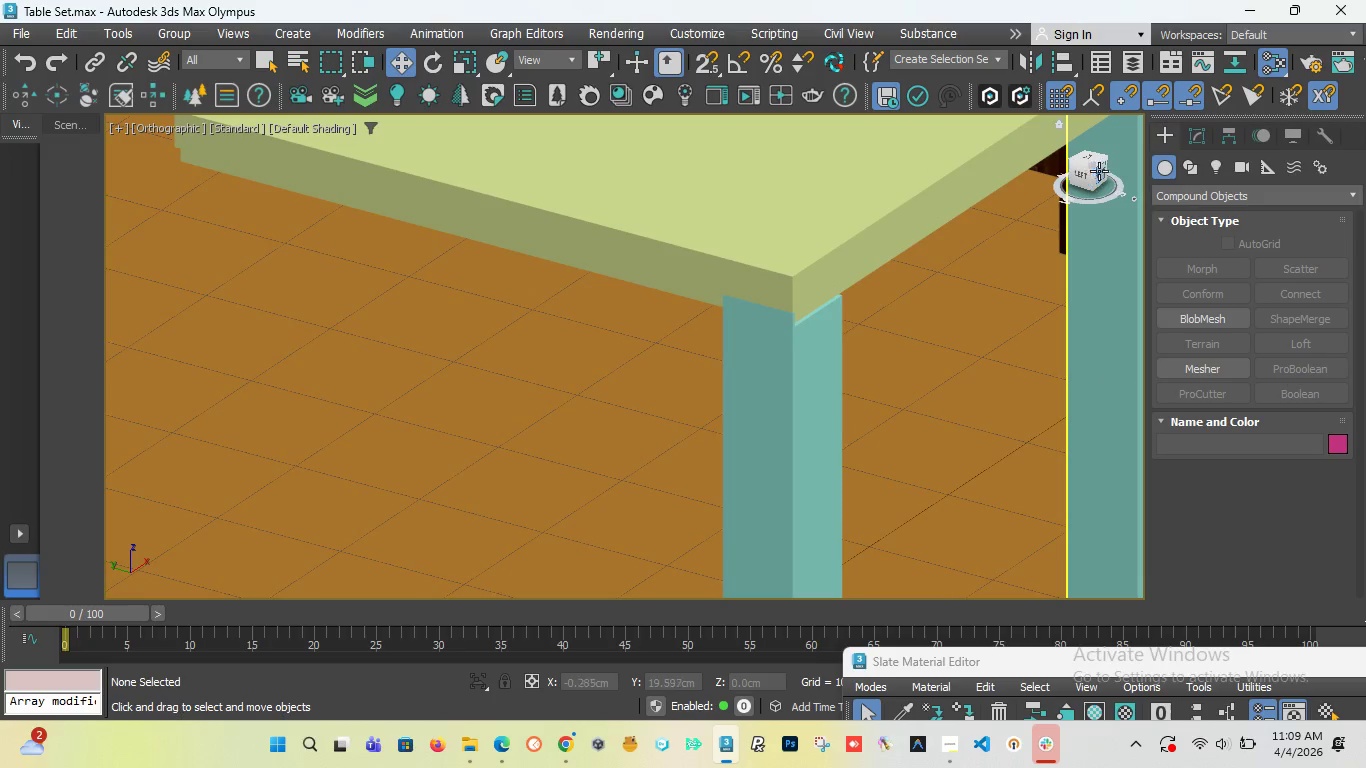 
left_click([1101, 171])
 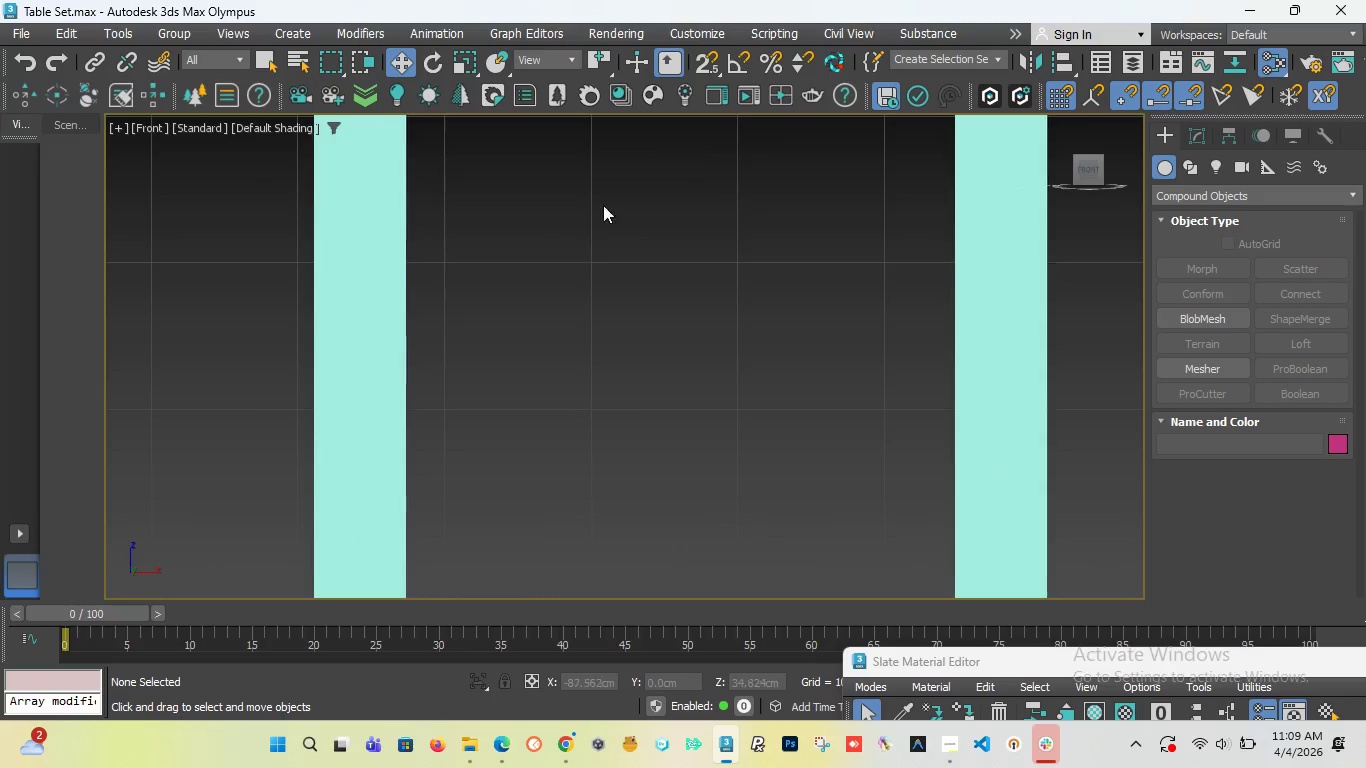 
scroll: coordinate [546, 312], scroll_direction: down, amount: 3.0
 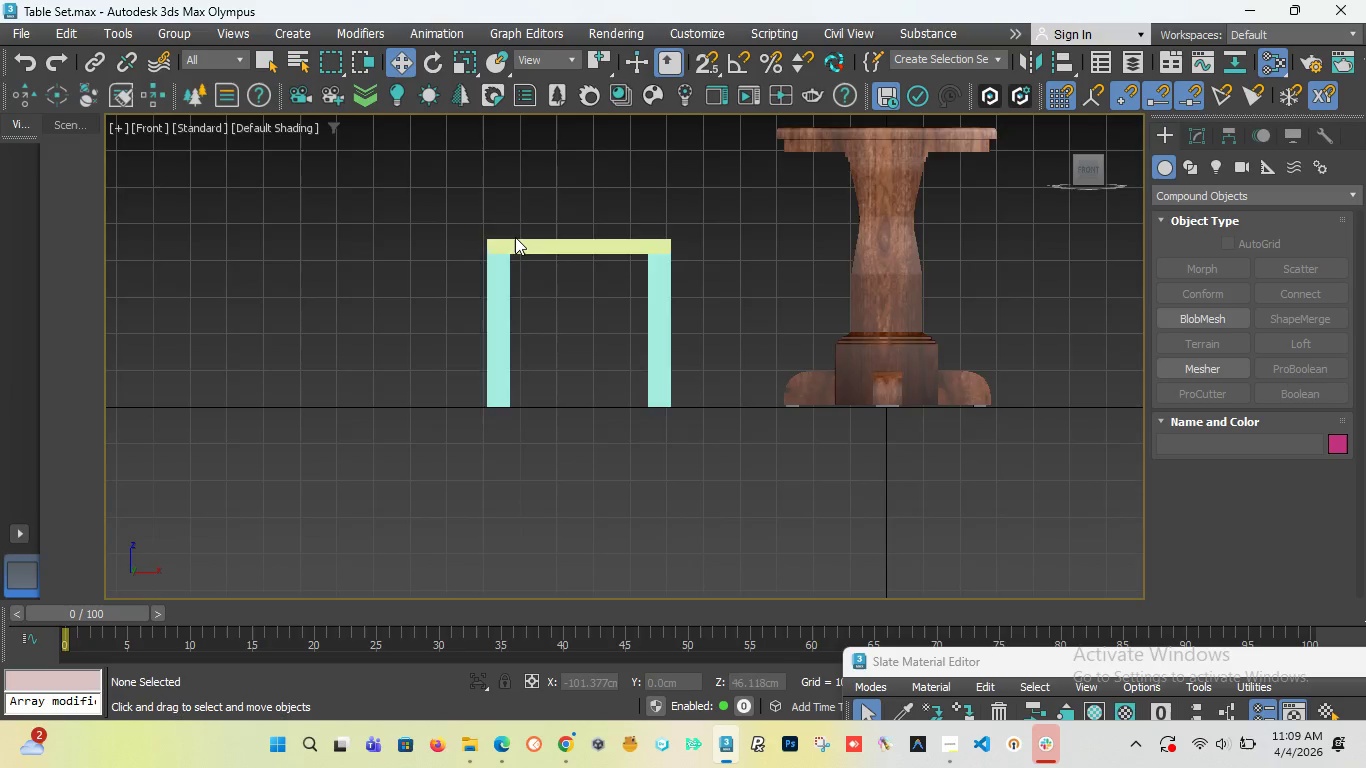 
scroll: coordinate [724, 375], scroll_direction: up, amount: 14.0
 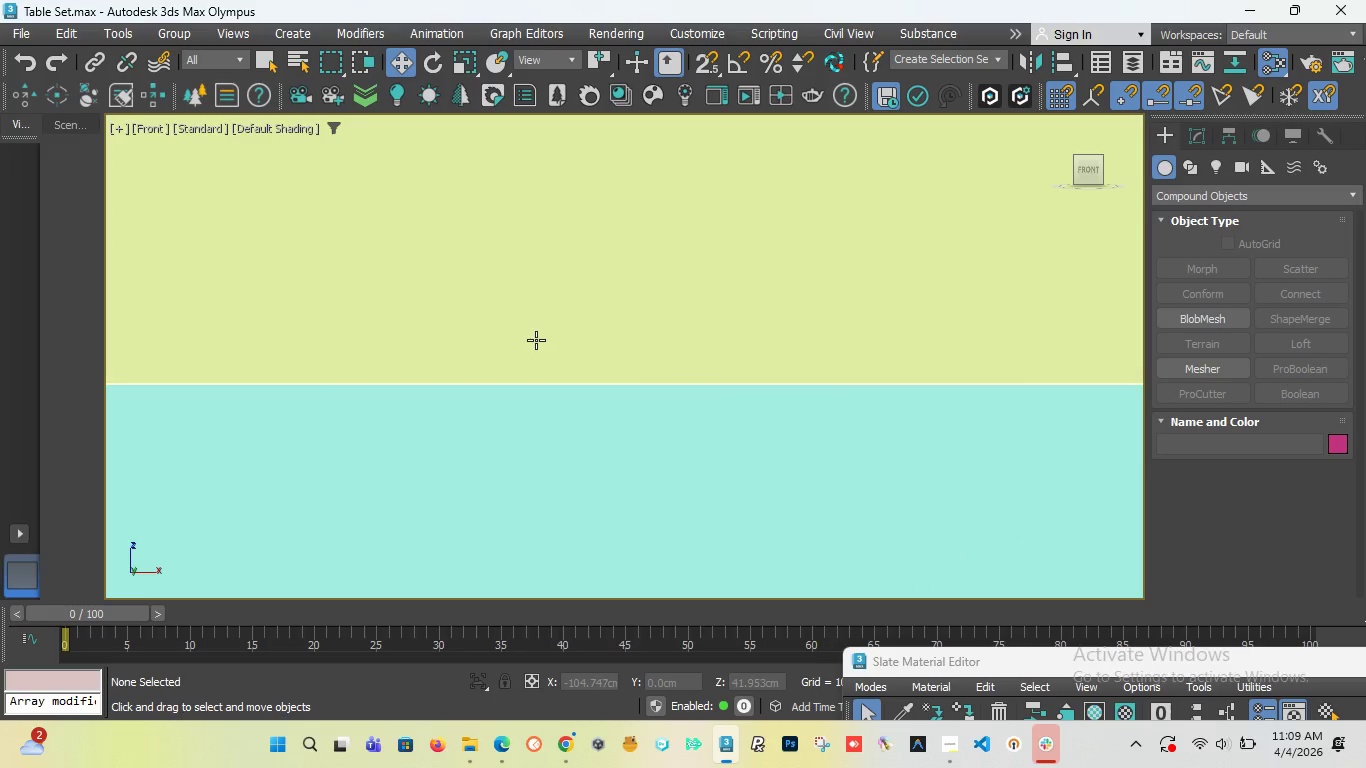 
scroll: coordinate [414, 377], scroll_direction: down, amount: 23.0
 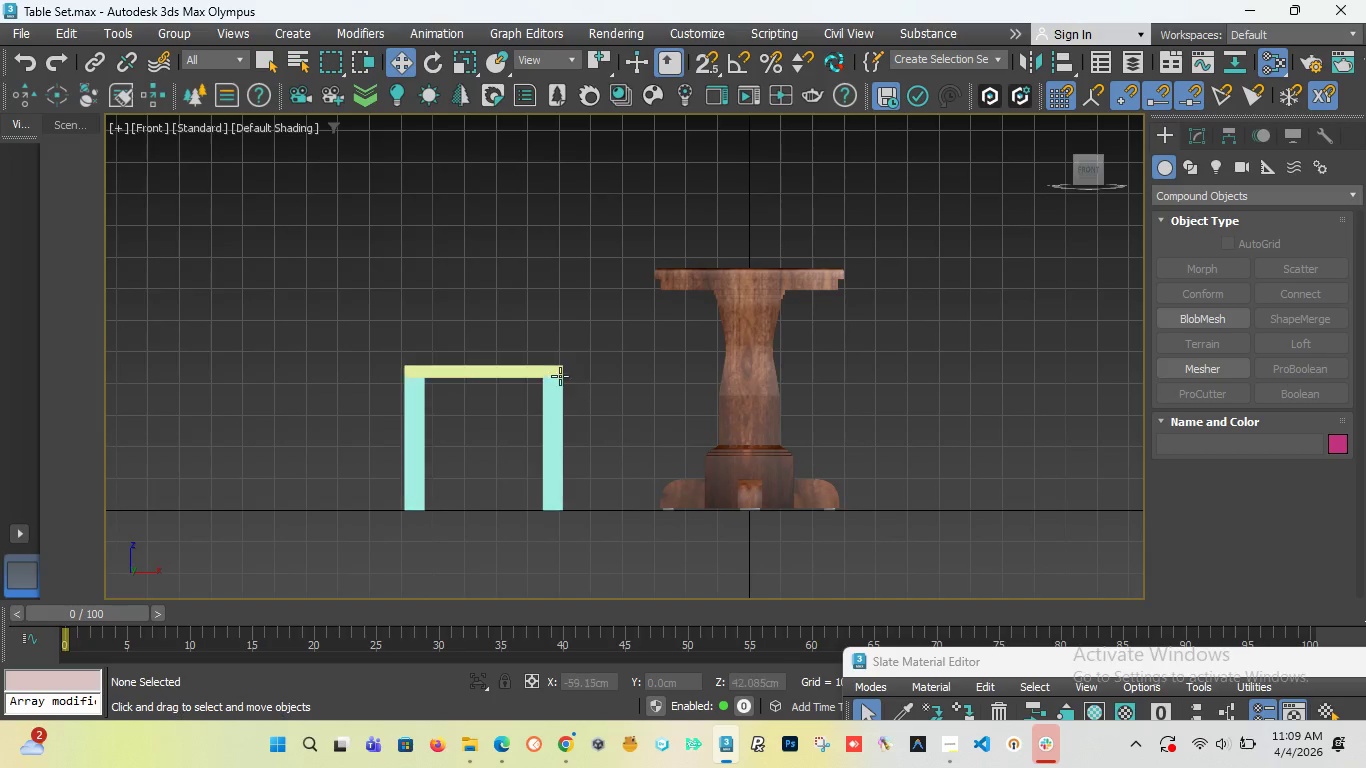 
scroll: coordinate [602, 407], scroll_direction: up, amount: 13.0
 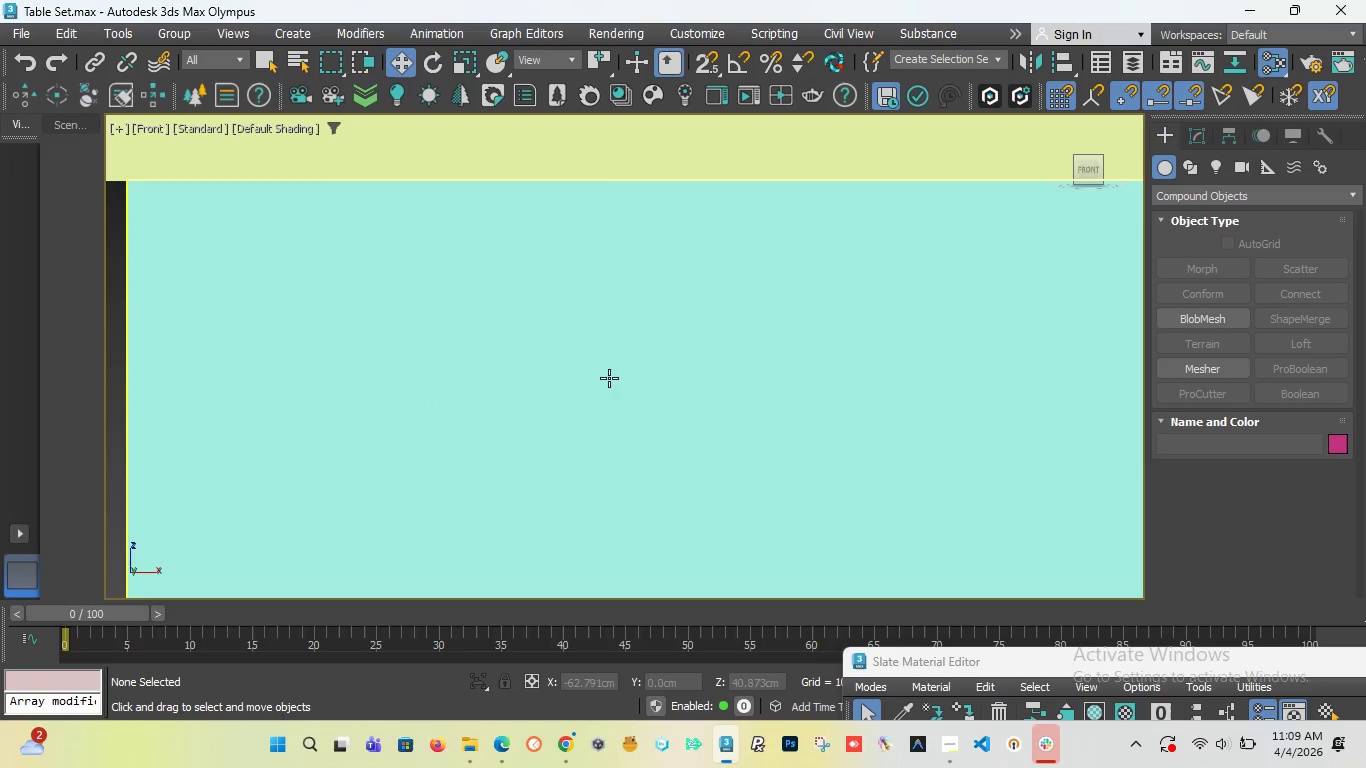 
scroll: coordinate [589, 369], scroll_direction: down, amount: 23.0
 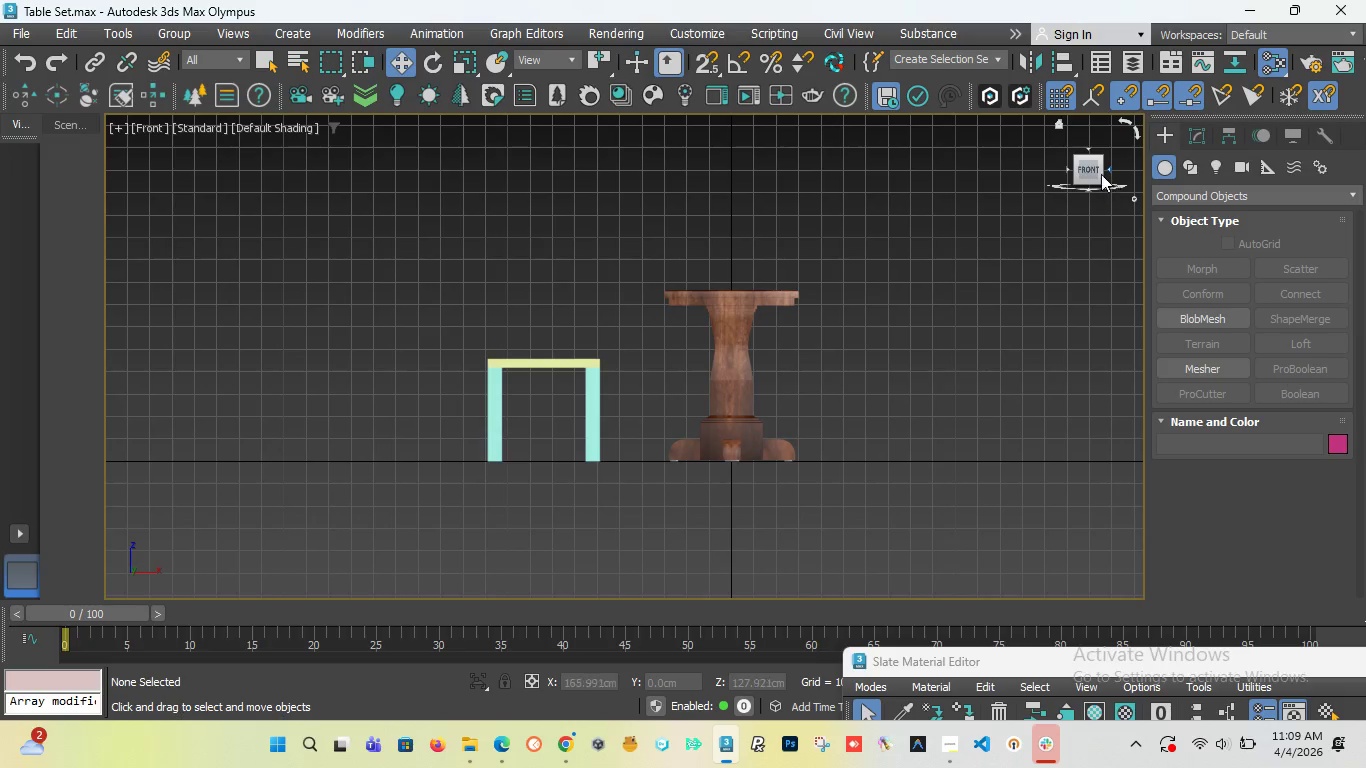 
left_click_drag(start_coordinate=[1088, 167], to_coordinate=[137, 212])
 